 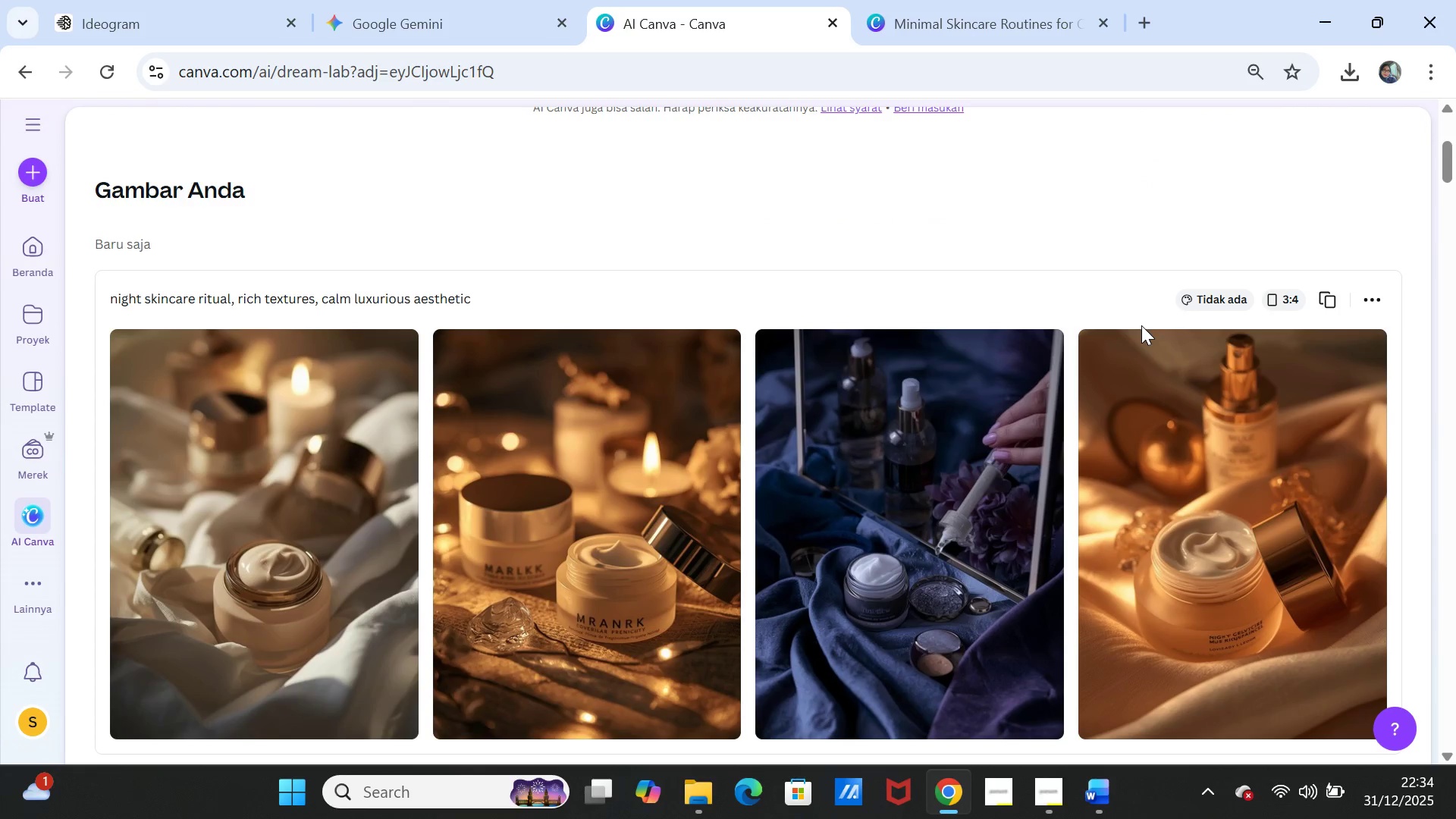 
left_click([1370, 356])
 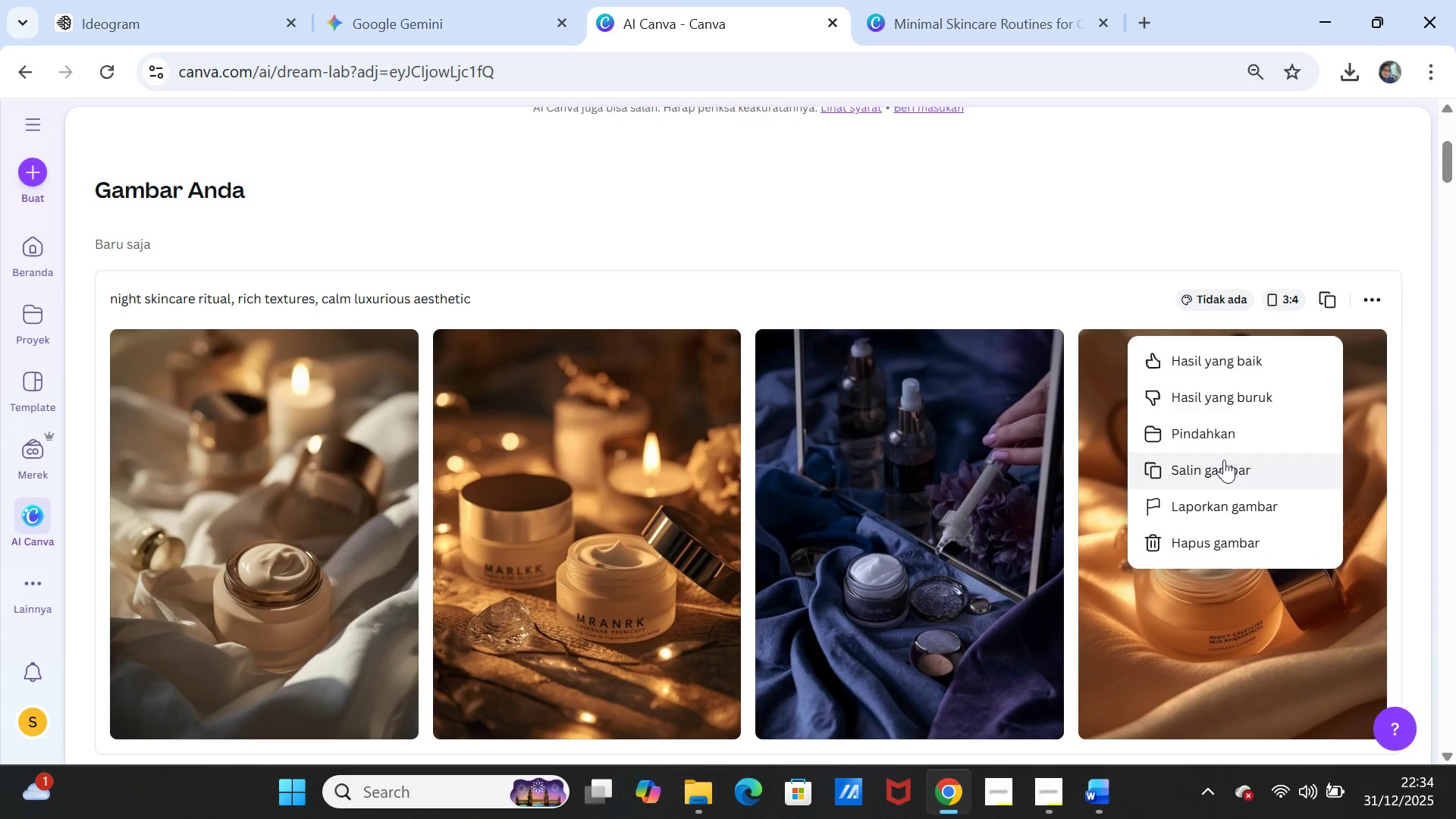 
left_click([1223, 465])
 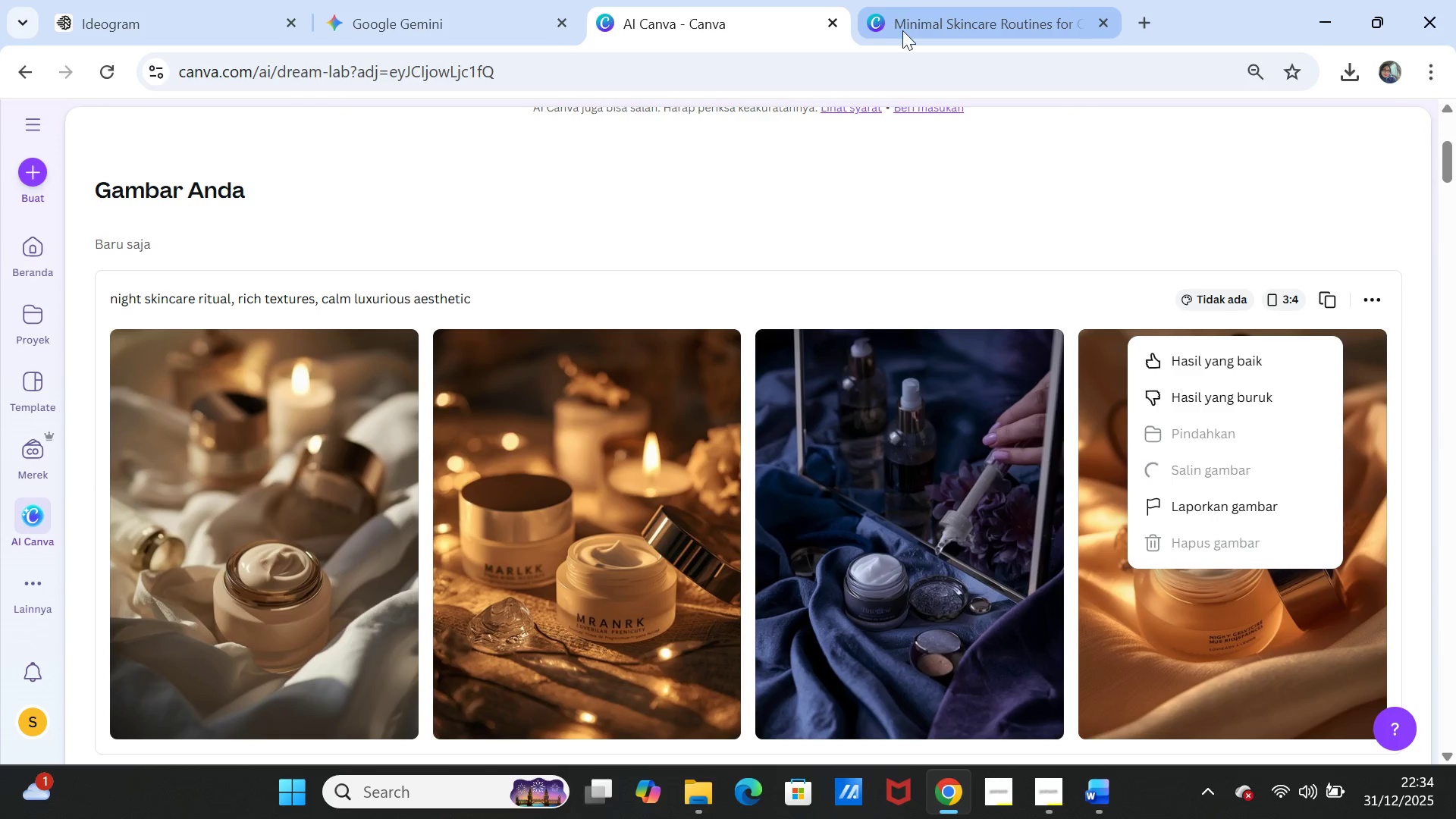 
left_click([902, 30])
 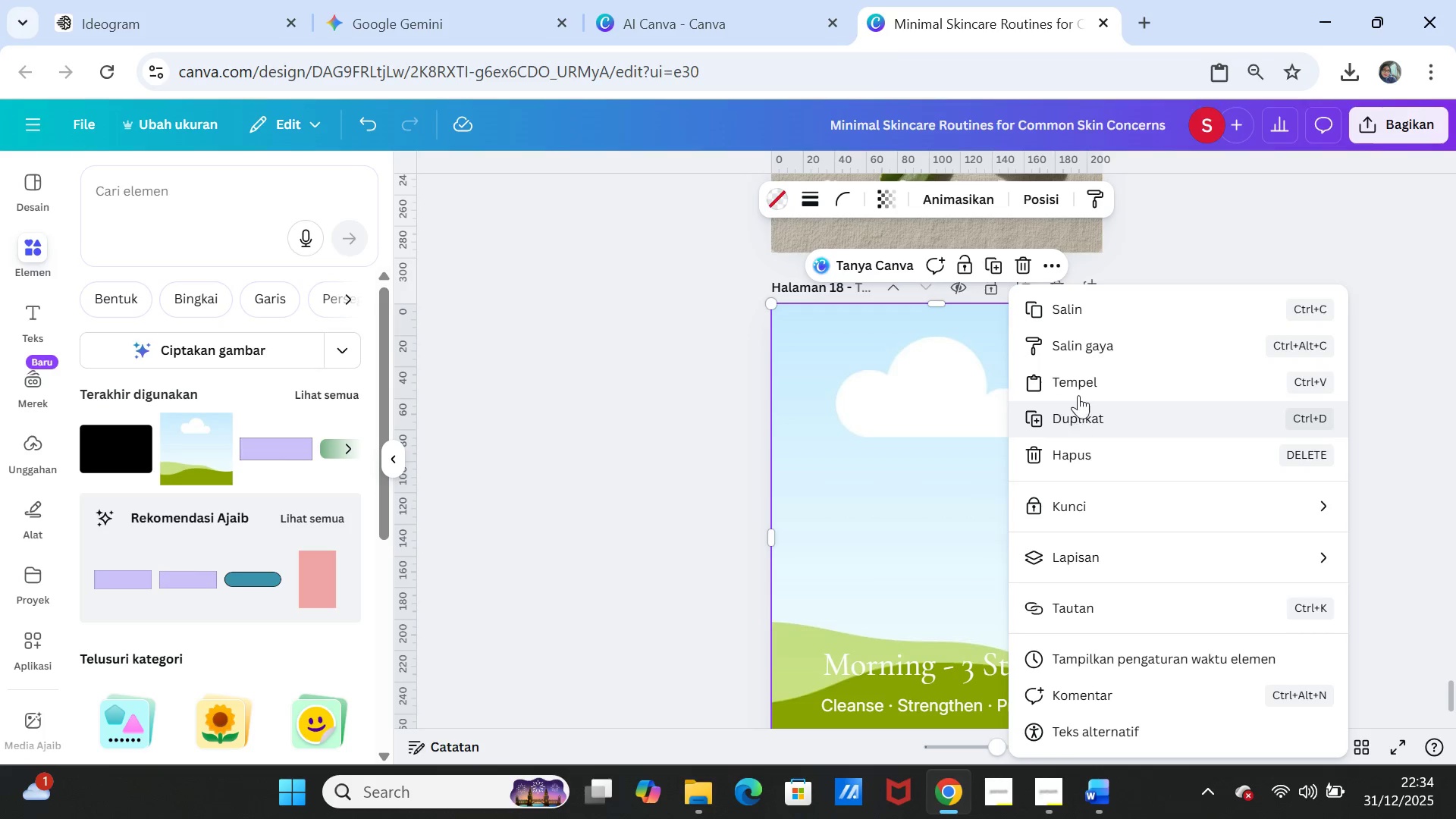 
left_click([1075, 382])
 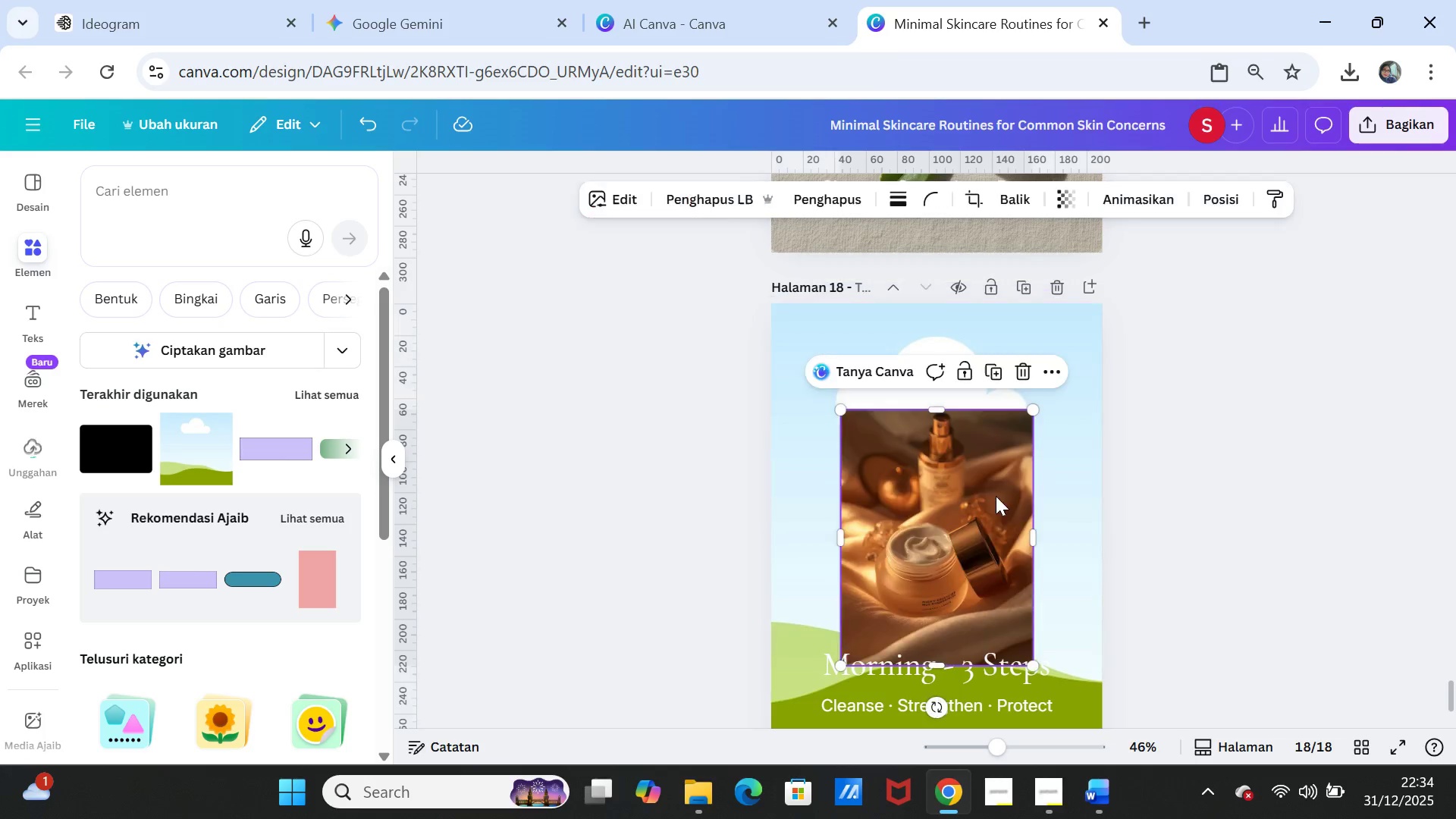 
left_click_drag(start_coordinate=[990, 492], to_coordinate=[987, 474])
 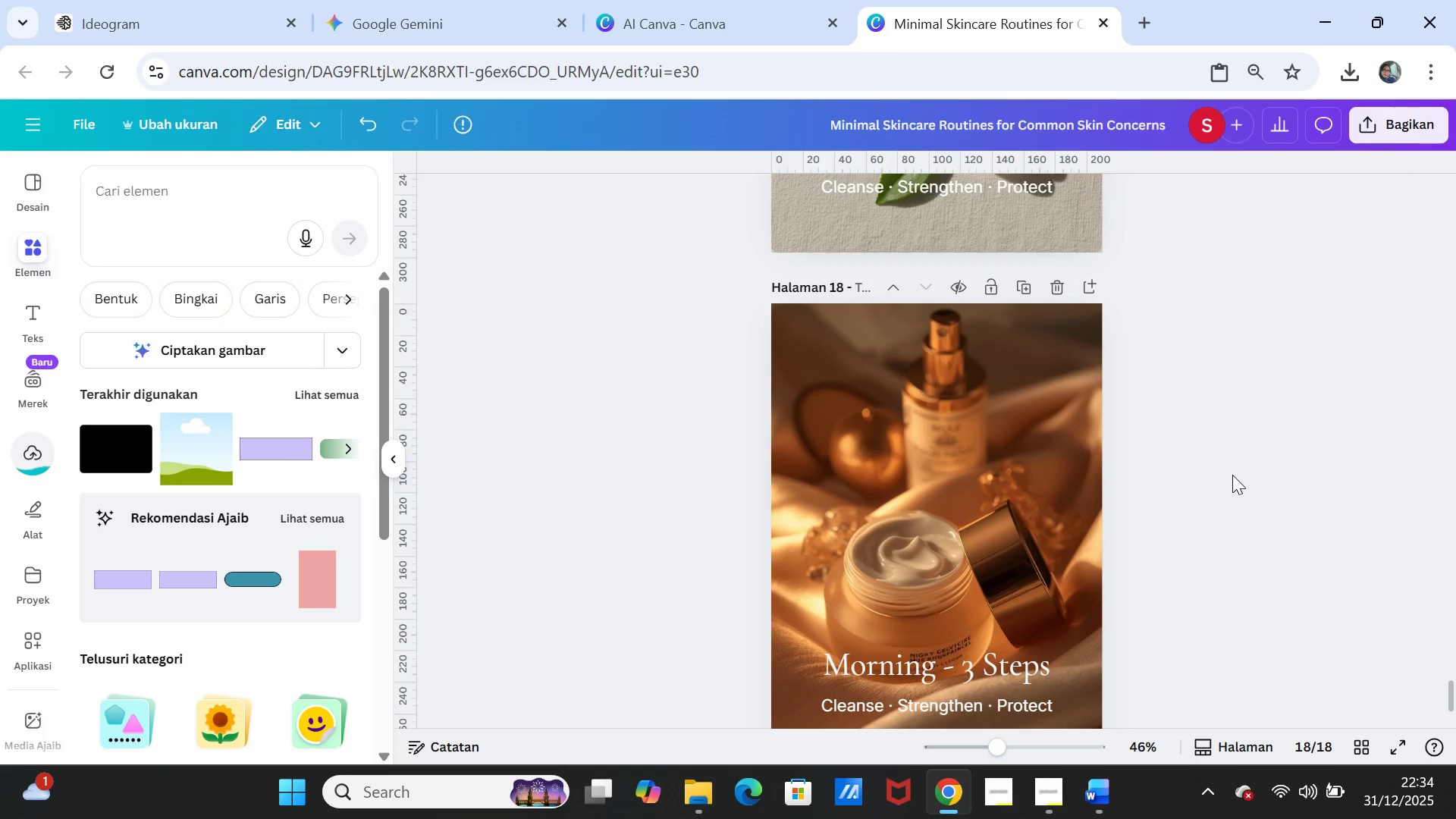 
left_click([1232, 475])
 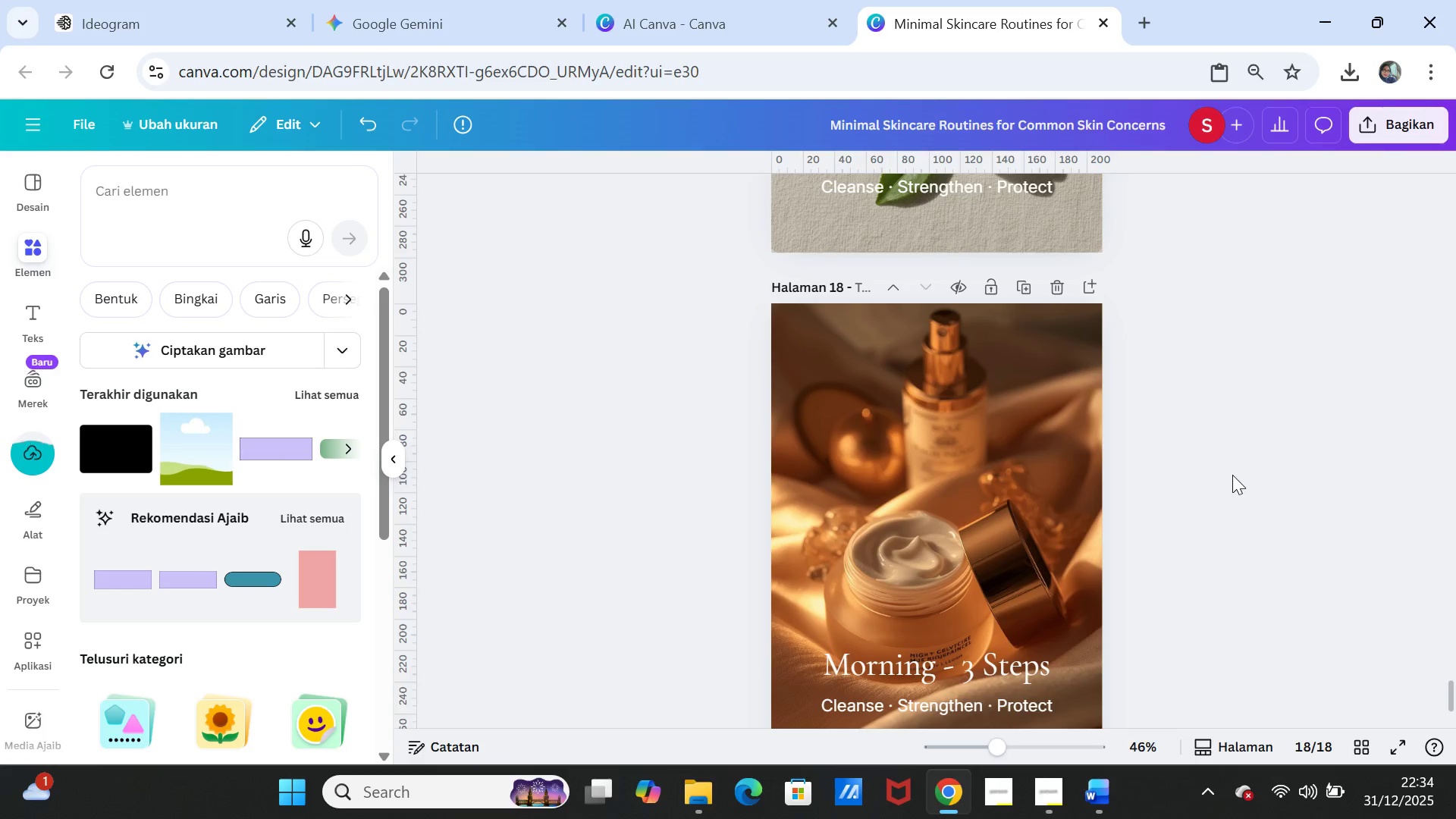 
scroll: coordinate [1232, 475], scroll_direction: down, amount: 1.0
 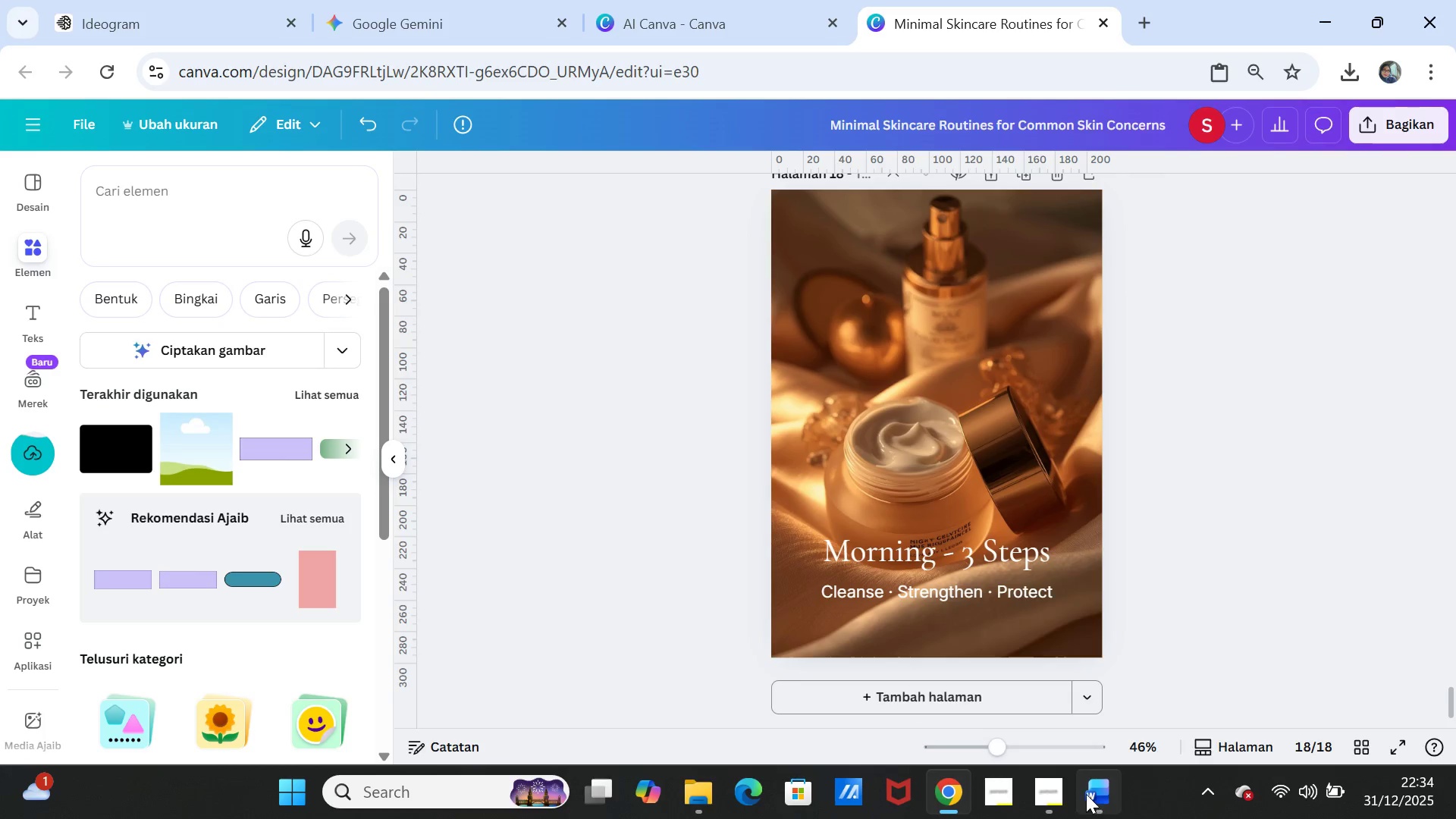 
scroll: coordinate [965, 432], scroll_direction: up, amount: 13.0
 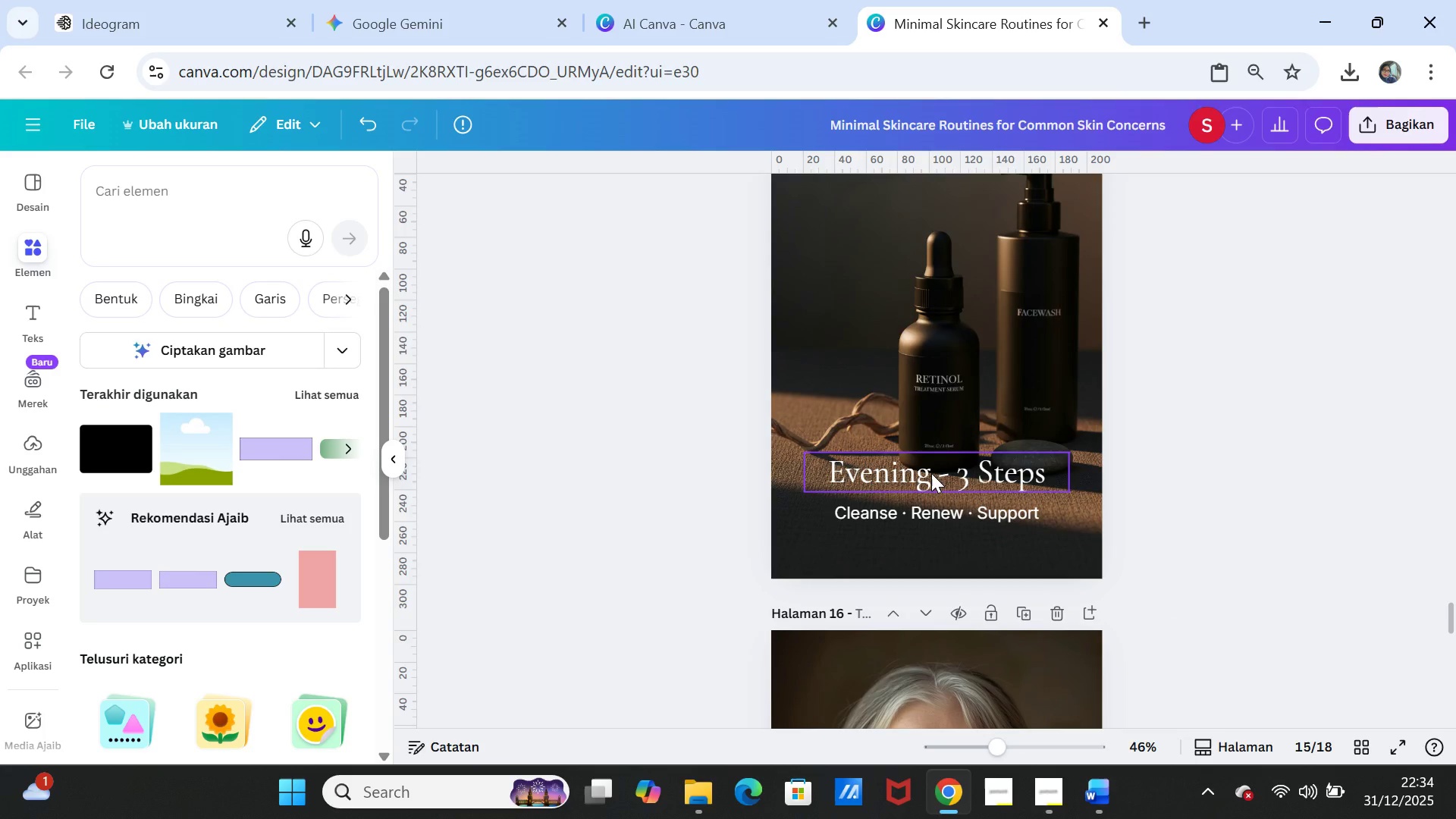 
left_click([931, 473])
 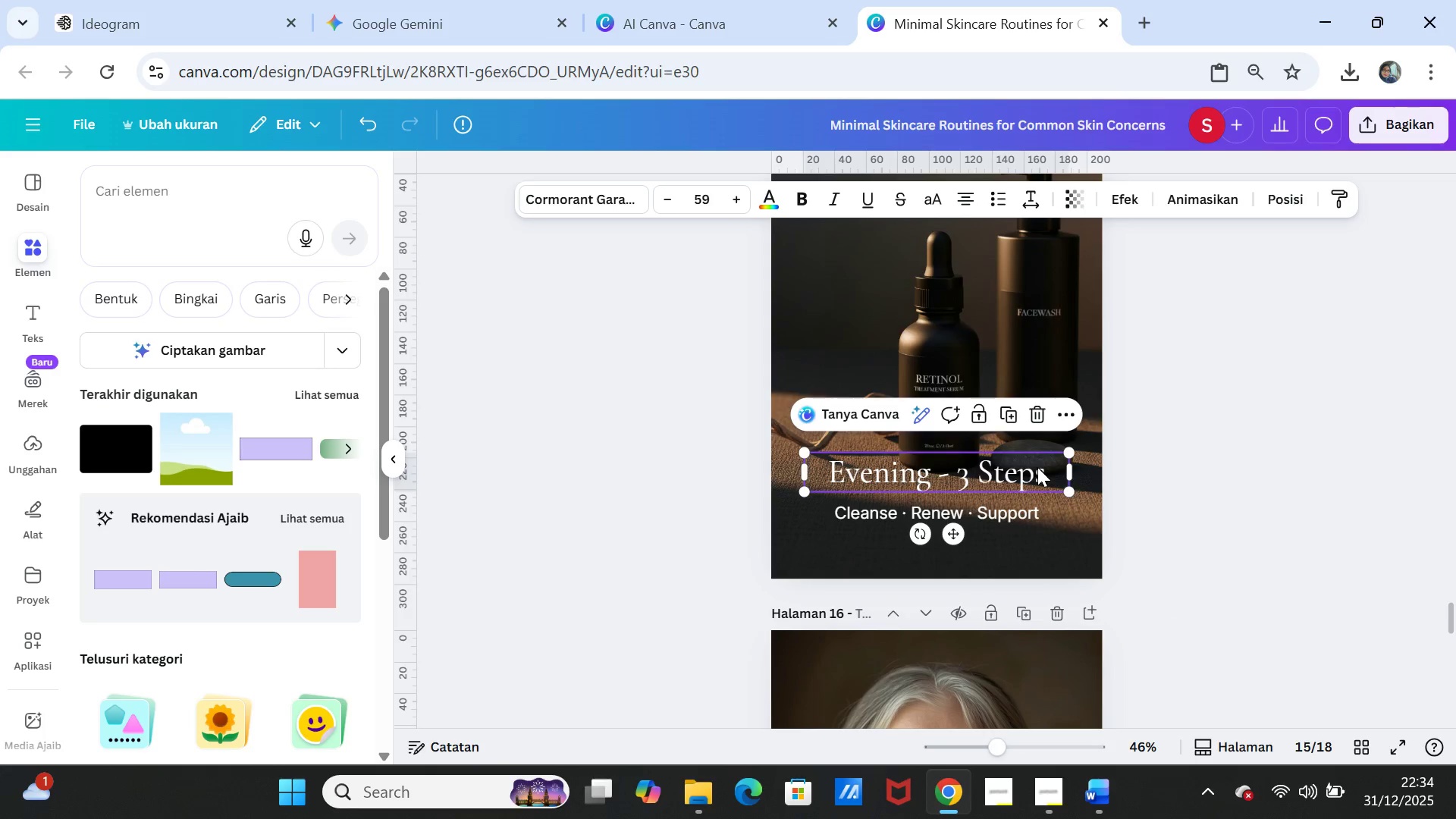 
key(Control+C)
 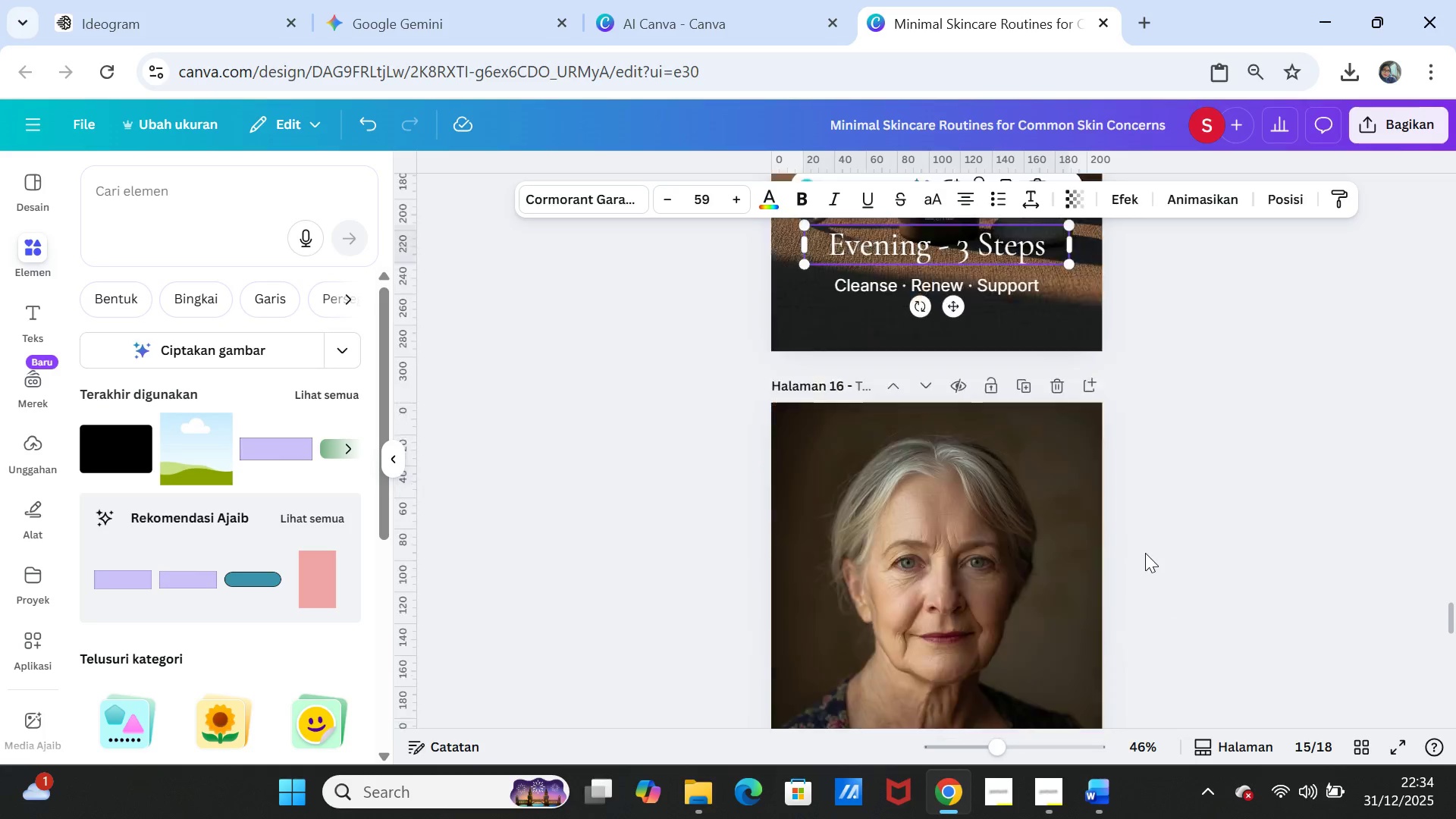 
scroll: coordinate [1141, 547], scroll_direction: down, amount: 8.0
 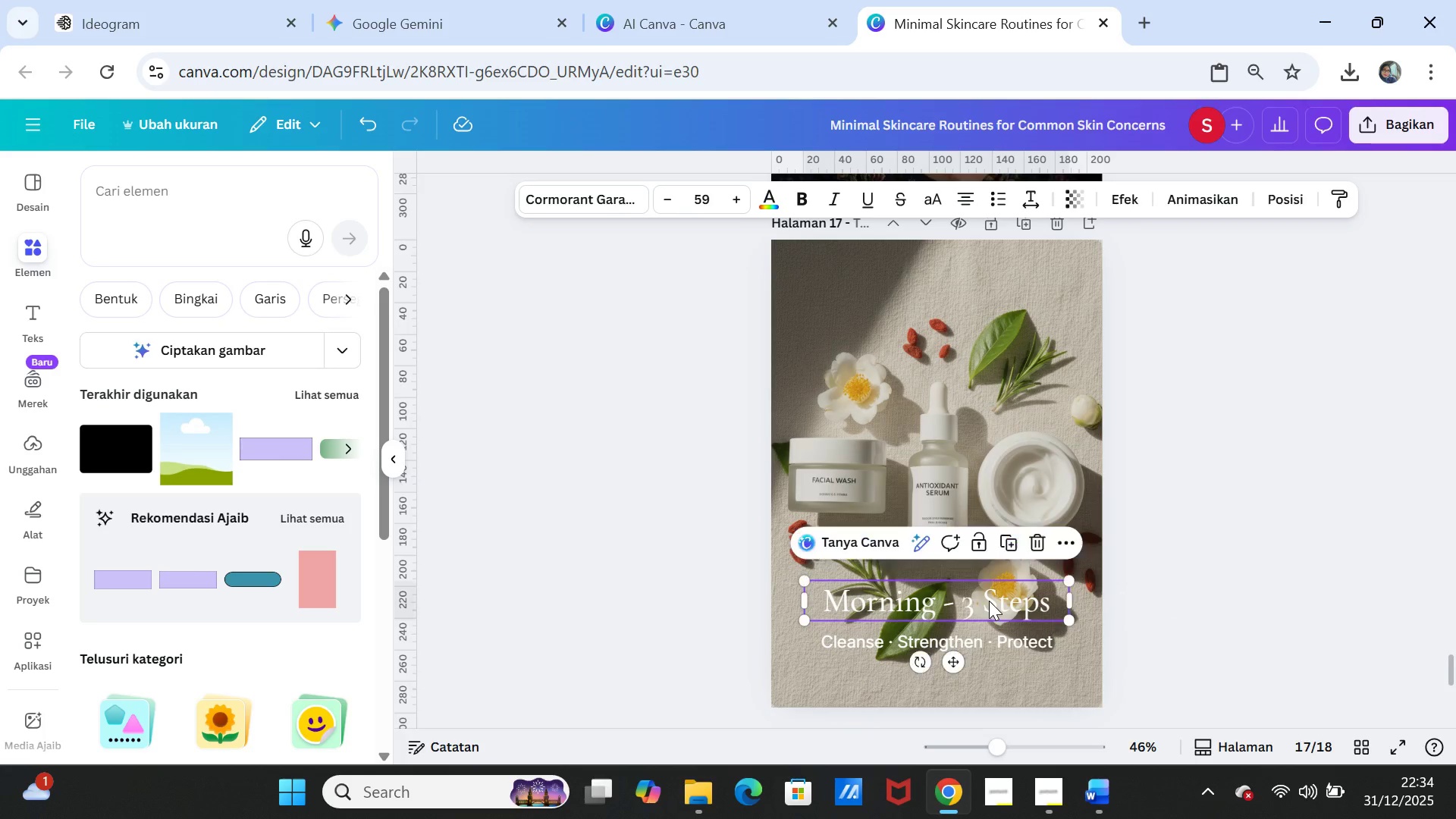 
double_click([989, 601])
 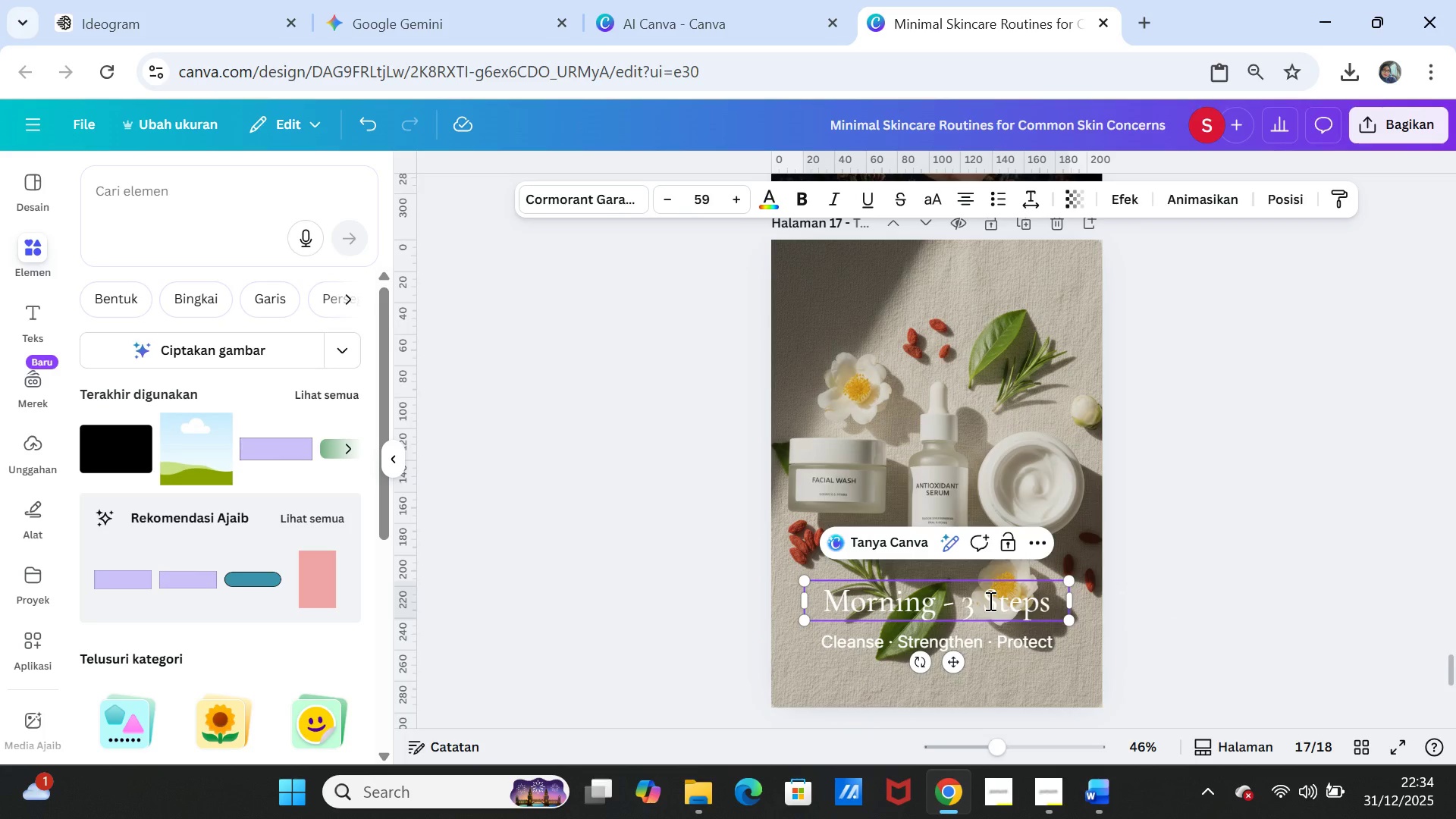 
double_click([989, 601])
 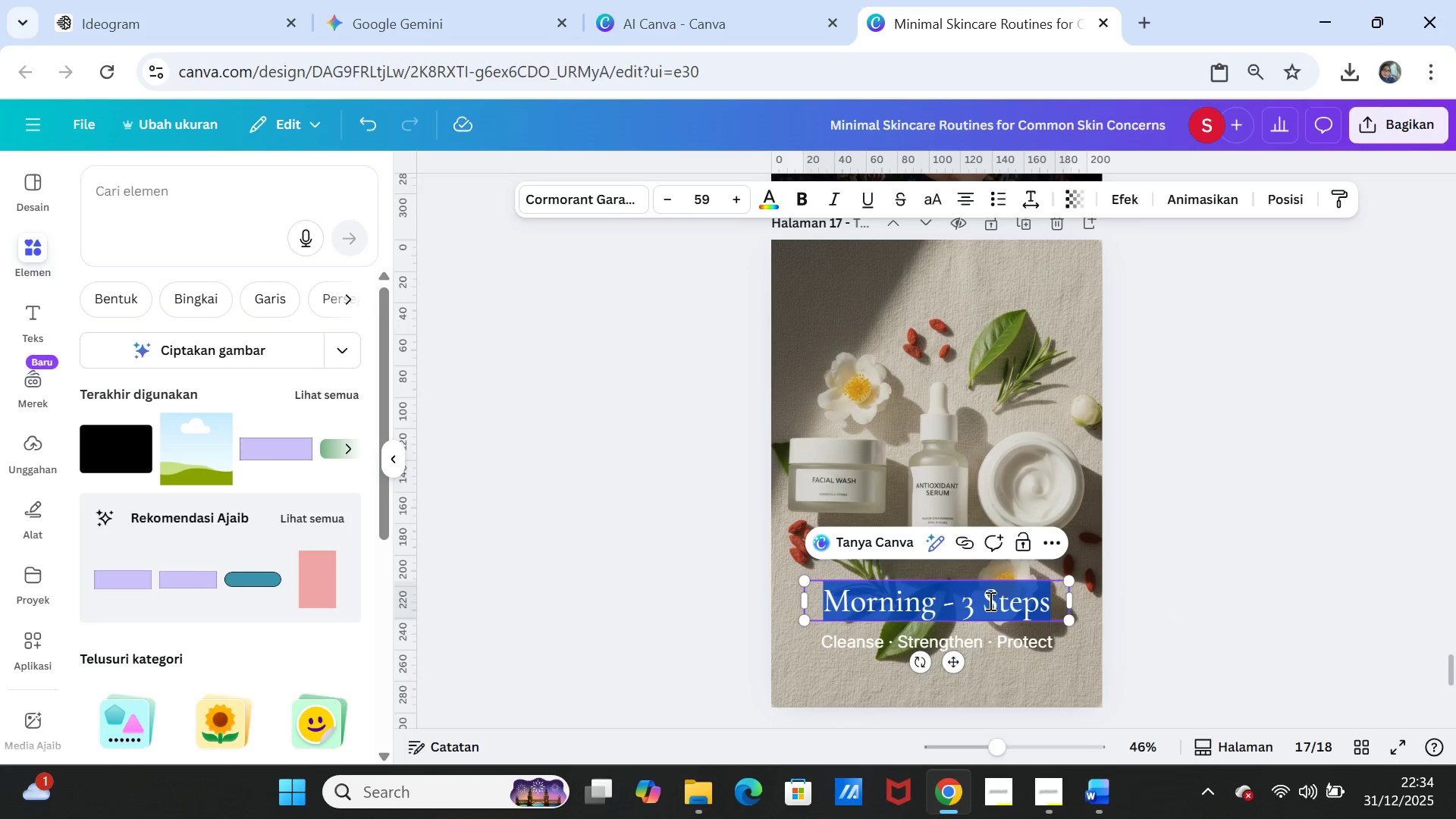 
triple_click([989, 601])
 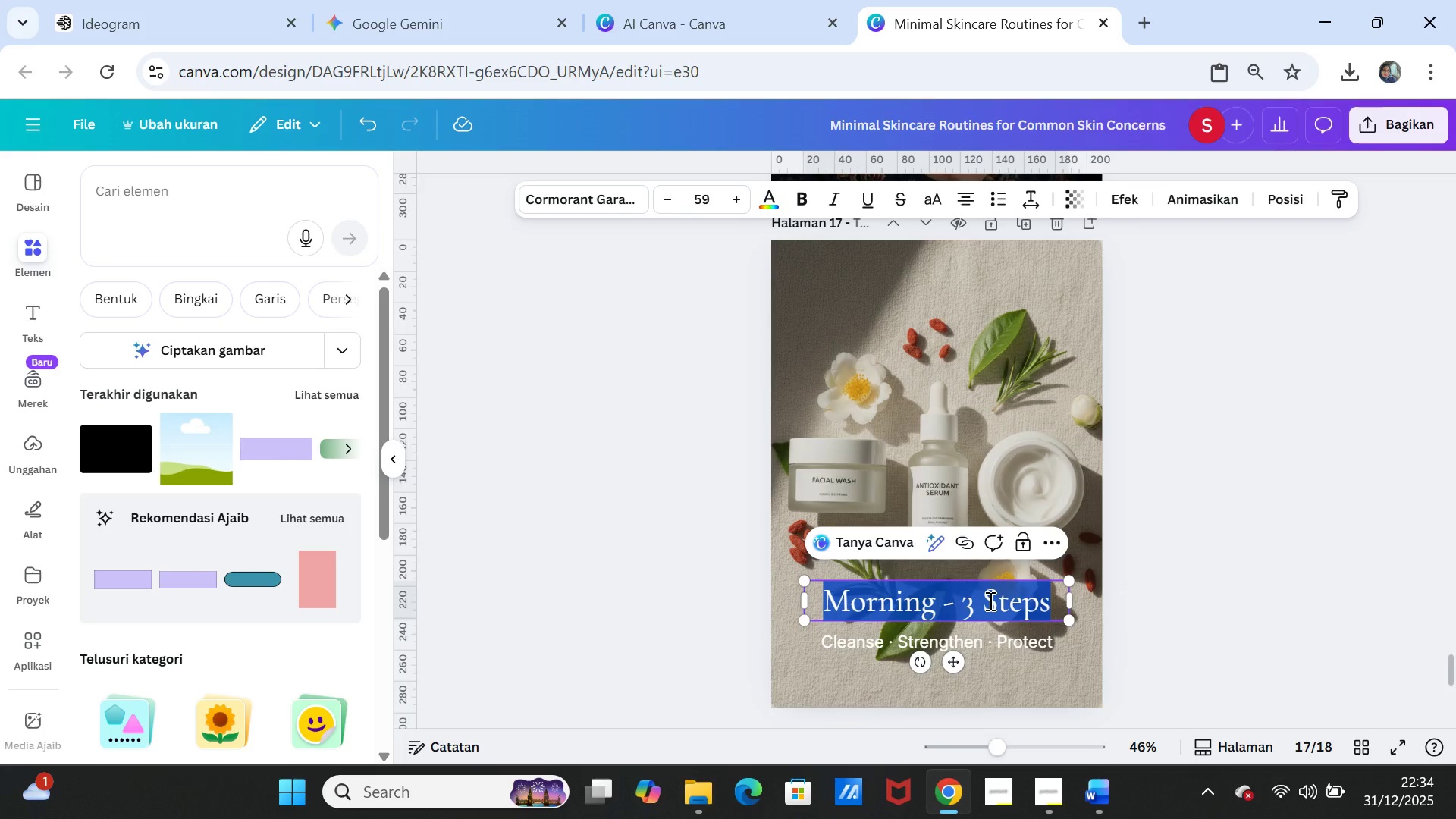 
key(Control+V)
 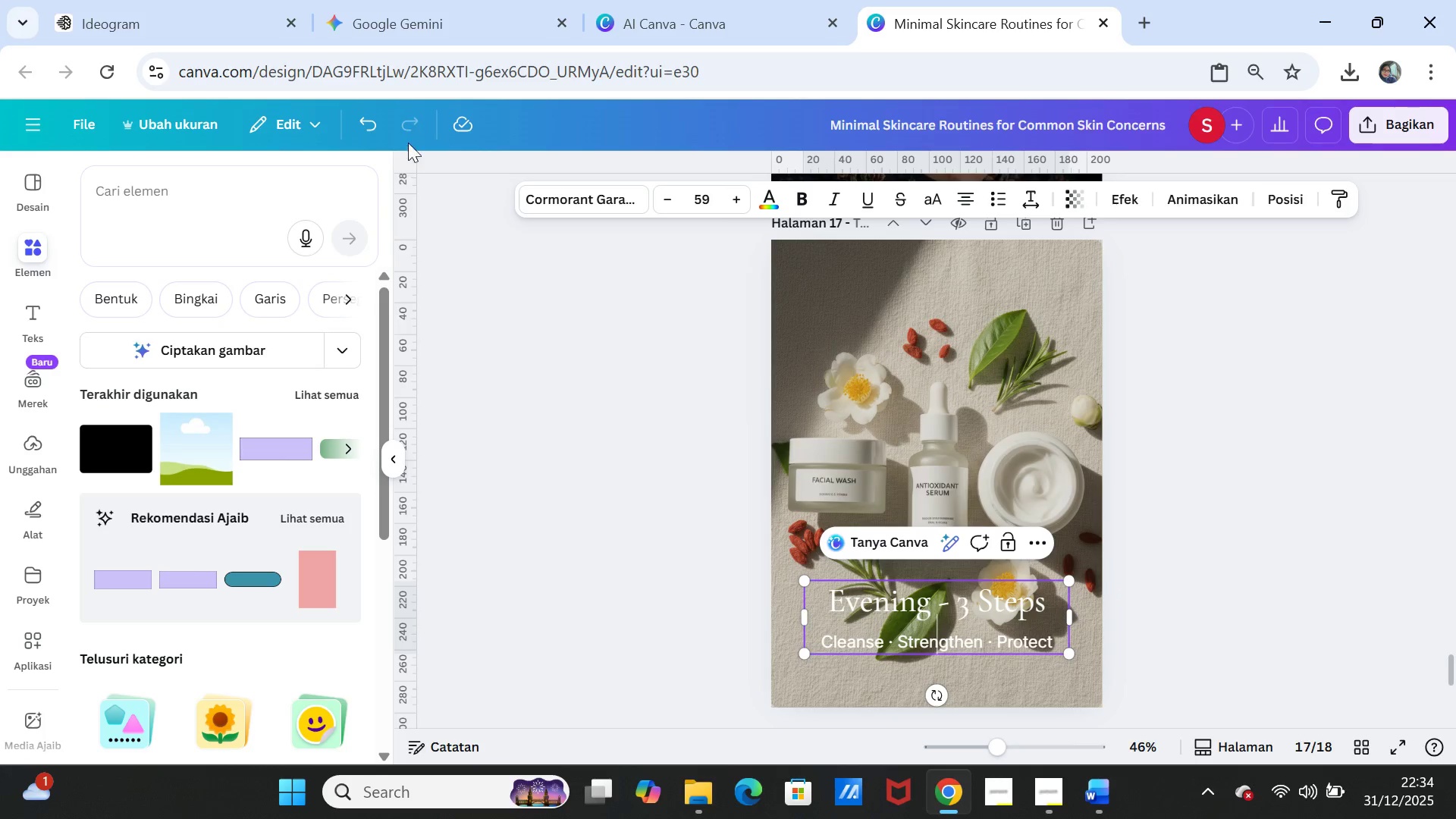 
left_click([376, 126])
 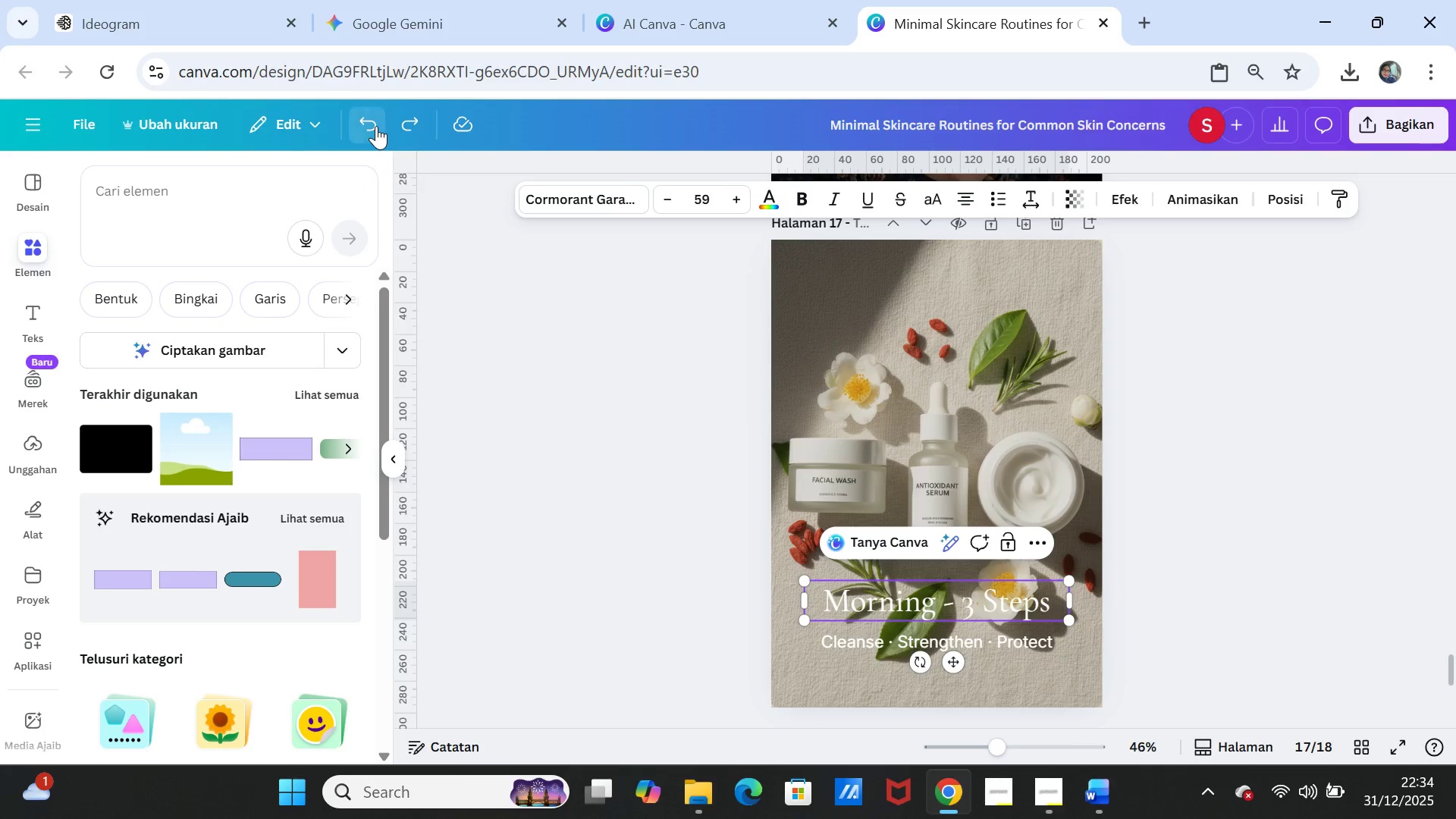 
left_click([376, 126])
 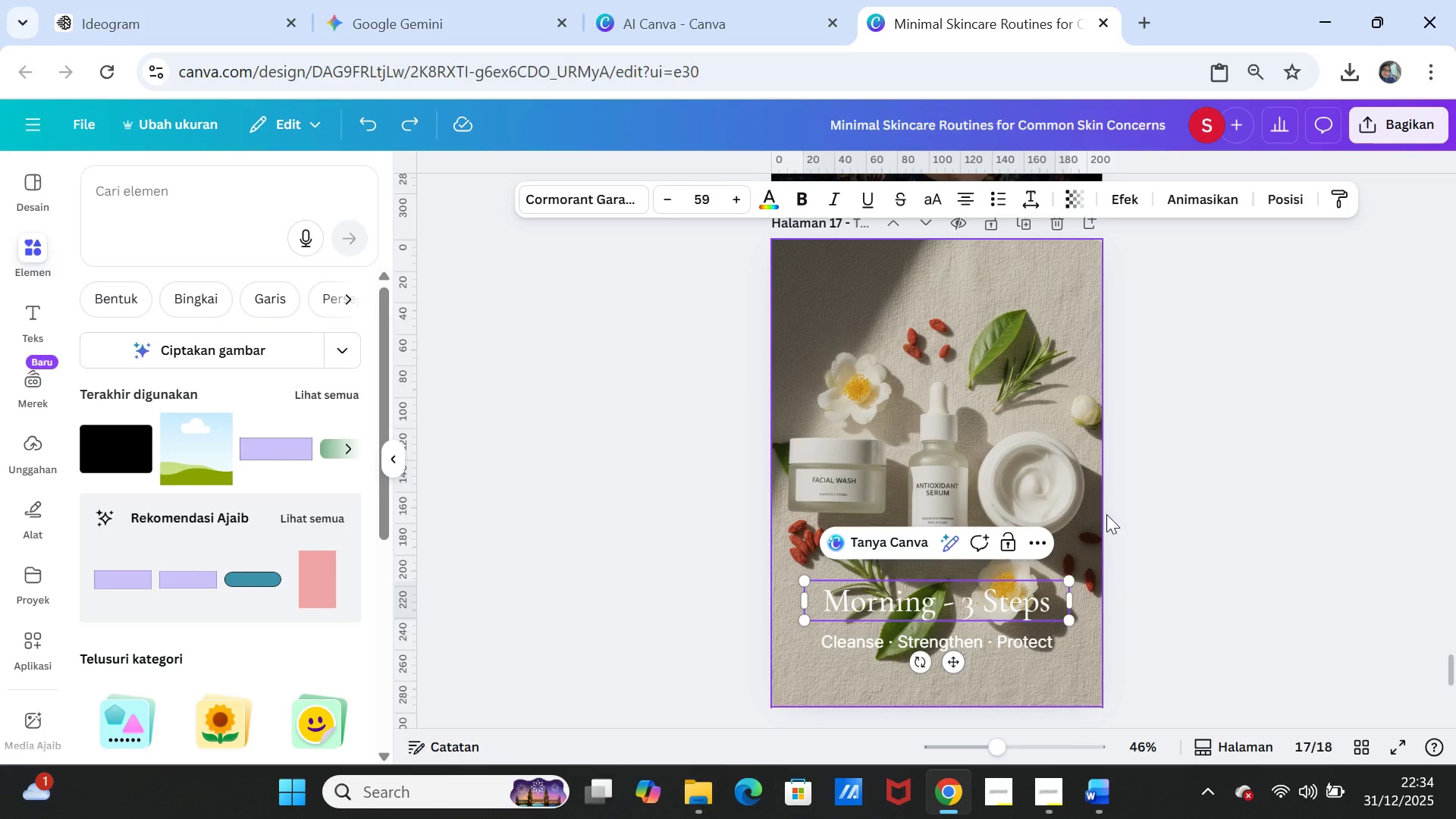 
left_click_drag(start_coordinate=[1145, 529], to_coordinate=[1152, 532])
 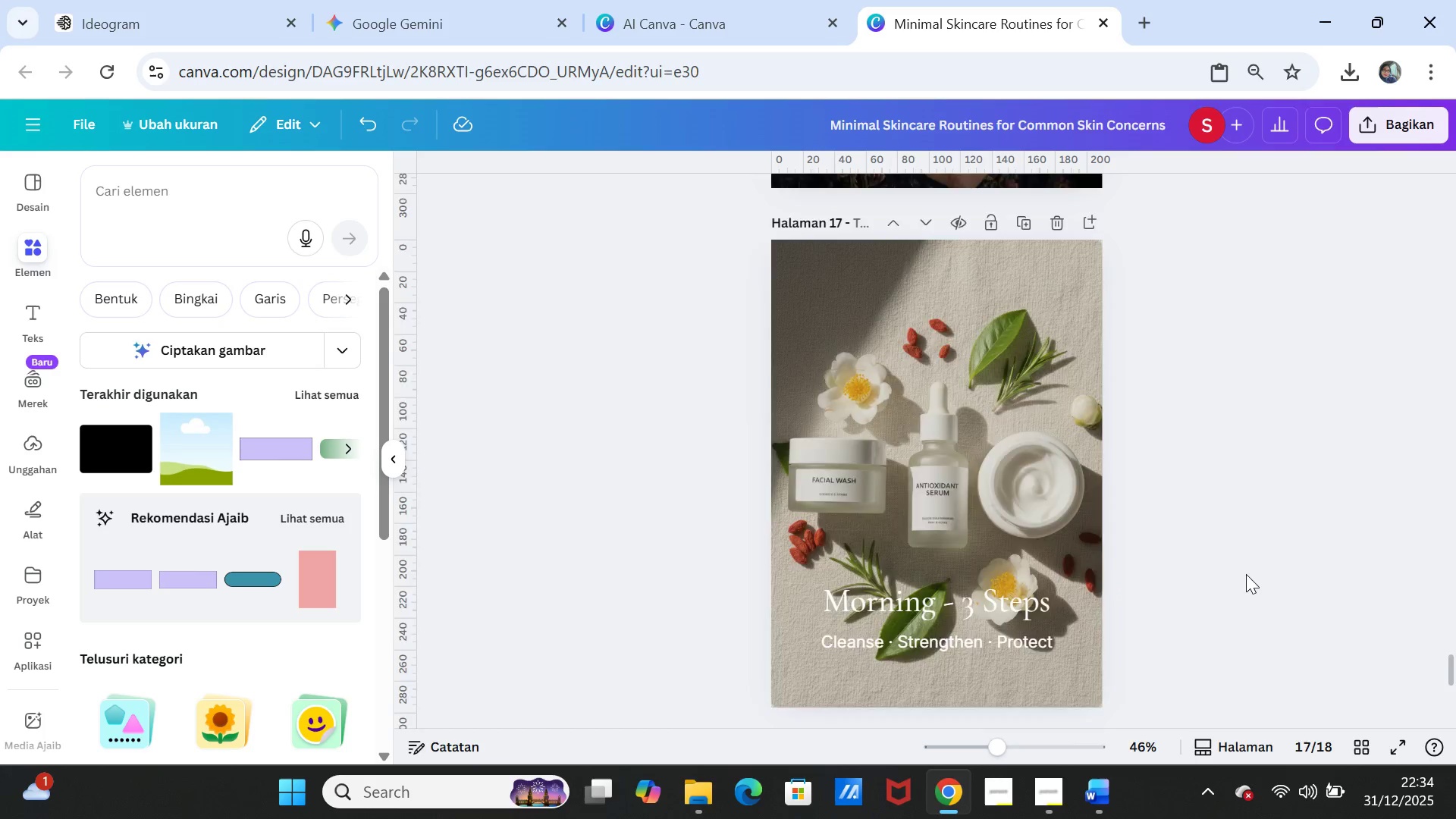 
scroll: coordinate [1246, 578], scroll_direction: down, amount: 4.0
 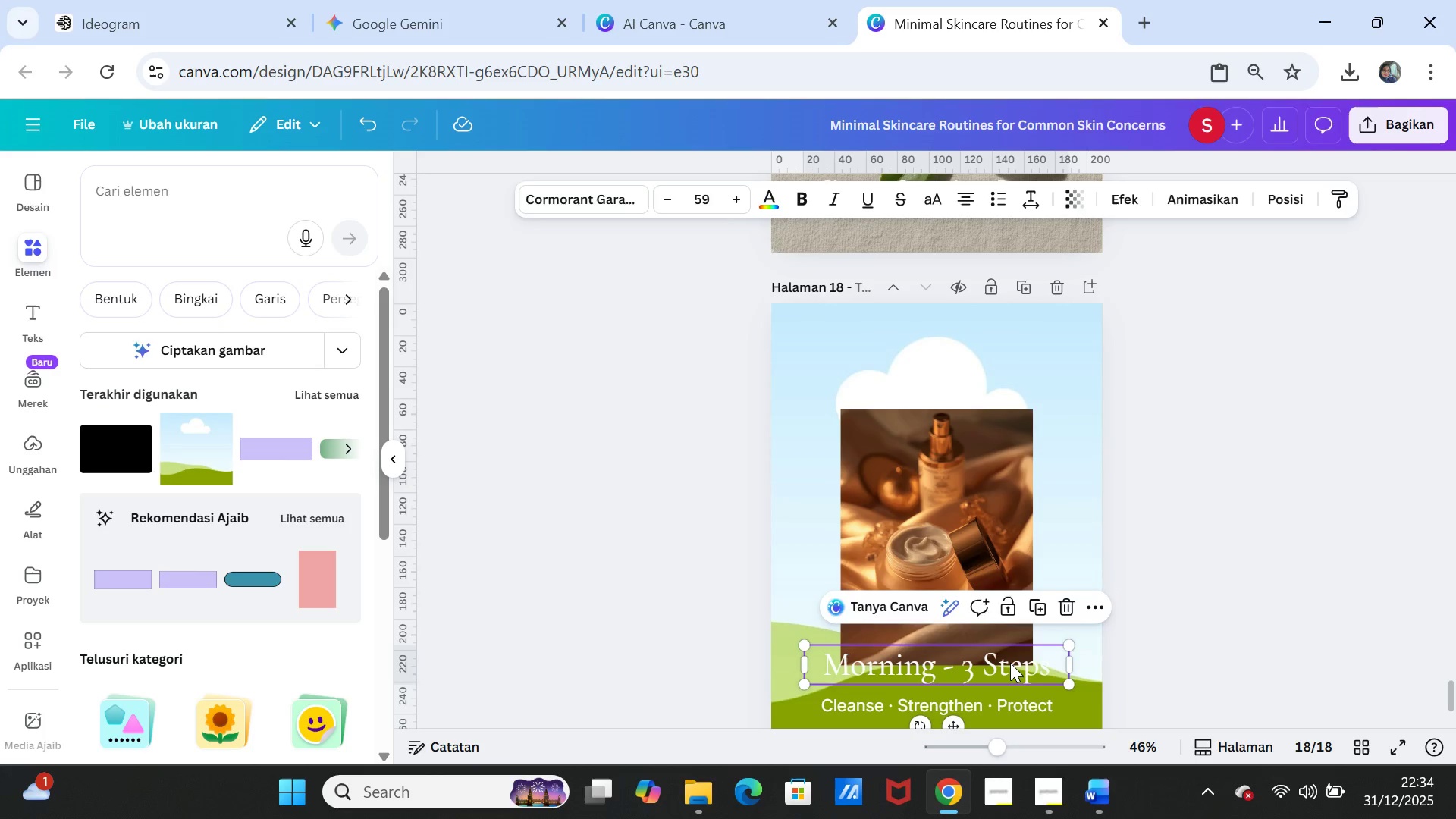 
double_click([1010, 663])
 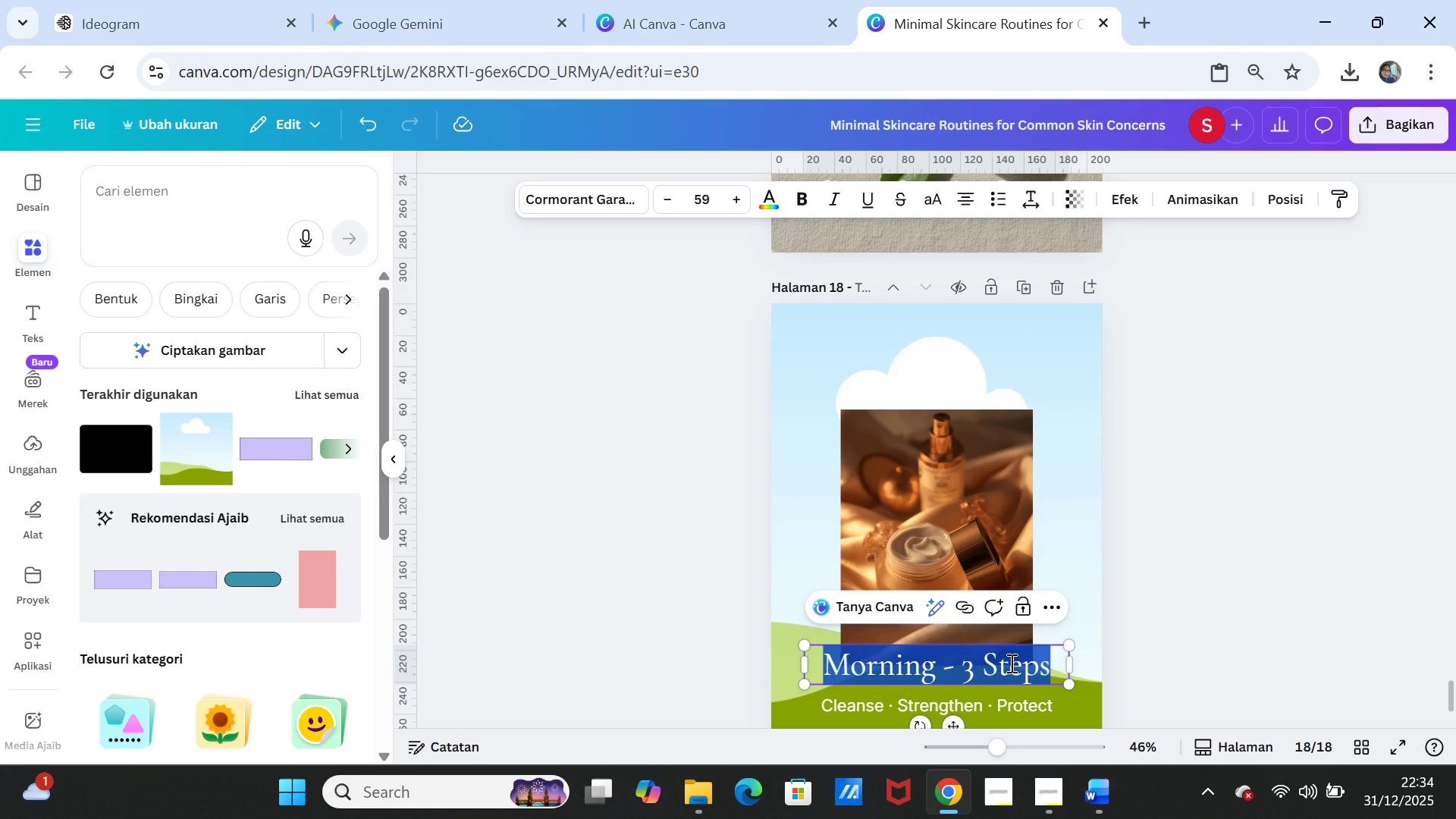 
key(Control+V)
 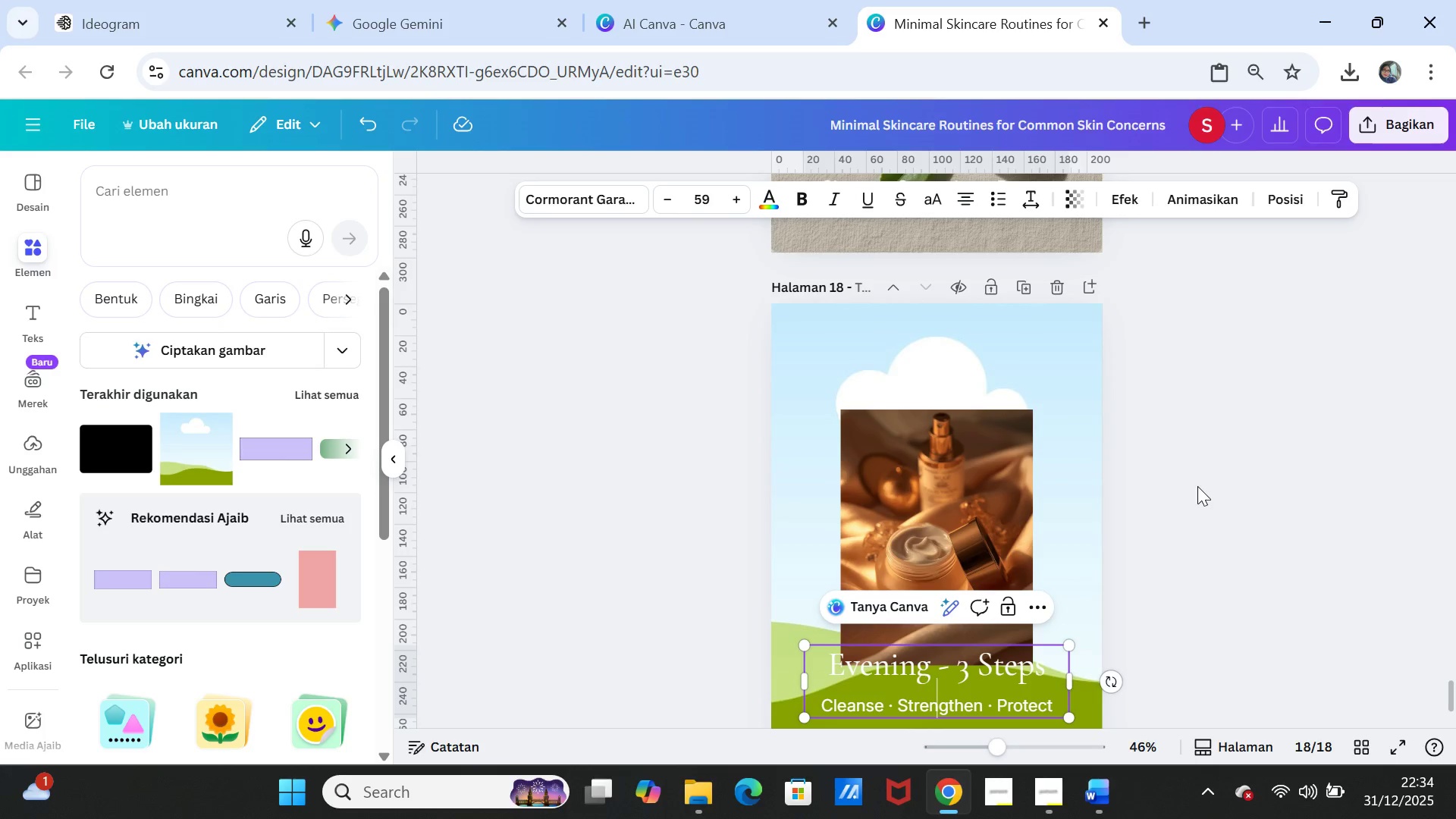 
key(Backspace)
 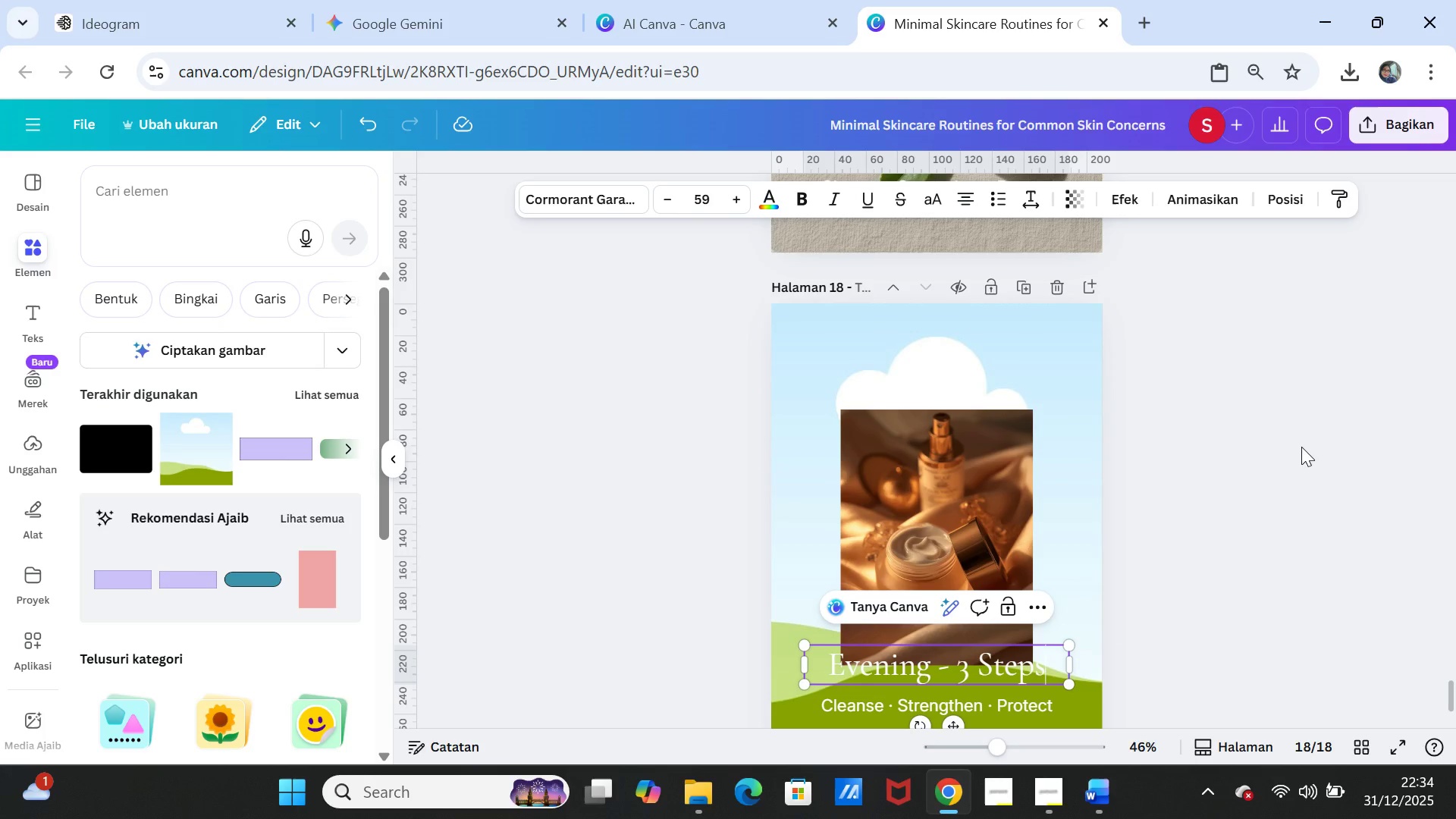 
left_click([1305, 444])
 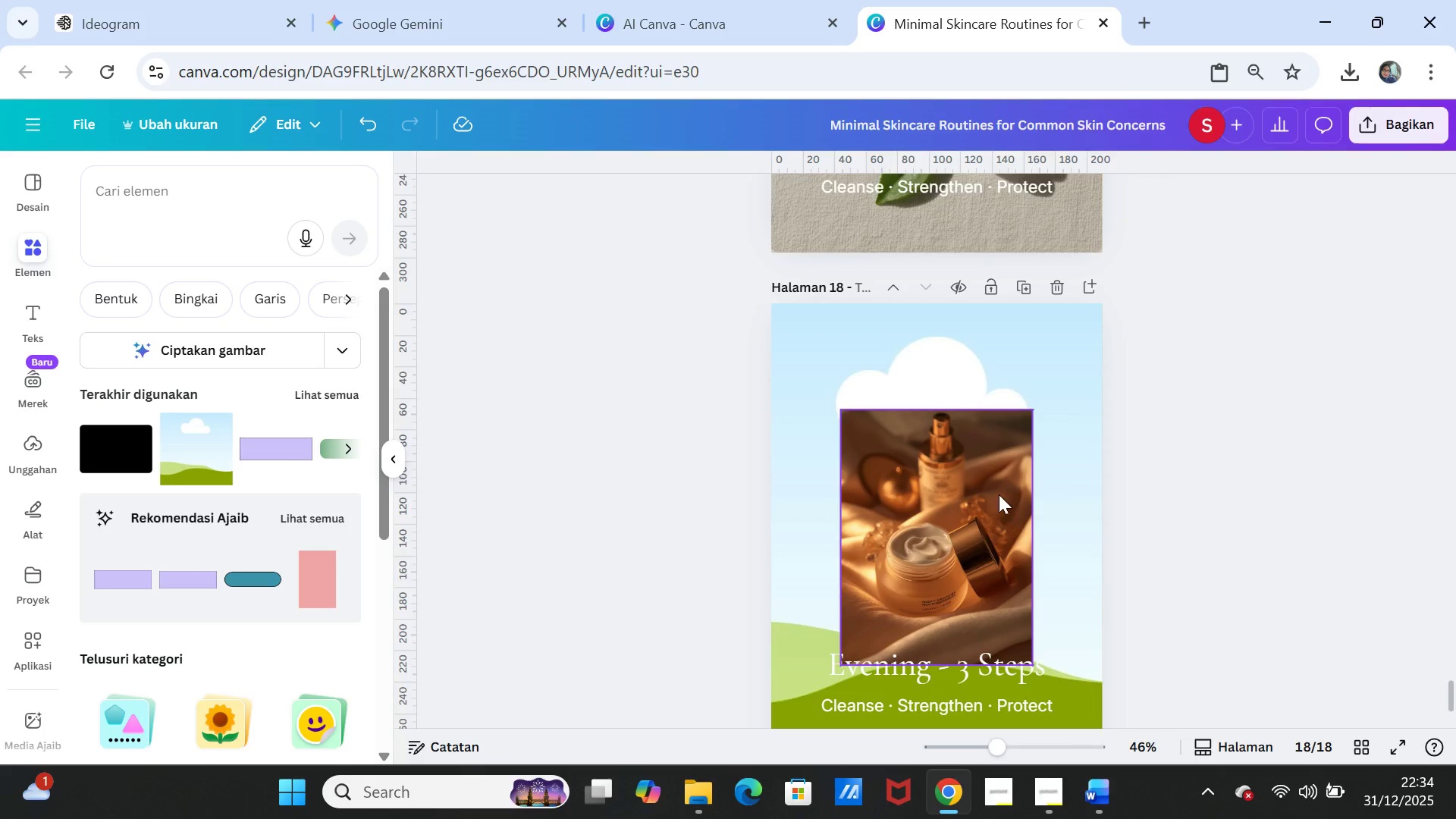 
double_click([999, 494])
 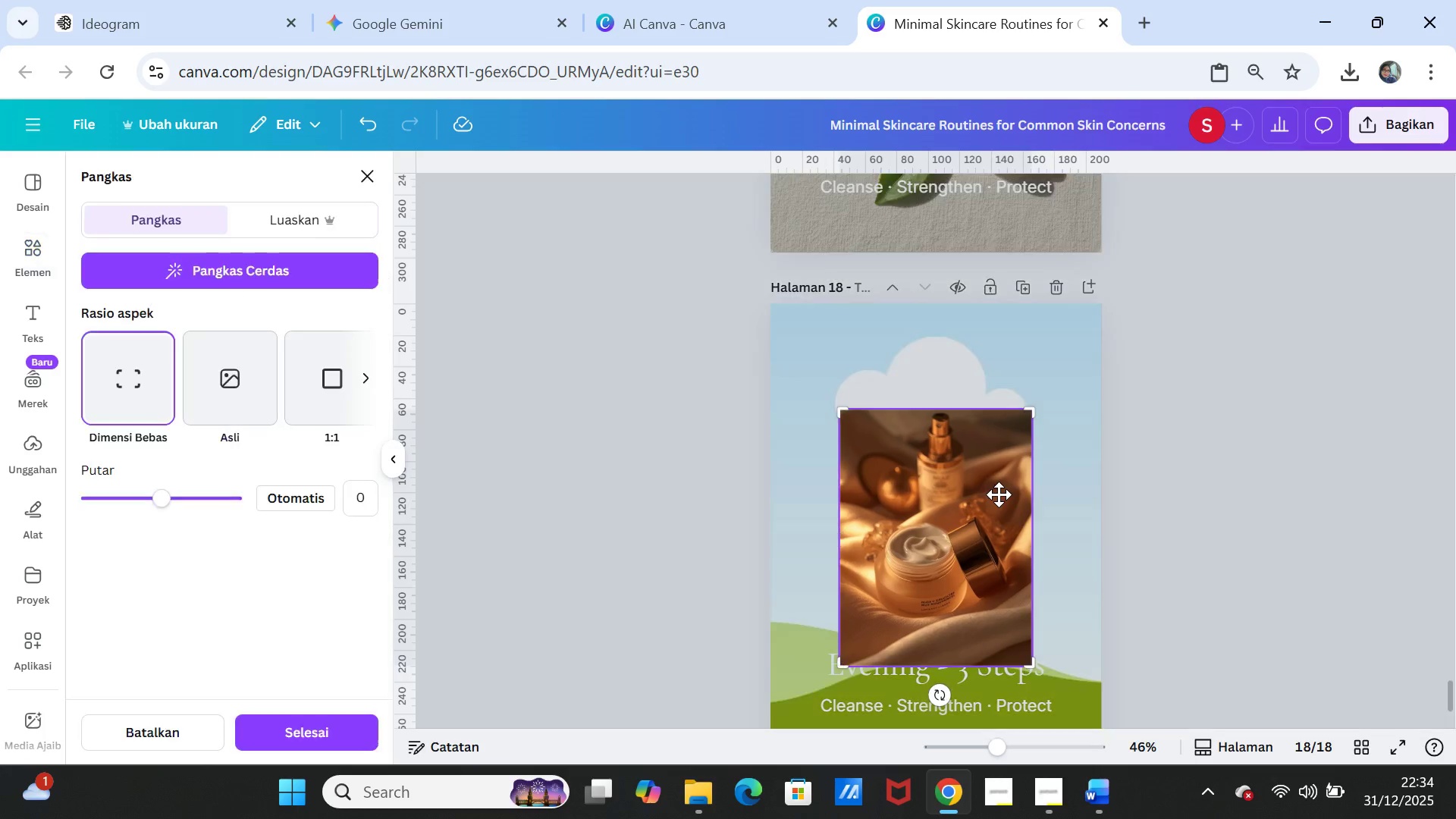 
left_click_drag(start_coordinate=[999, 494], to_coordinate=[1001, 460])
 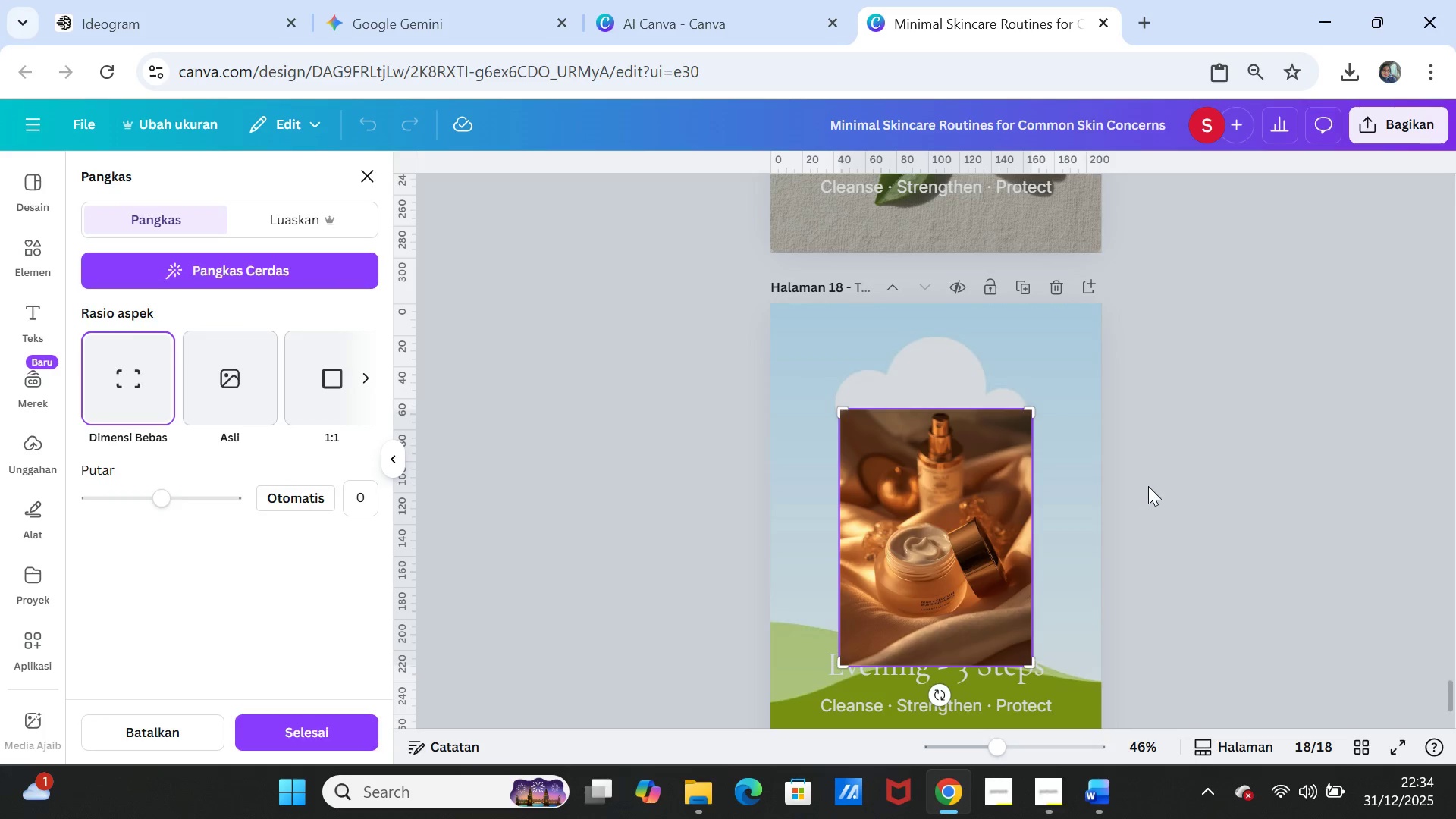 
left_click([1148, 486])
 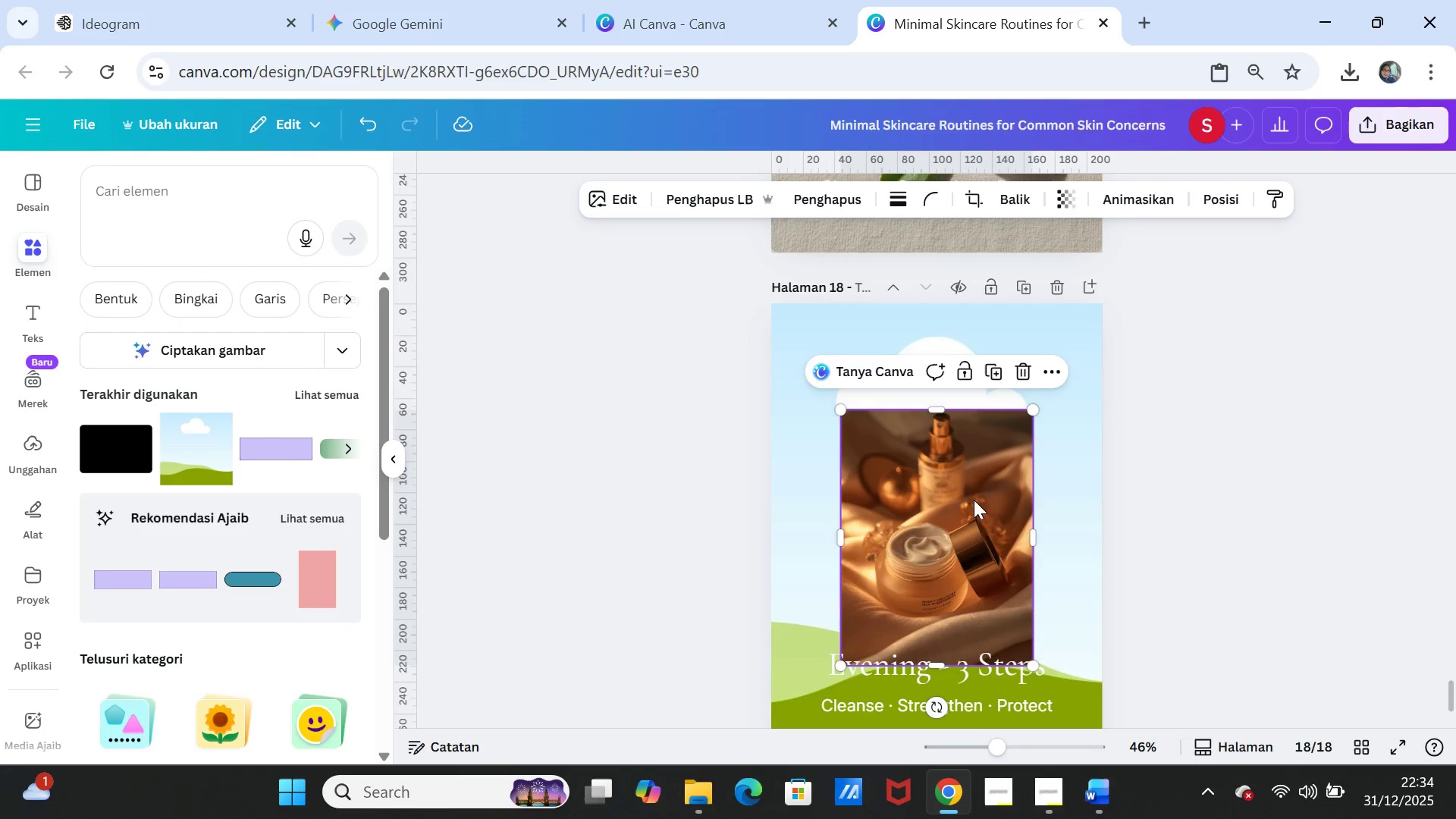 
left_click_drag(start_coordinate=[974, 500], to_coordinate=[974, 488])
 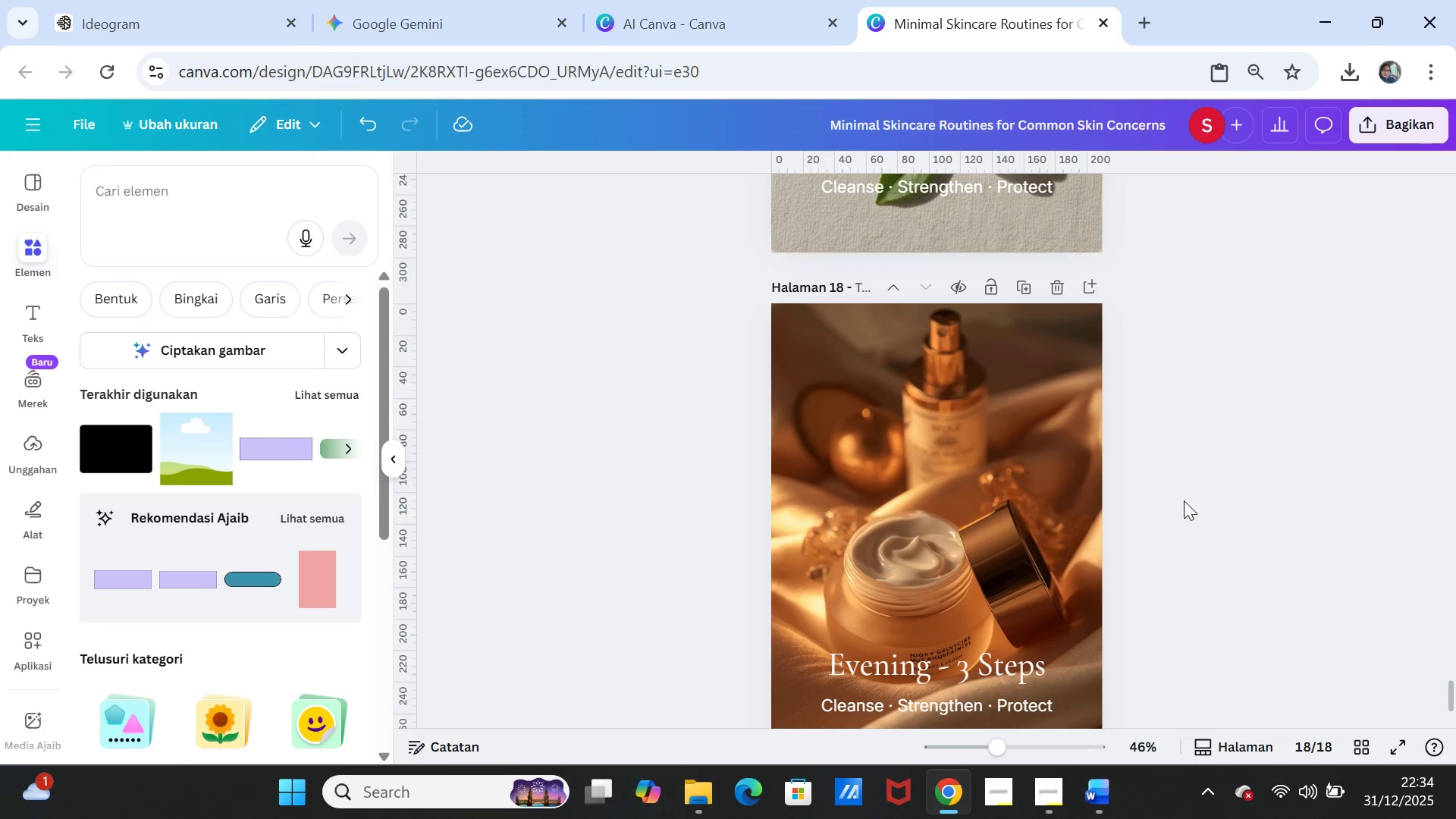 
left_click([1184, 500])
 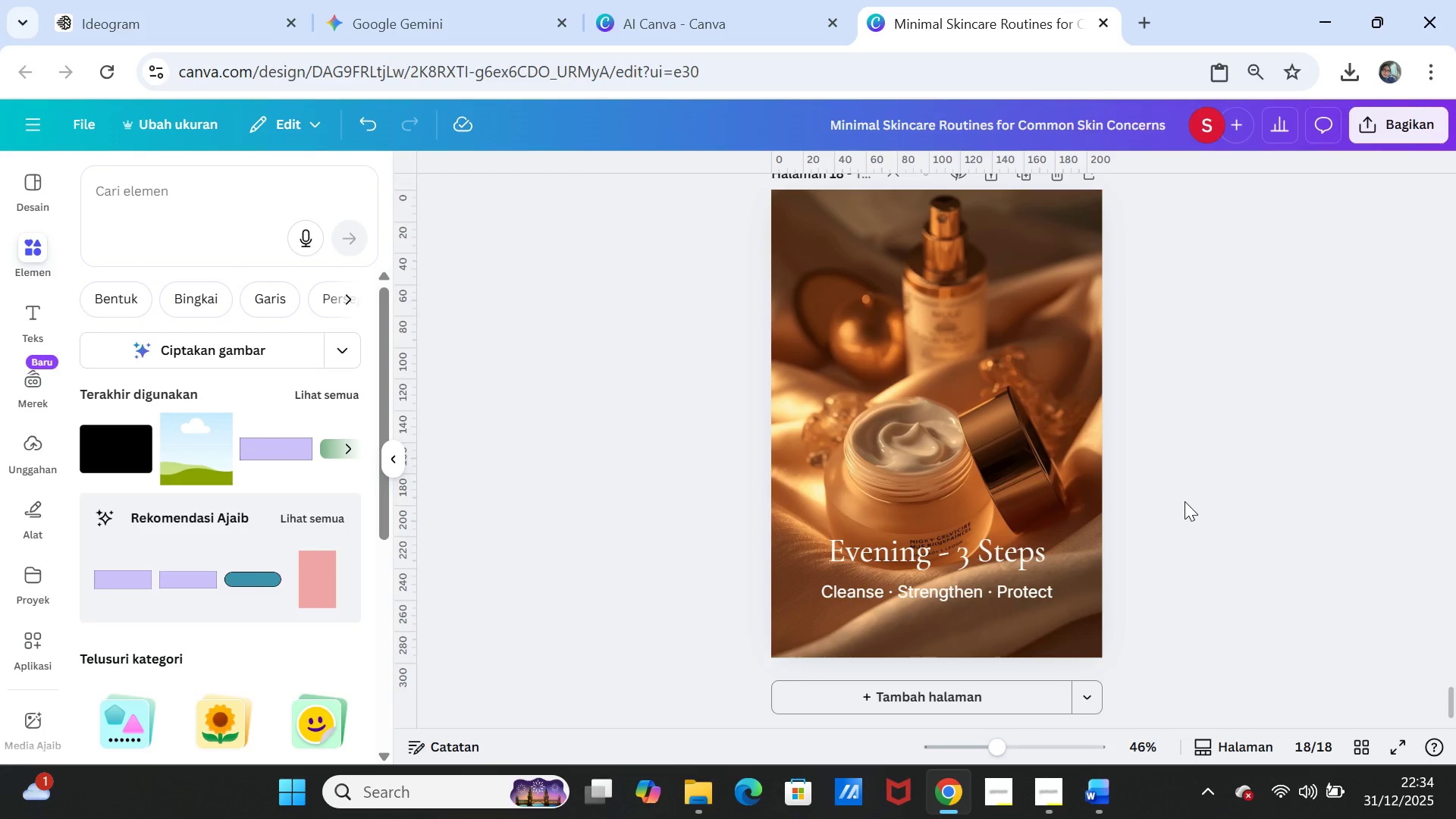 
scroll: coordinate [1185, 501], scroll_direction: down, amount: 2.0
 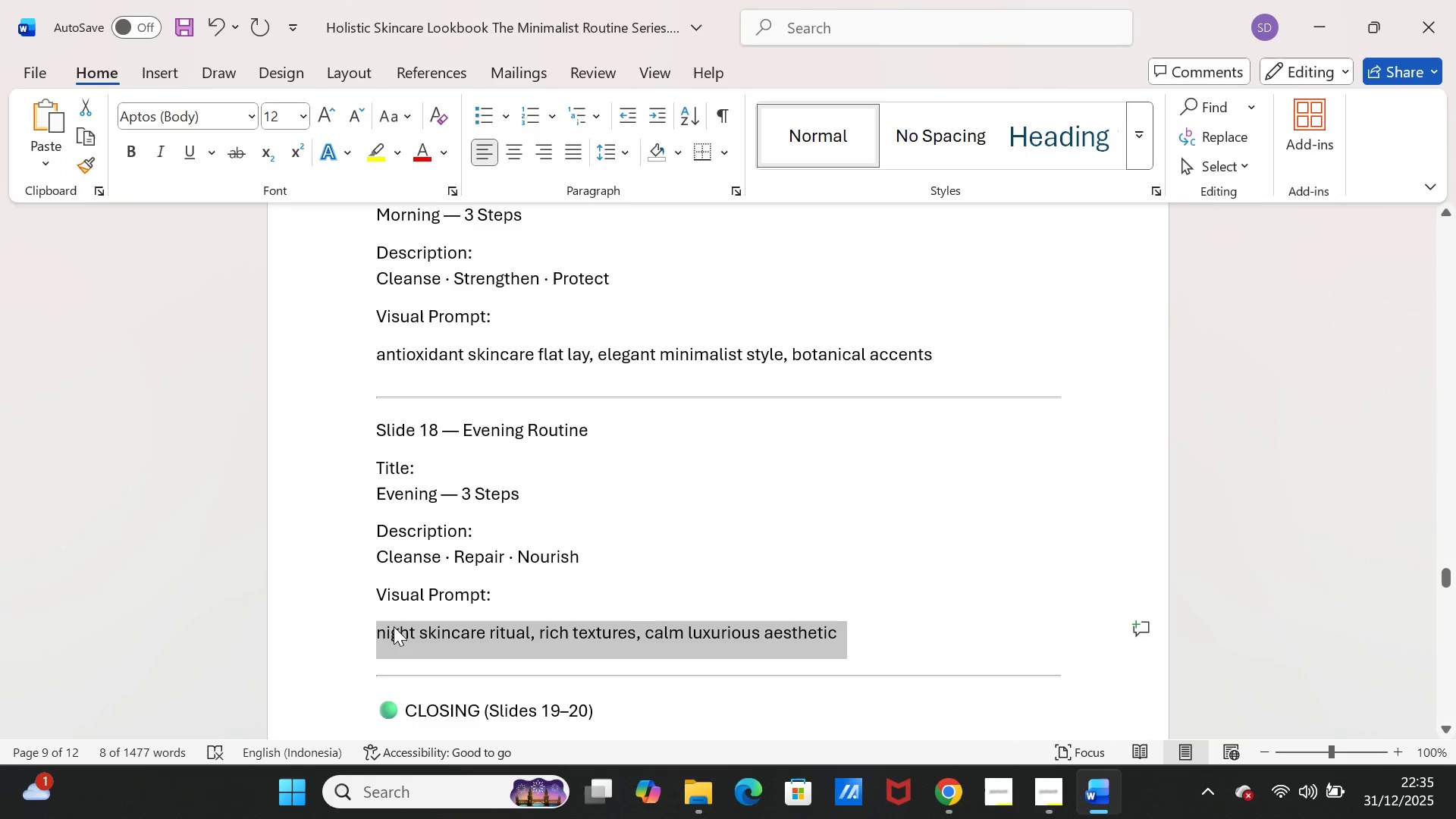 
left_click_drag(start_coordinate=[372, 559], to_coordinate=[601, 559])
 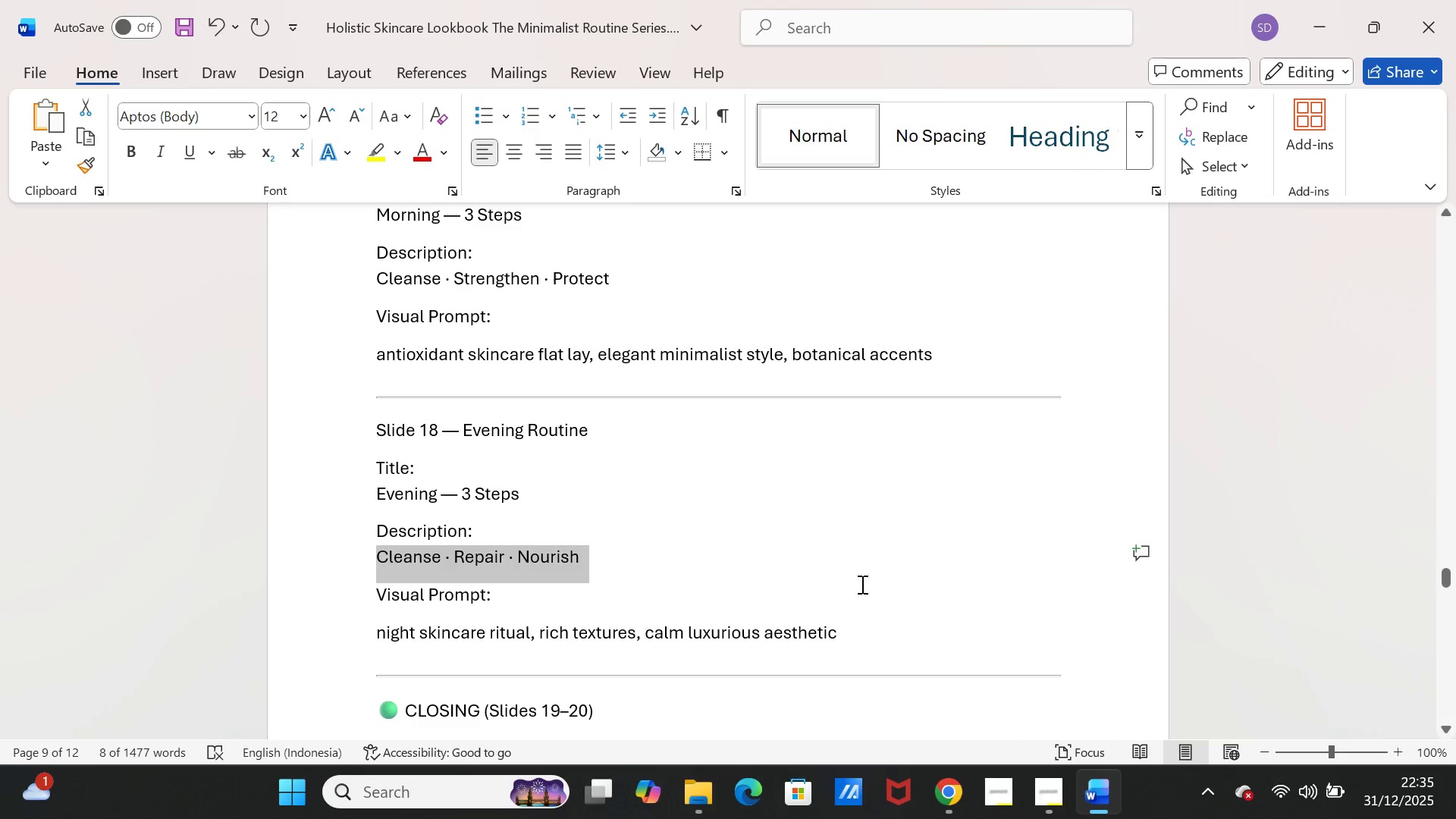 
key(Control+C)
 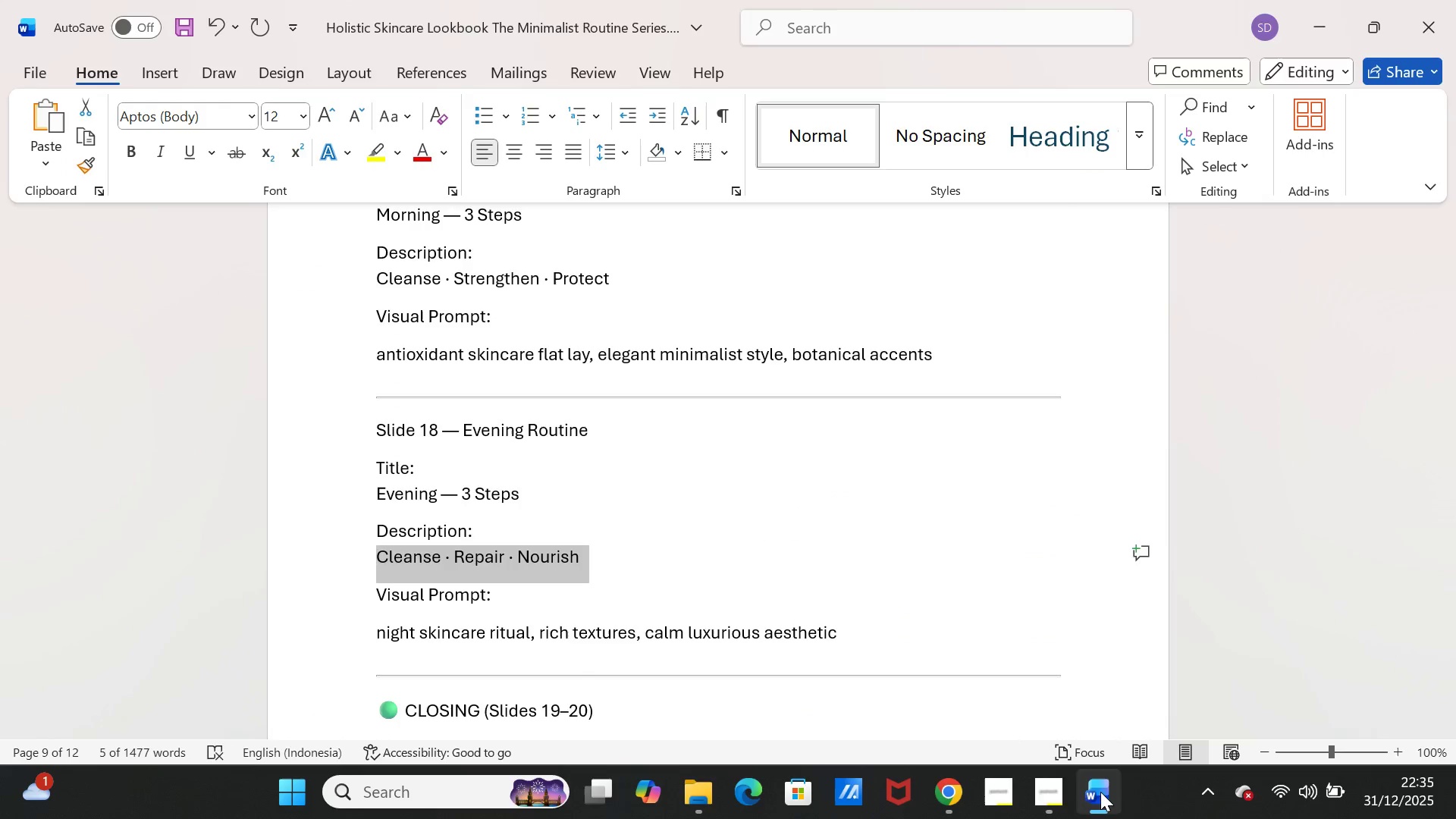 
left_click([1100, 792])
 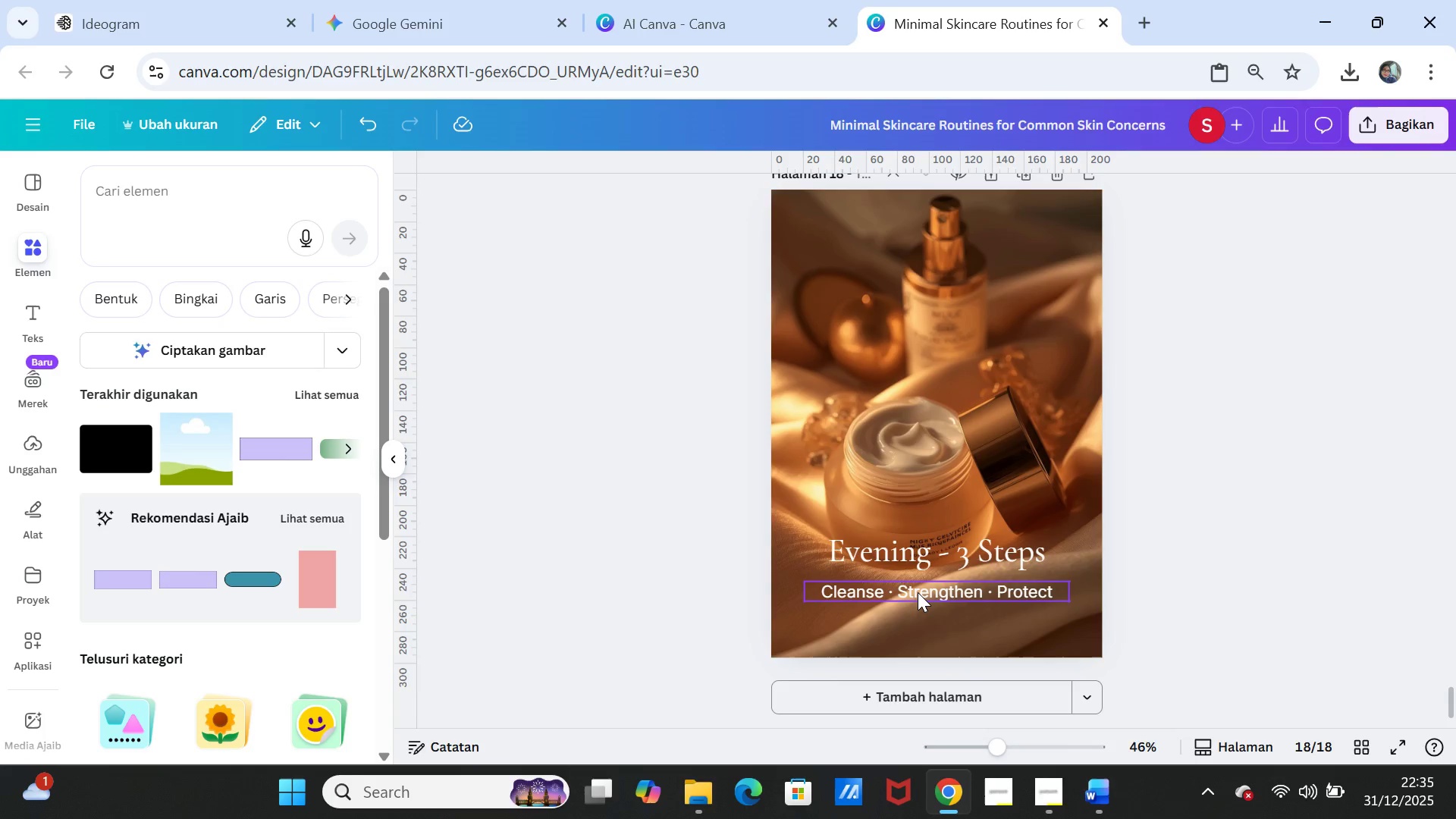 
double_click([918, 592])
 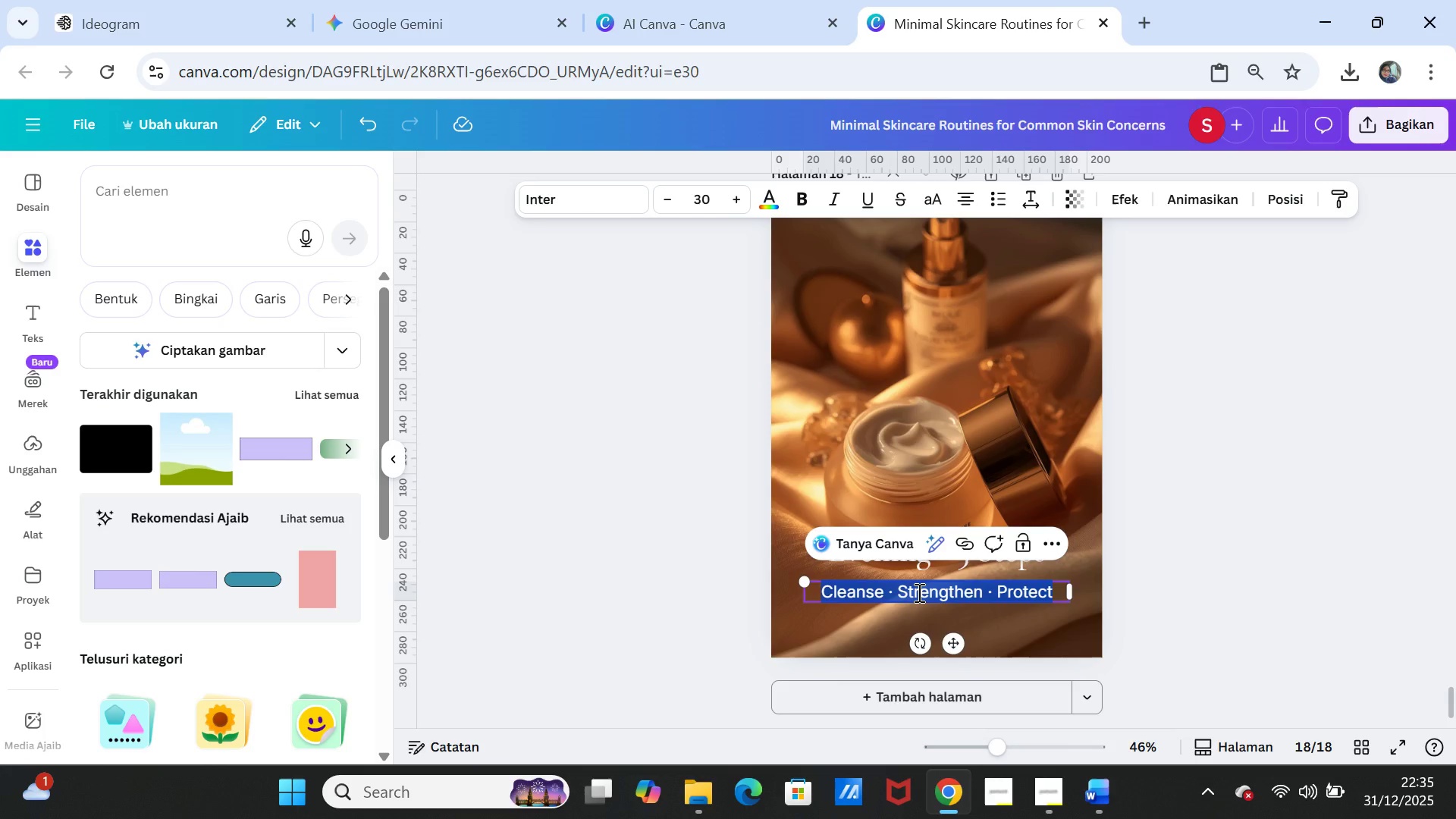 
key(Control+V)
 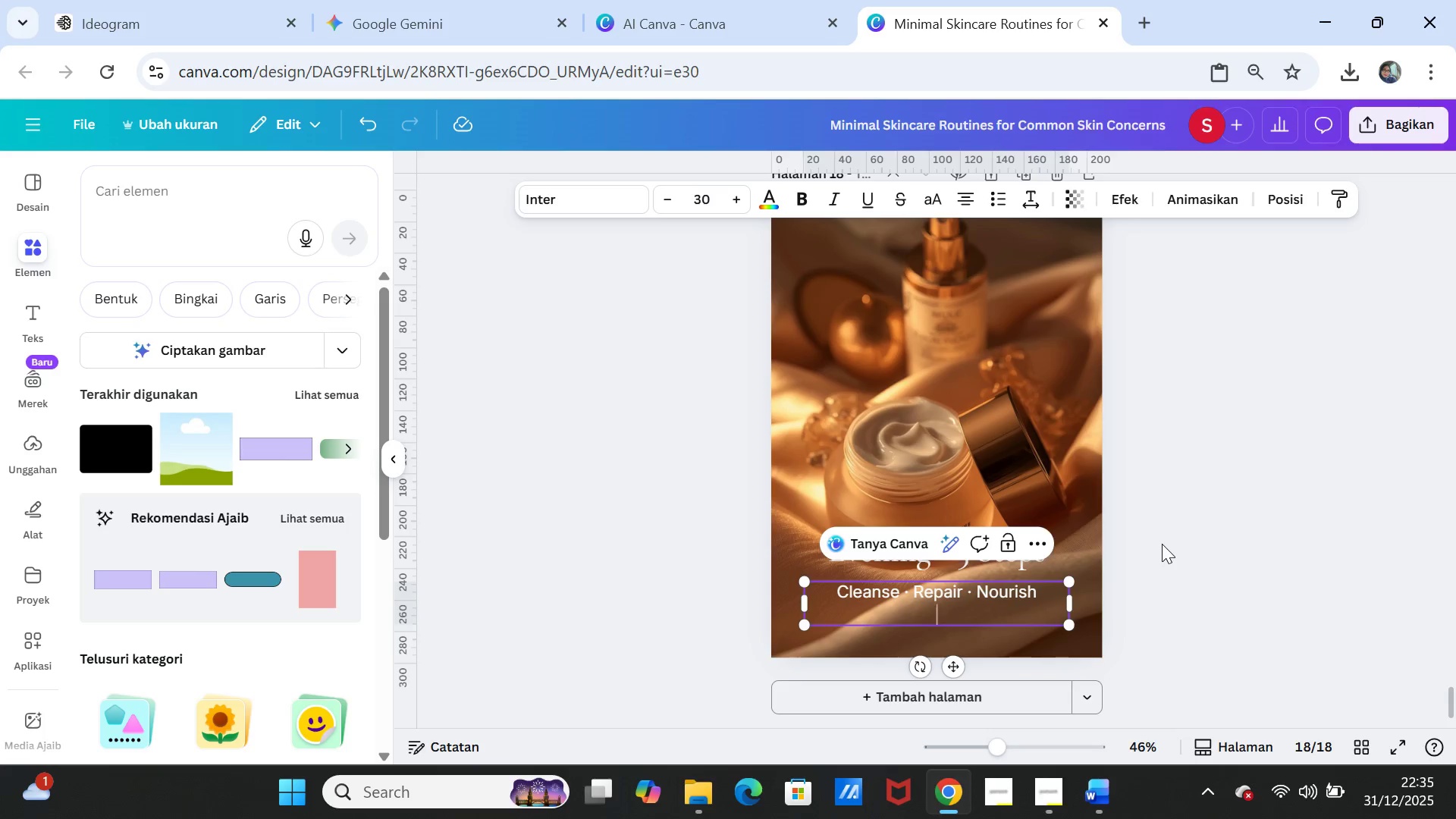 
key(Backspace)
 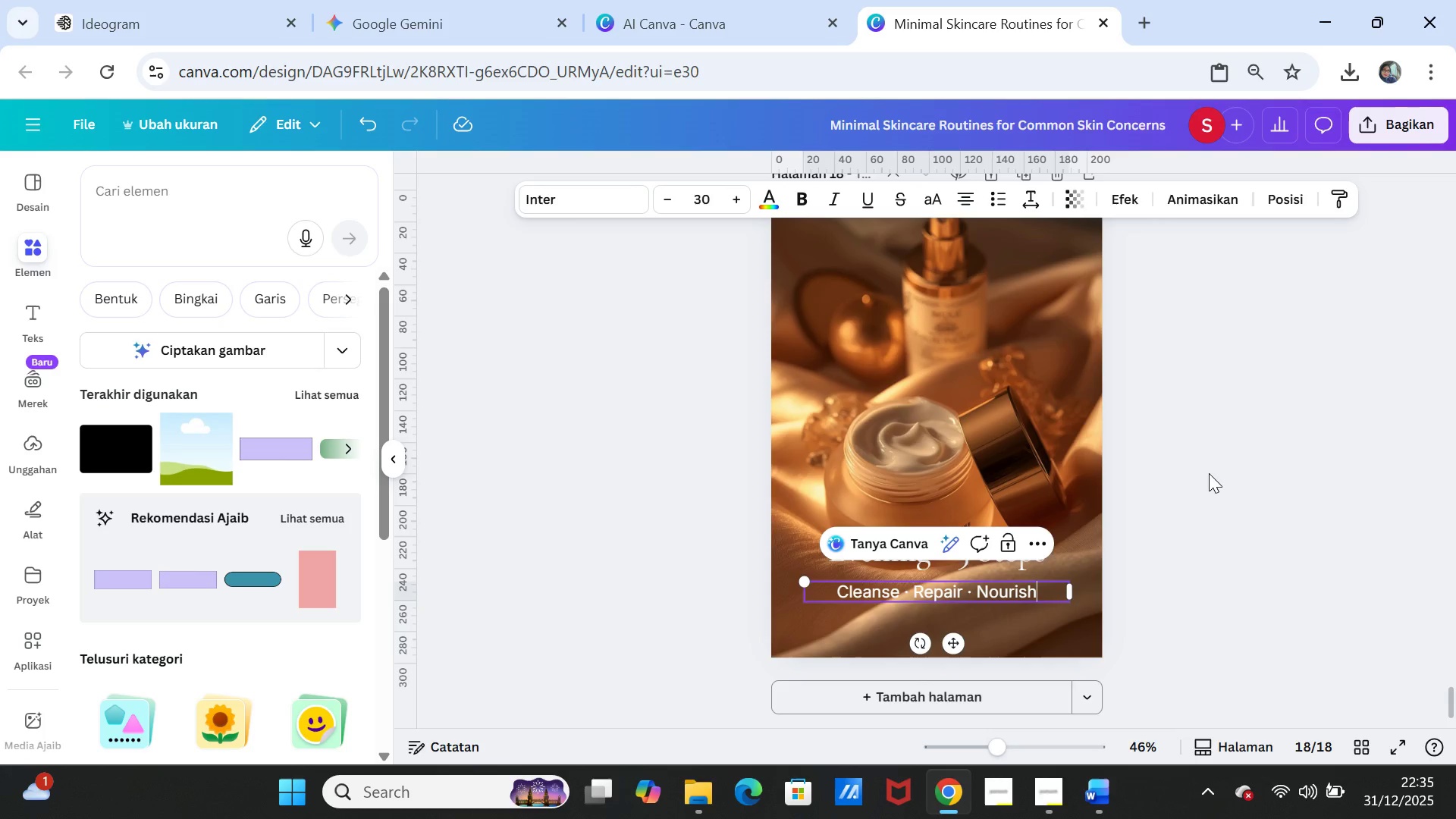 
left_click([1209, 473])
 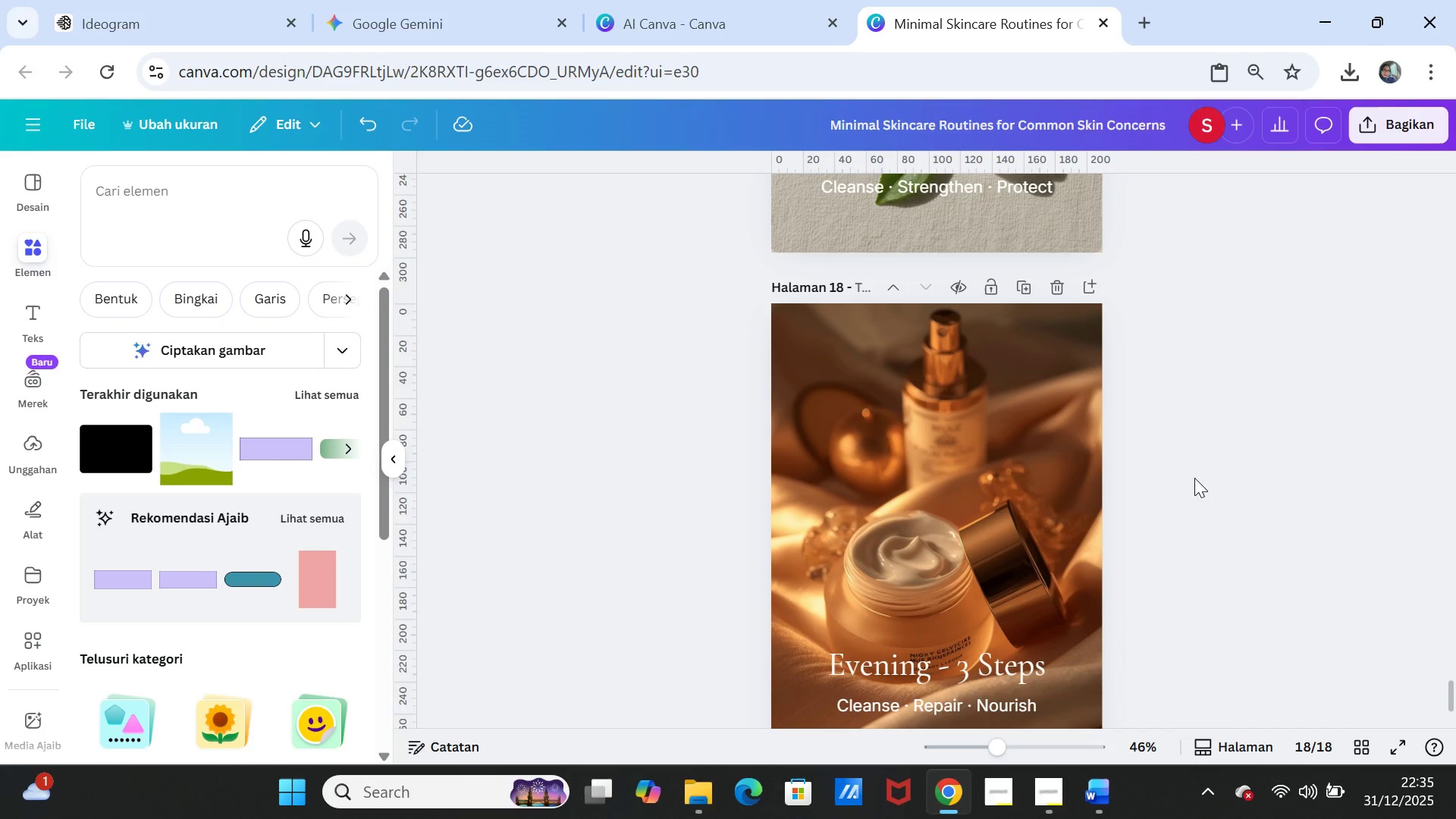 
scroll: coordinate [1194, 478], scroll_direction: up, amount: 1.0
 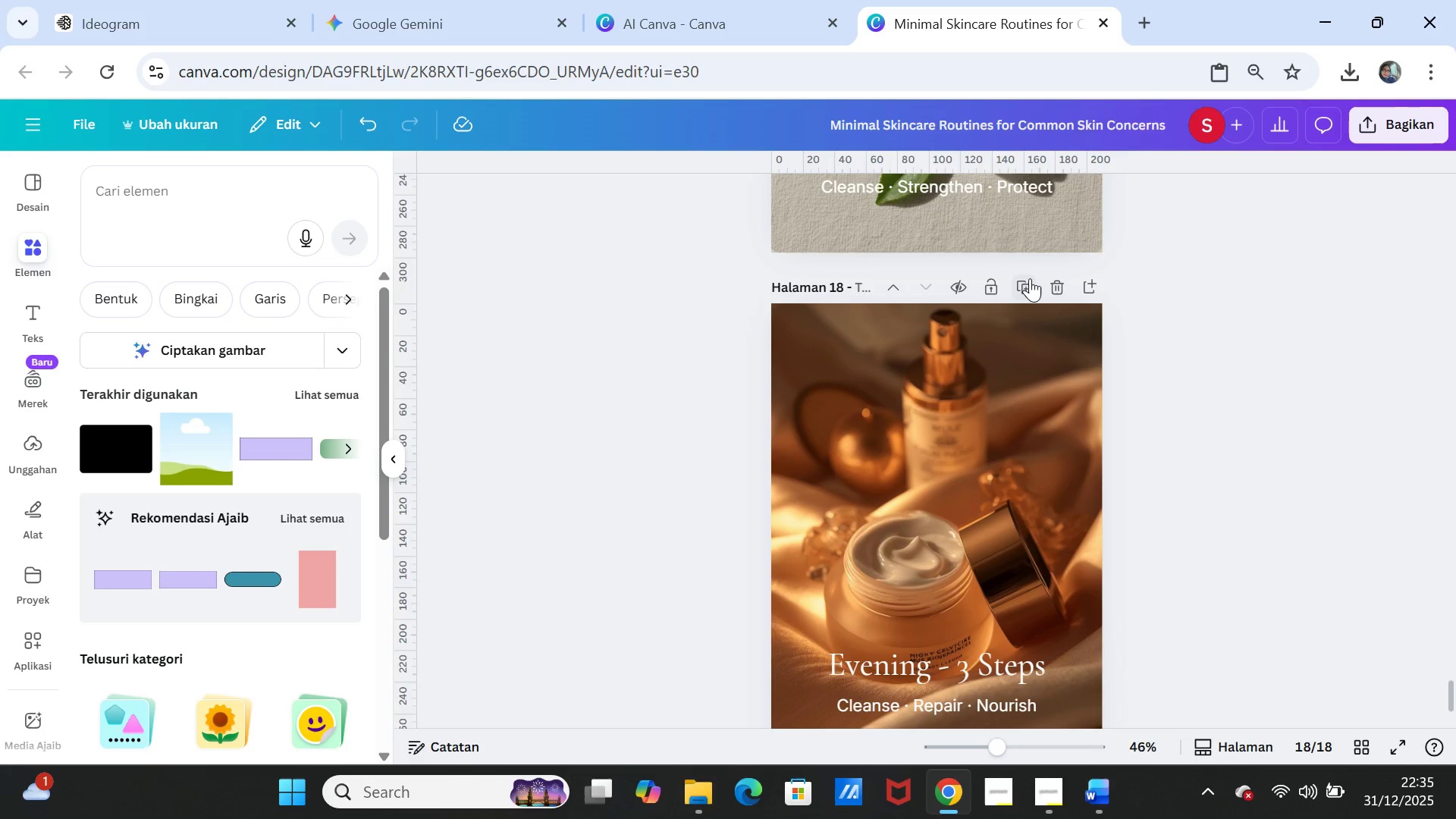 
left_click([1021, 278])
 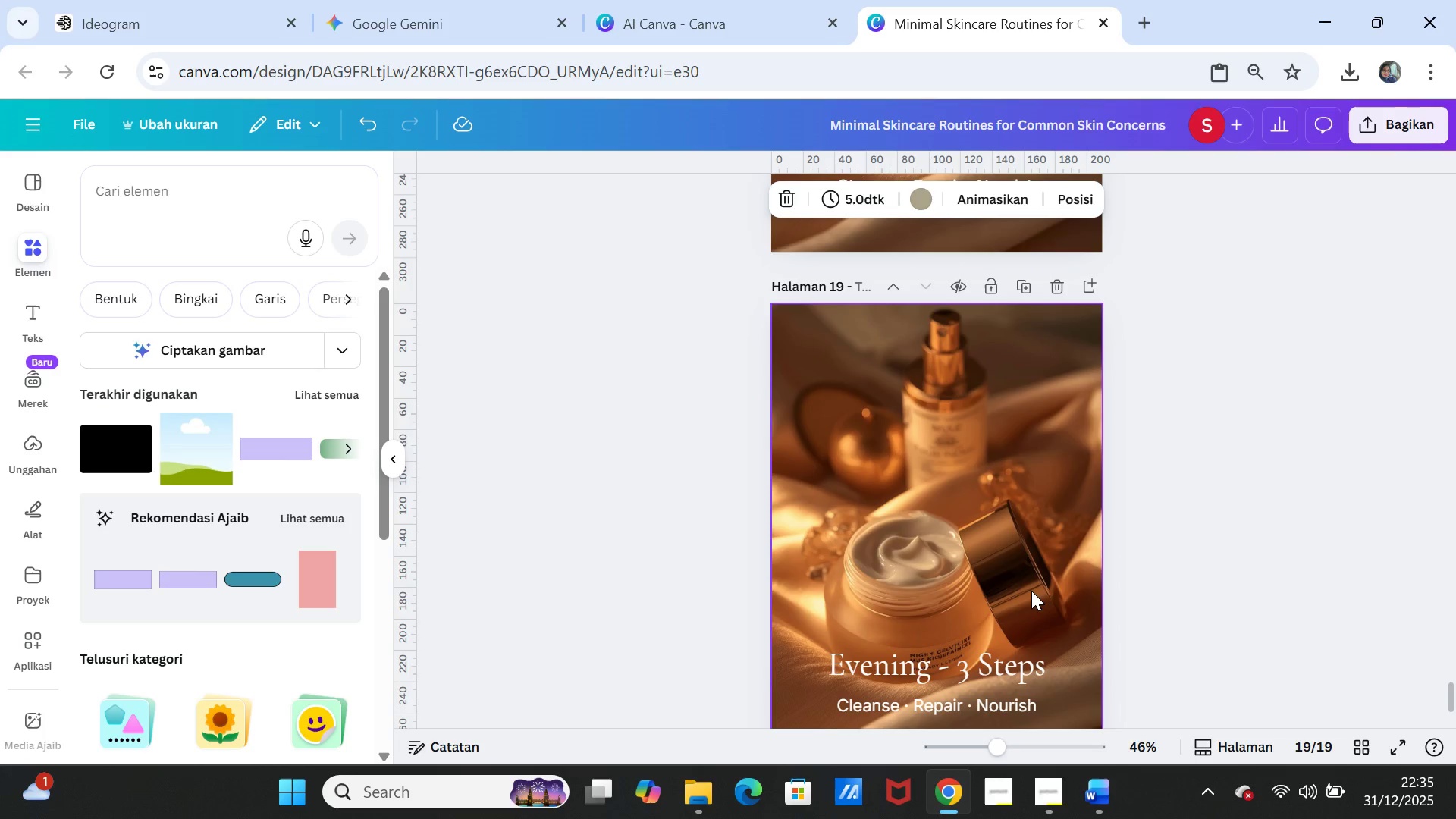 
left_click([1031, 584])
 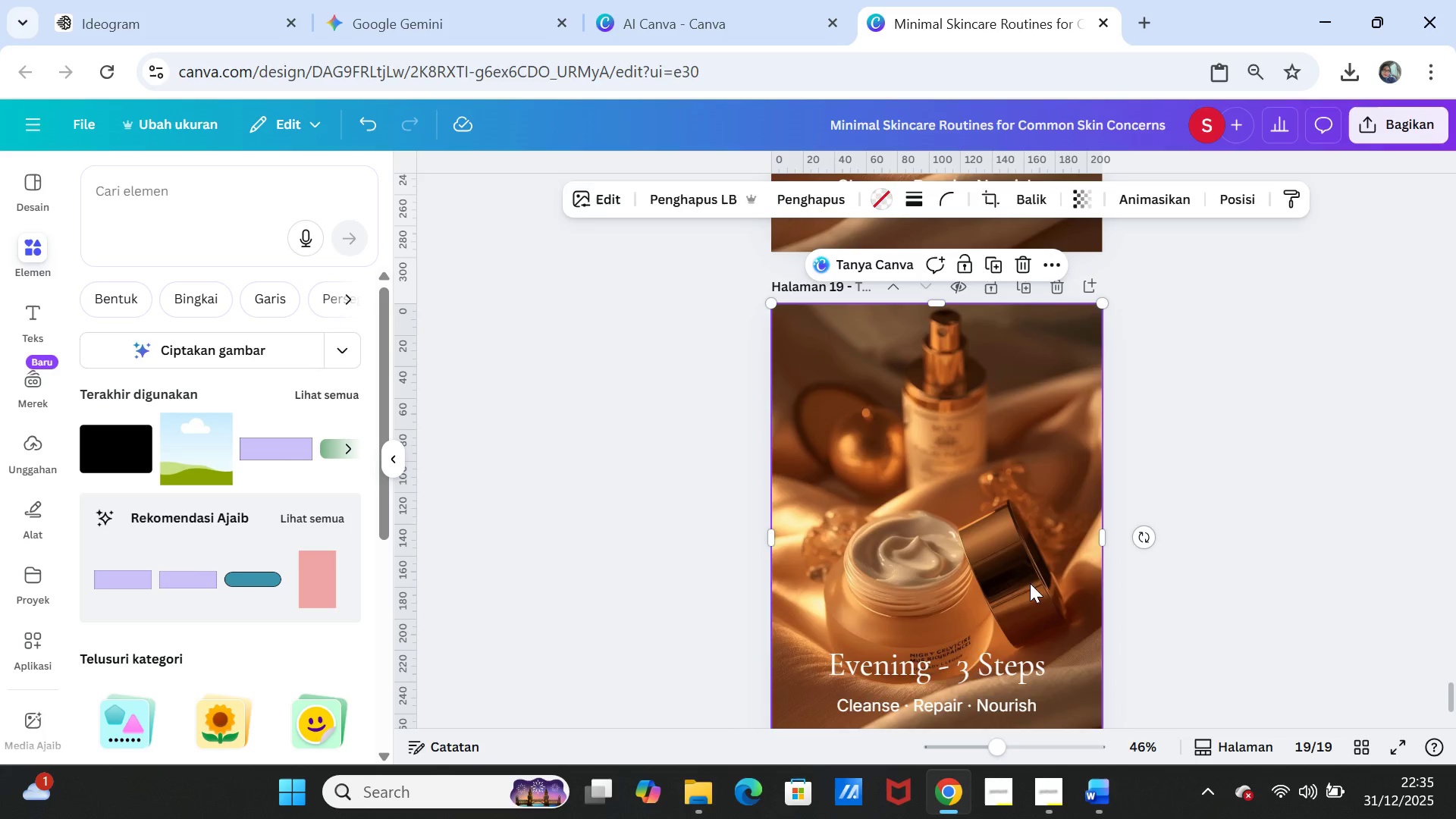 
key(Delete)
 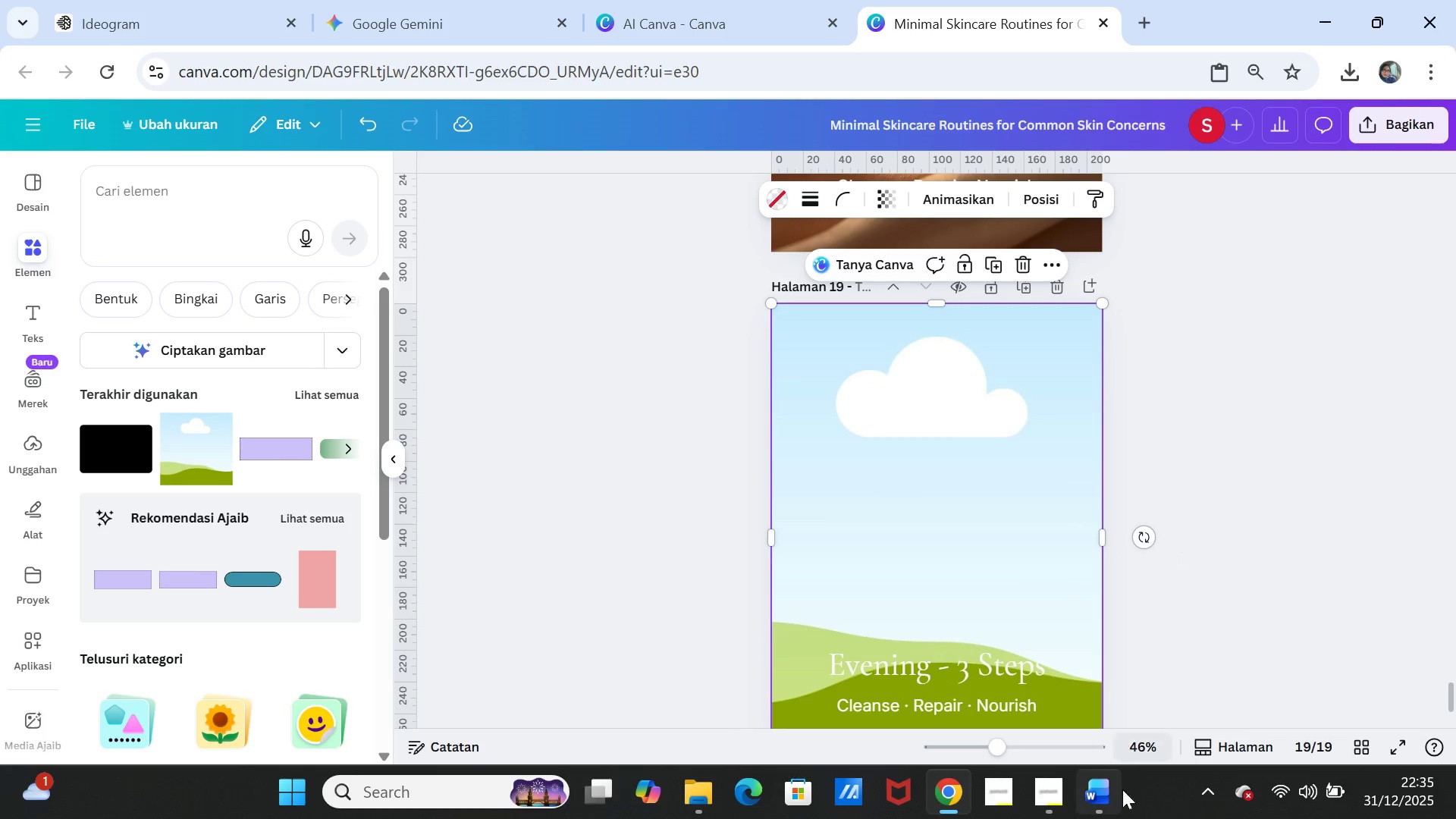 
left_click([1089, 799])
 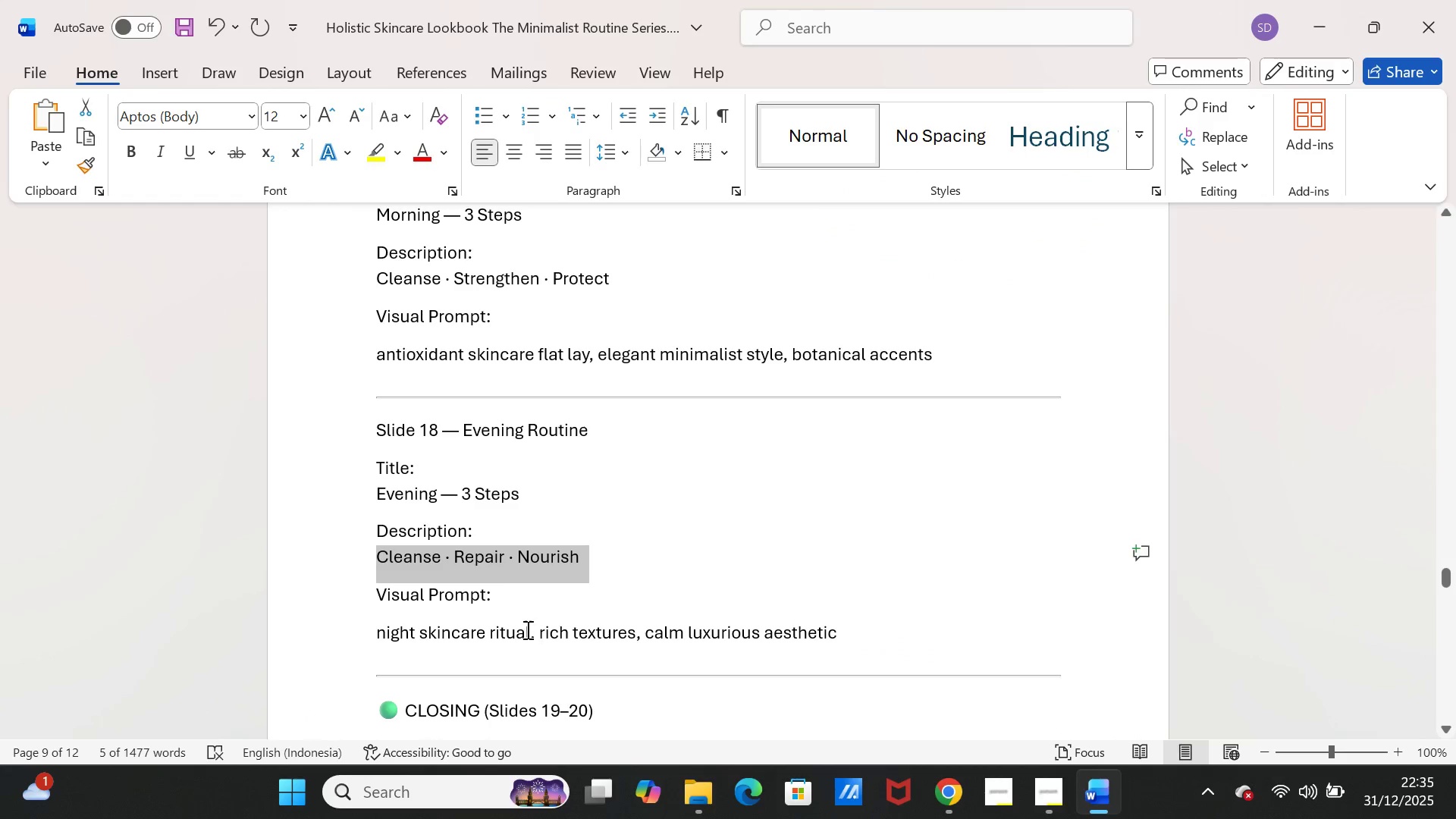 
scroll: coordinate [523, 643], scroll_direction: down, amount: 5.0
 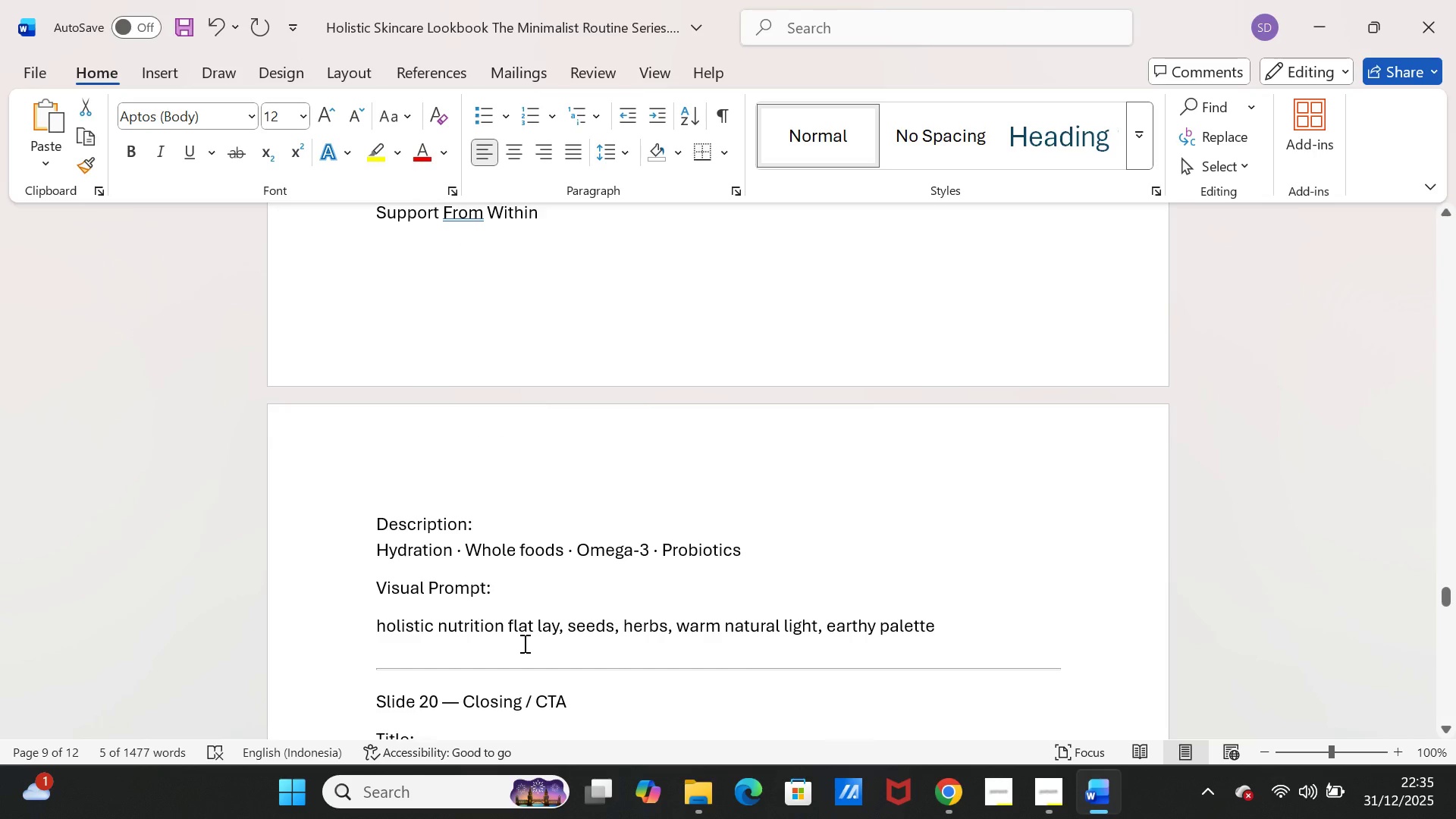 
scroll: coordinate [523, 643], scroll_direction: up, amount: 3.0
 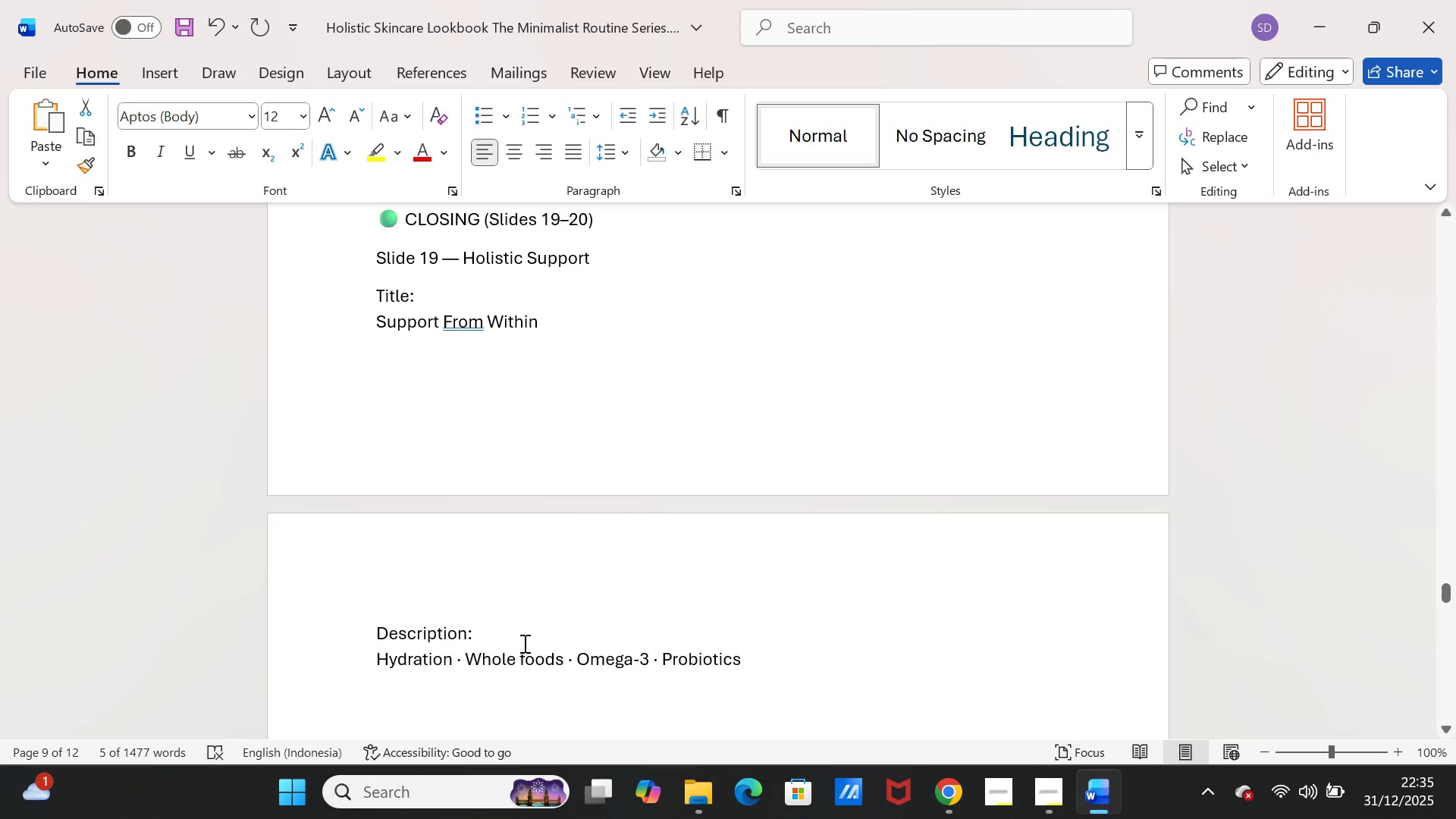 
scroll: coordinate [523, 643], scroll_direction: down, amount: 4.0
 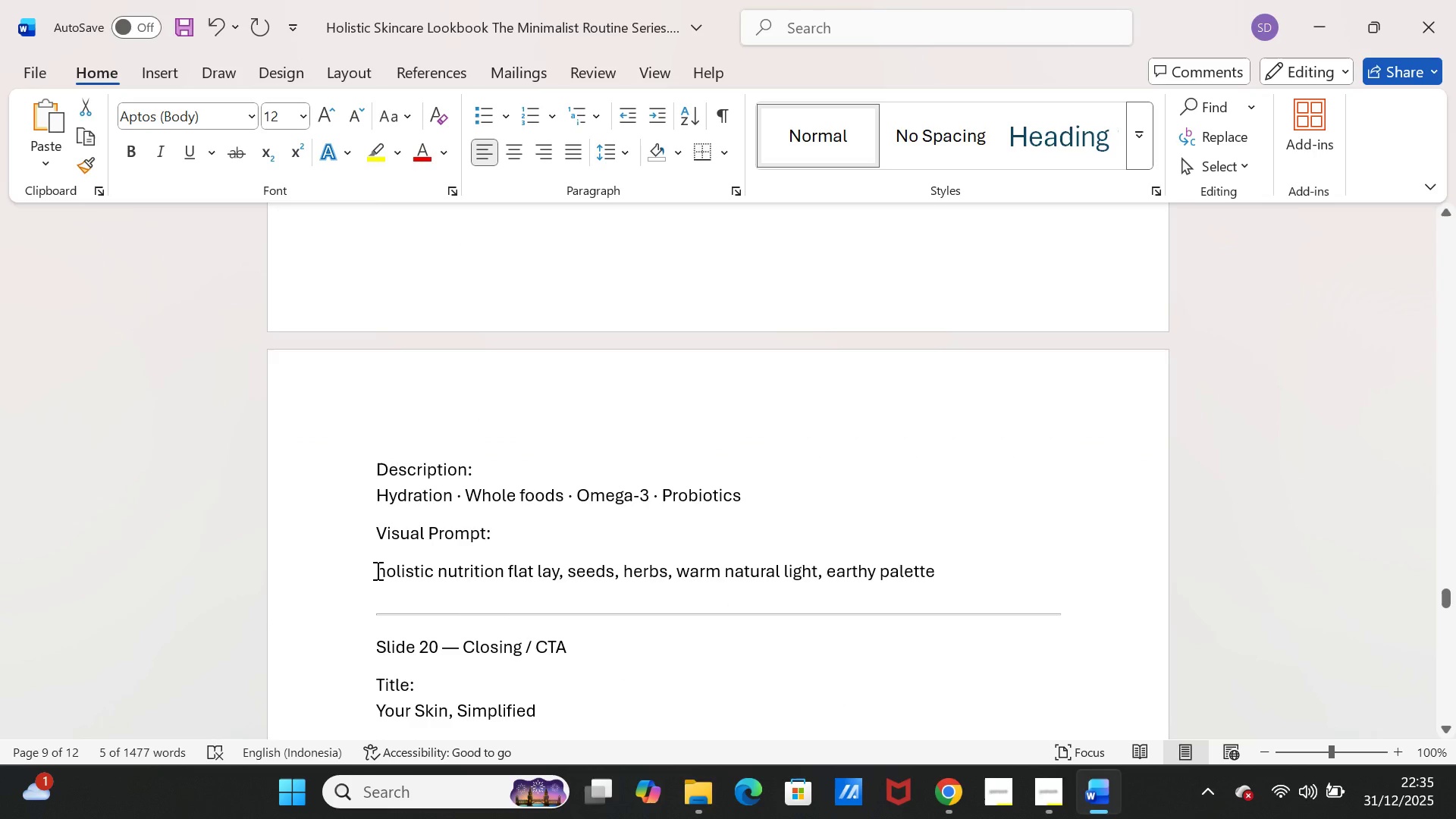 
left_click_drag(start_coordinate=[376, 570], to_coordinate=[910, 574])
 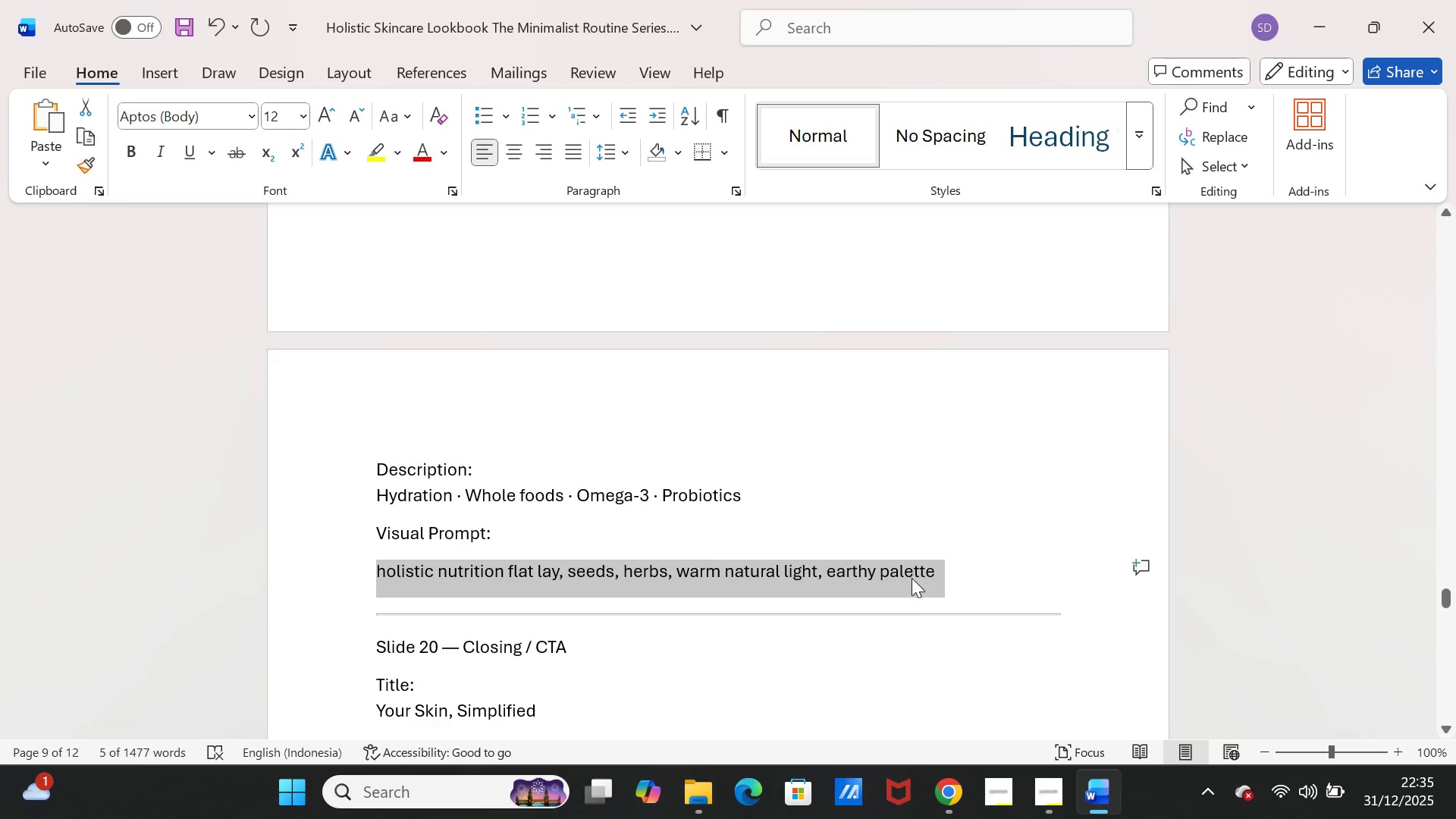 
key(Control+C)
 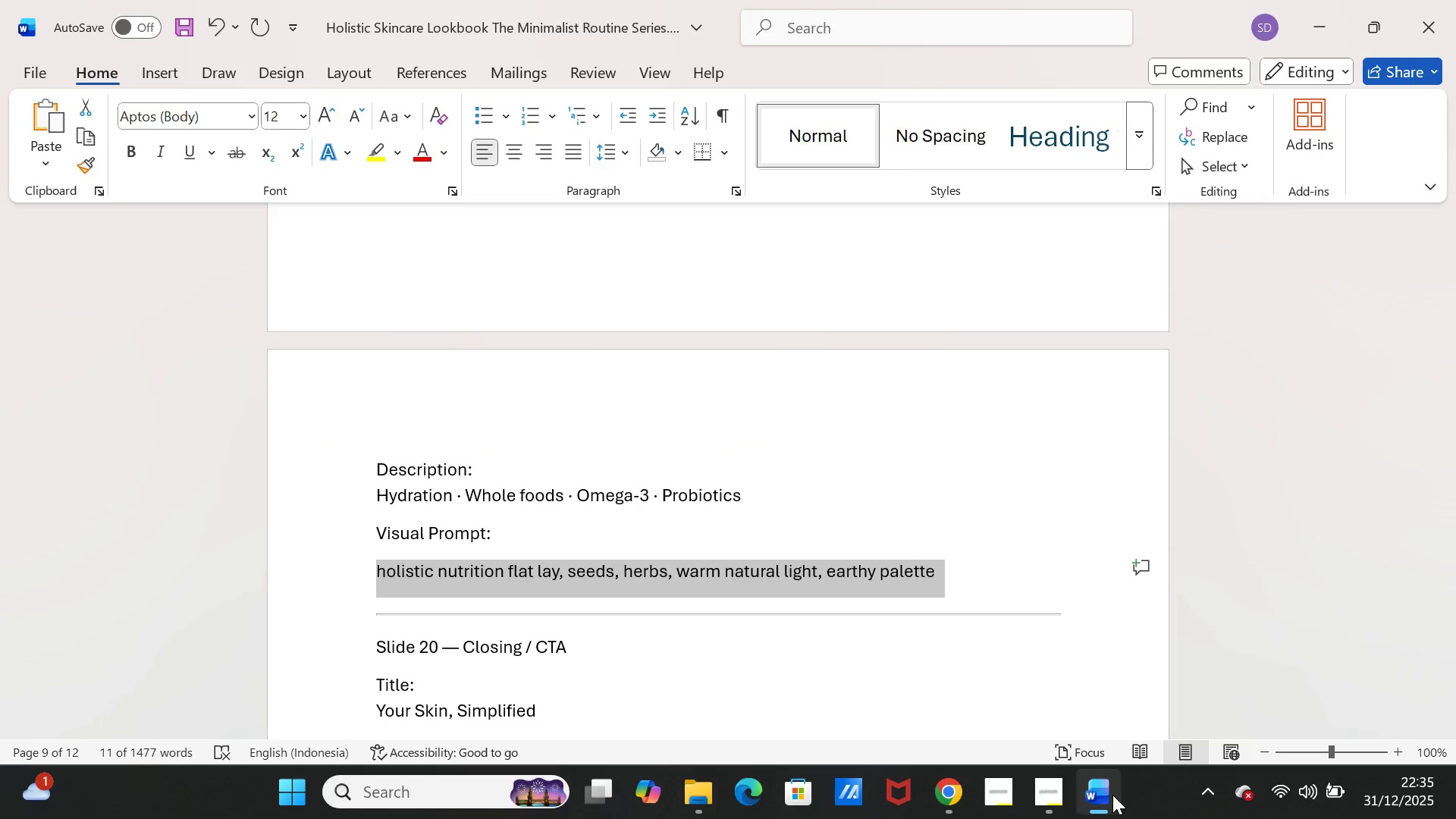 
left_click([1112, 795])
 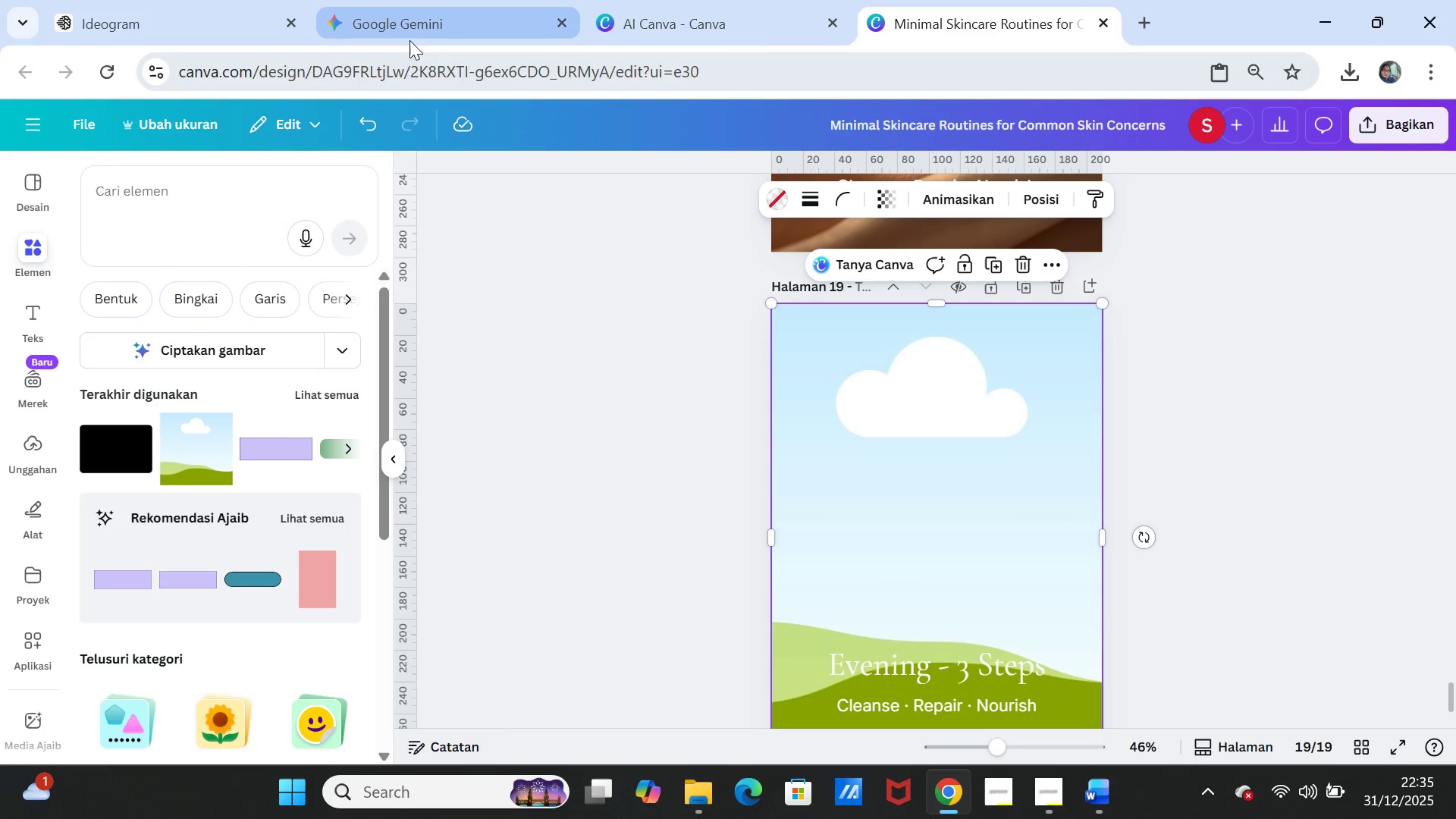 
left_click([404, 28])
 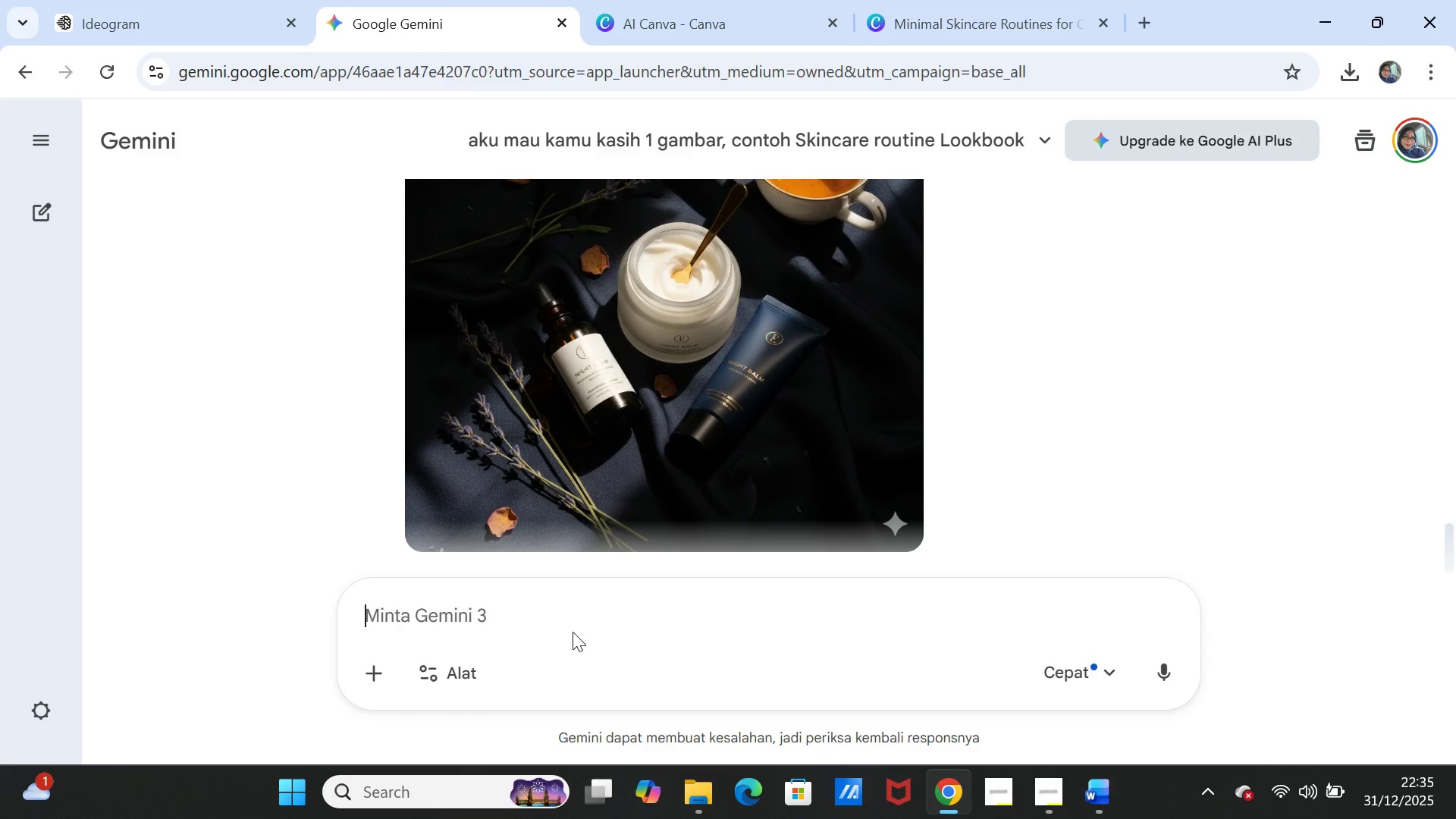 
left_click([573, 632])
 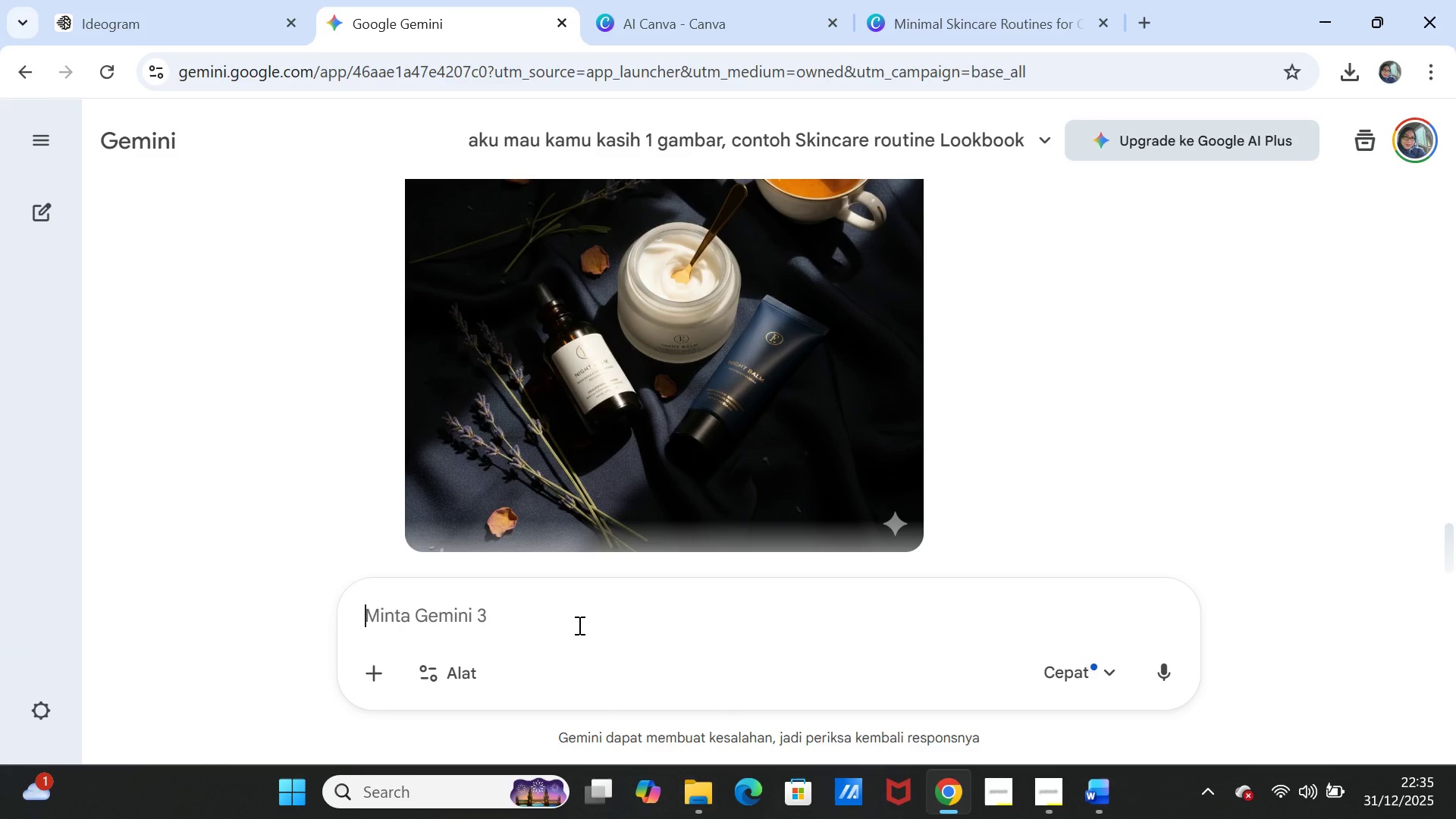 
key(Control+V)
 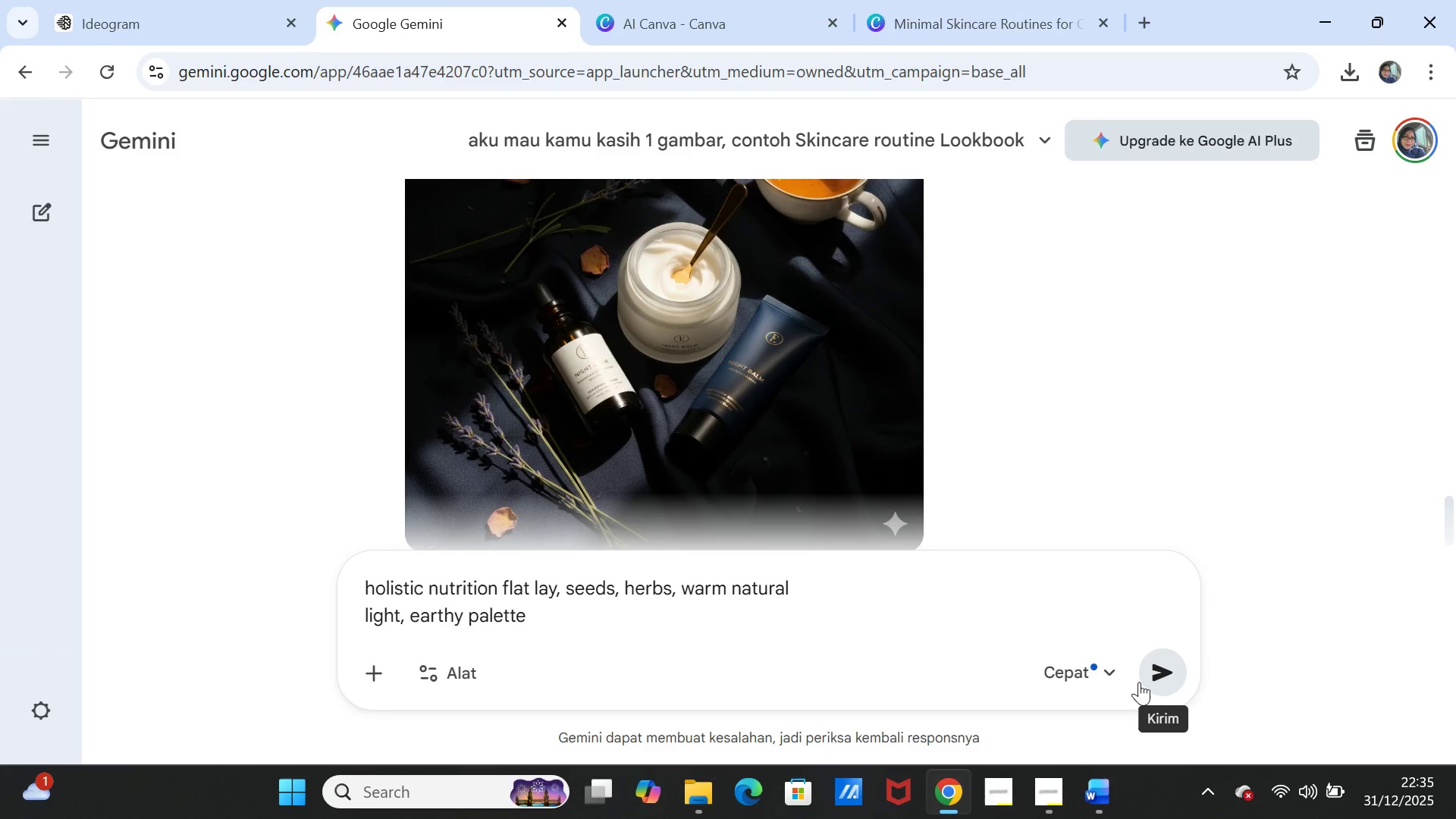 
left_click([1153, 679])
 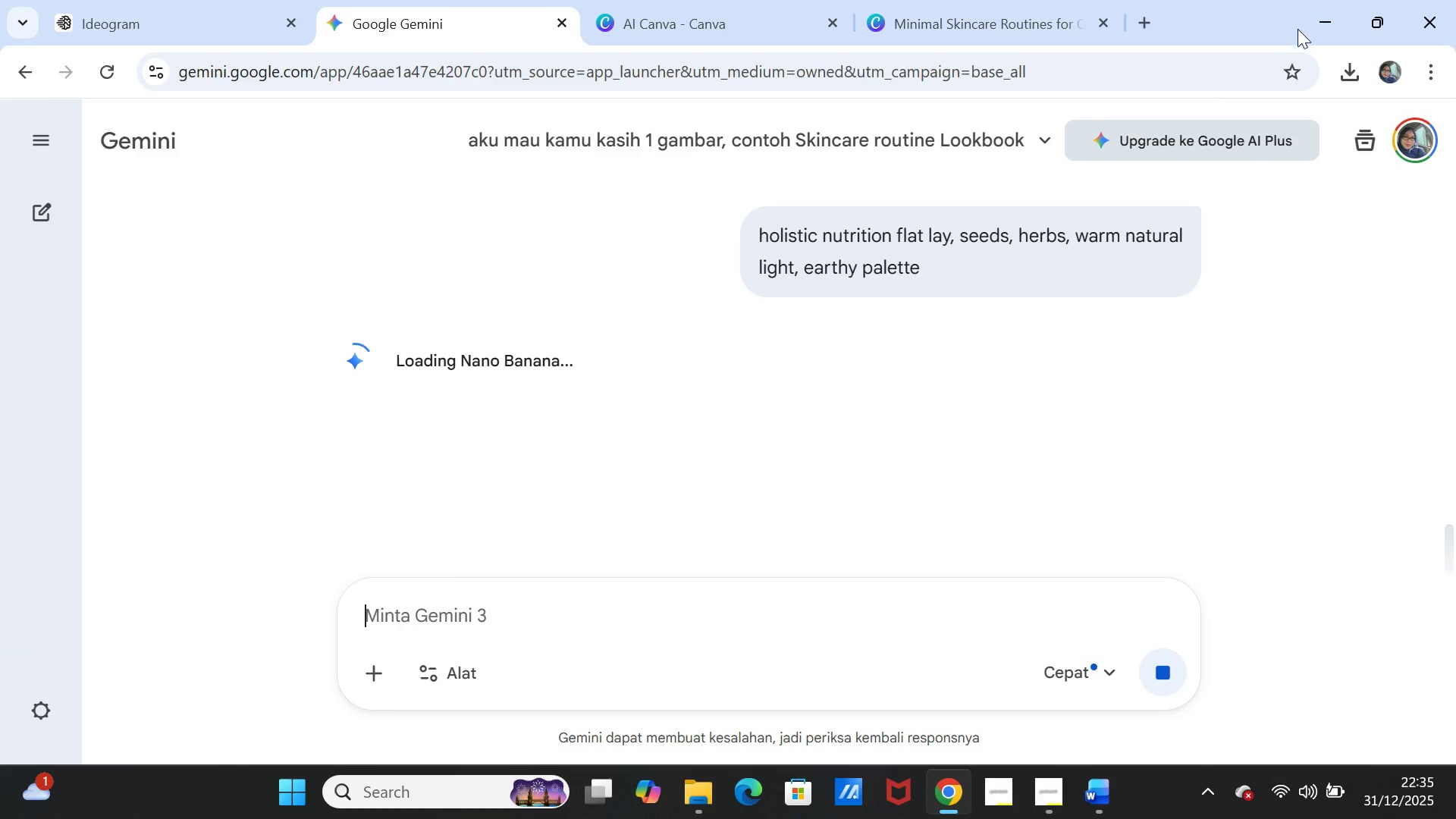 
left_click([952, 24])
 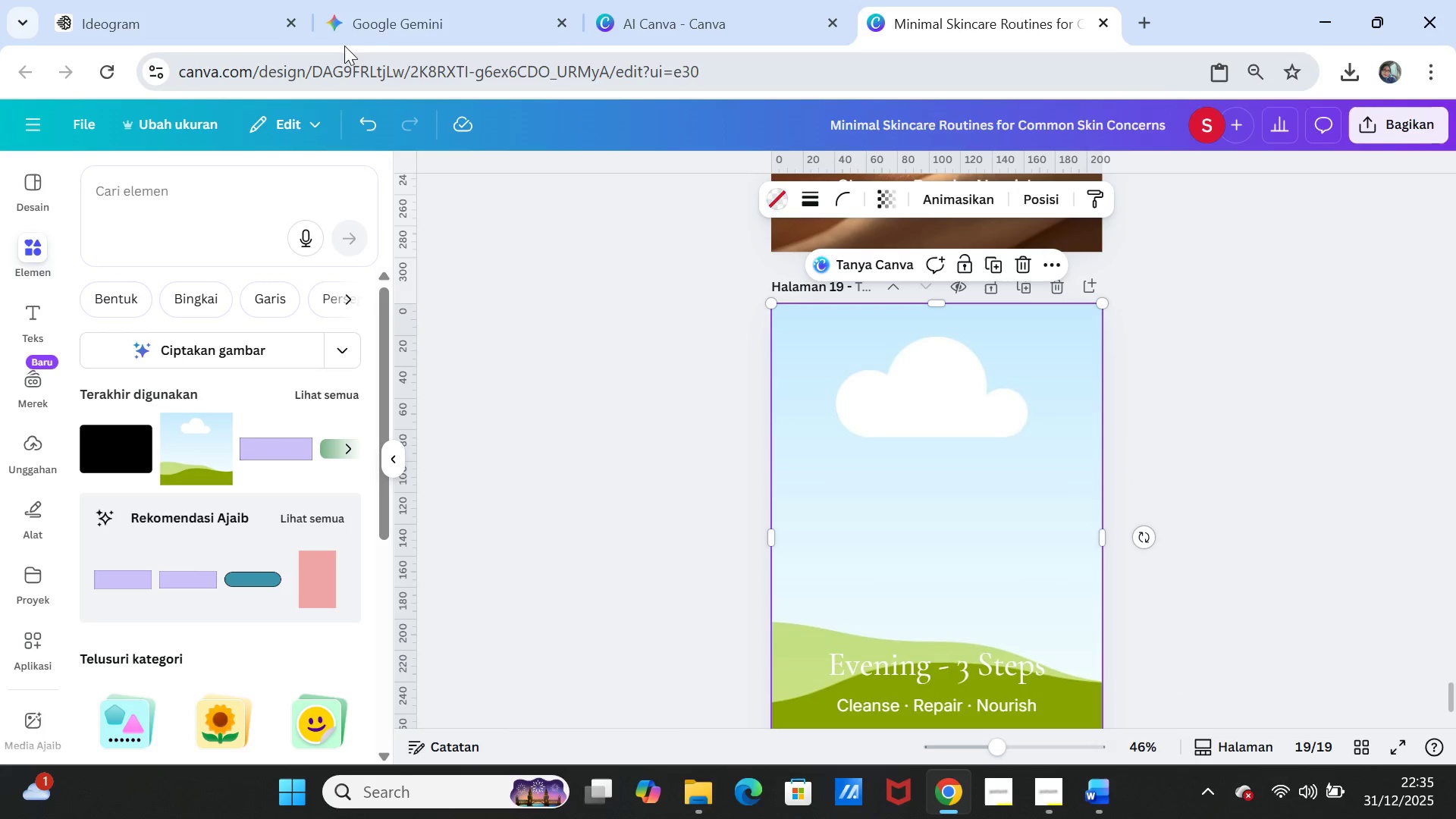 
left_click([360, 17])
 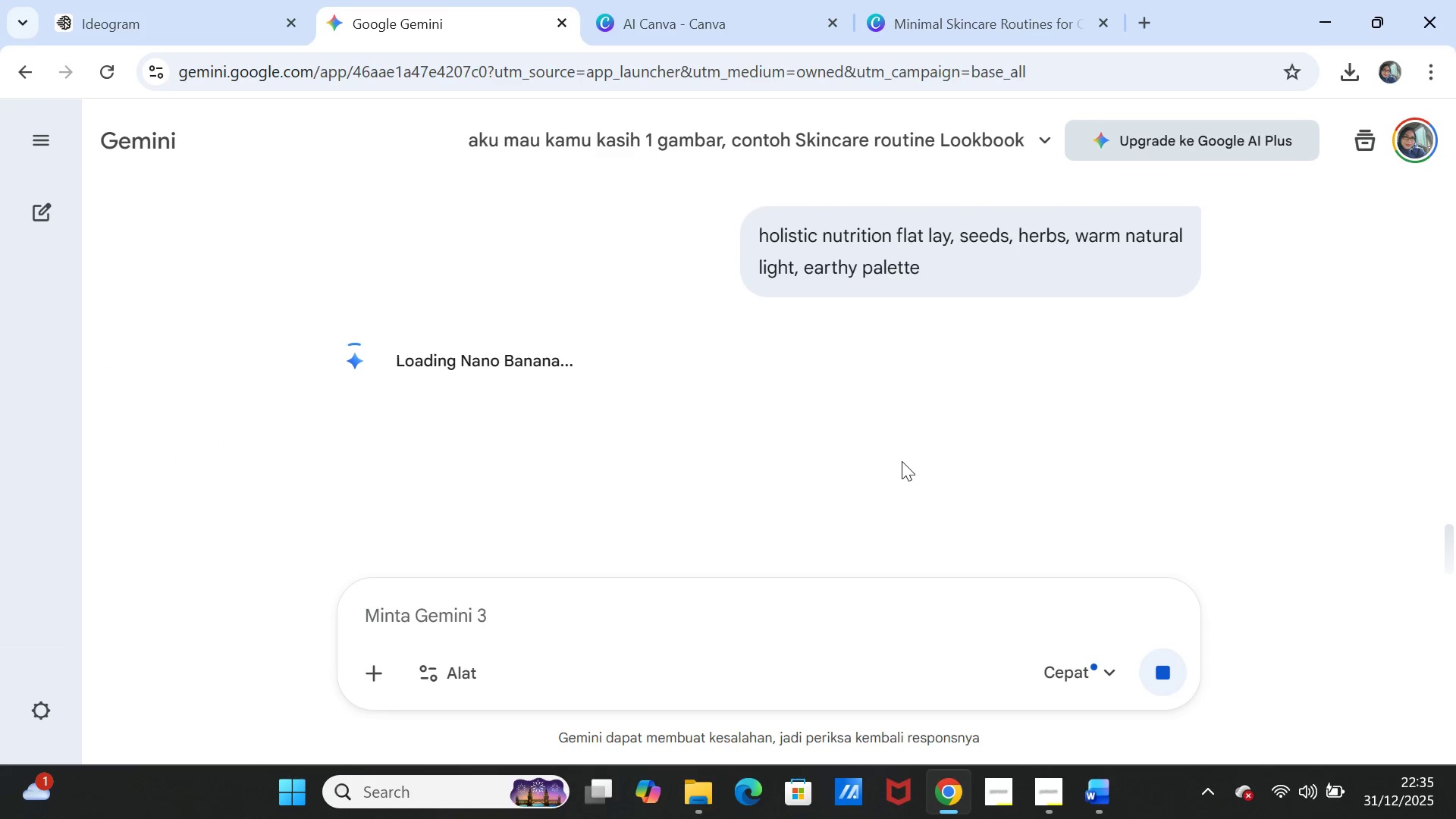 
wait(9.07)
 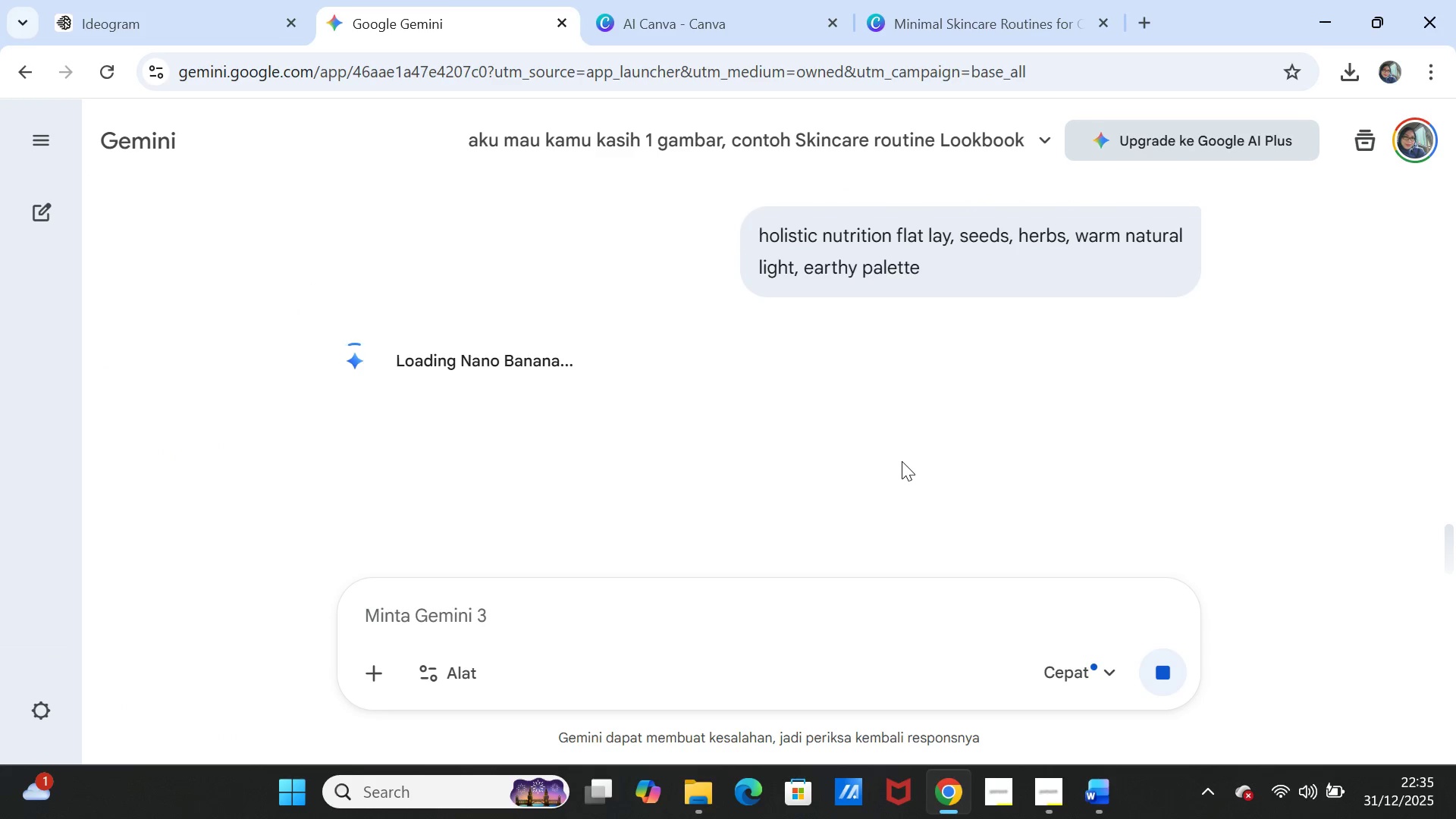 
mouse_move([838, 467])
 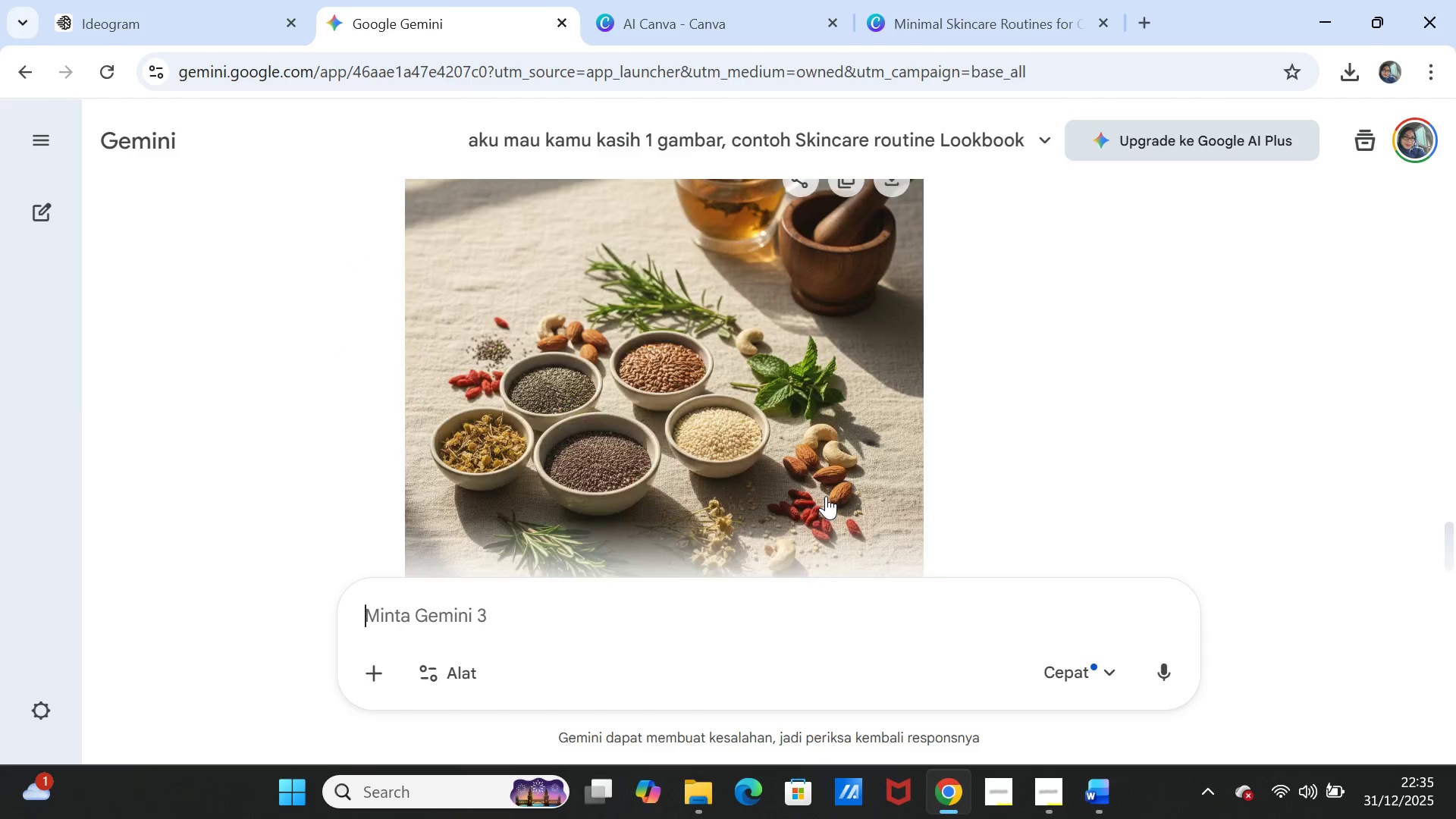 
scroll: coordinate [826, 496], scroll_direction: down, amount: 2.0
 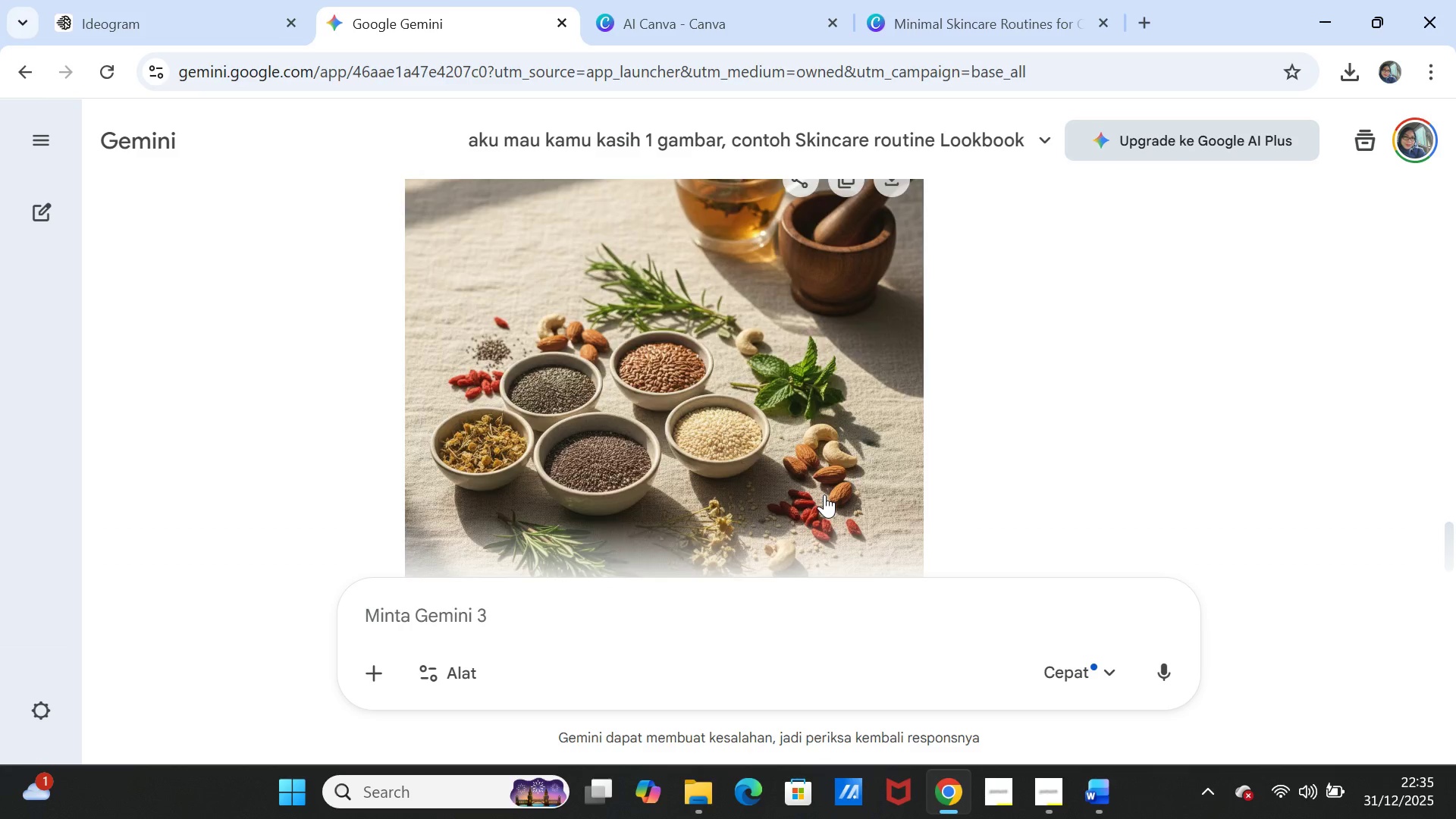 
scroll: coordinate [824, 494], scroll_direction: up, amount: 2.0
 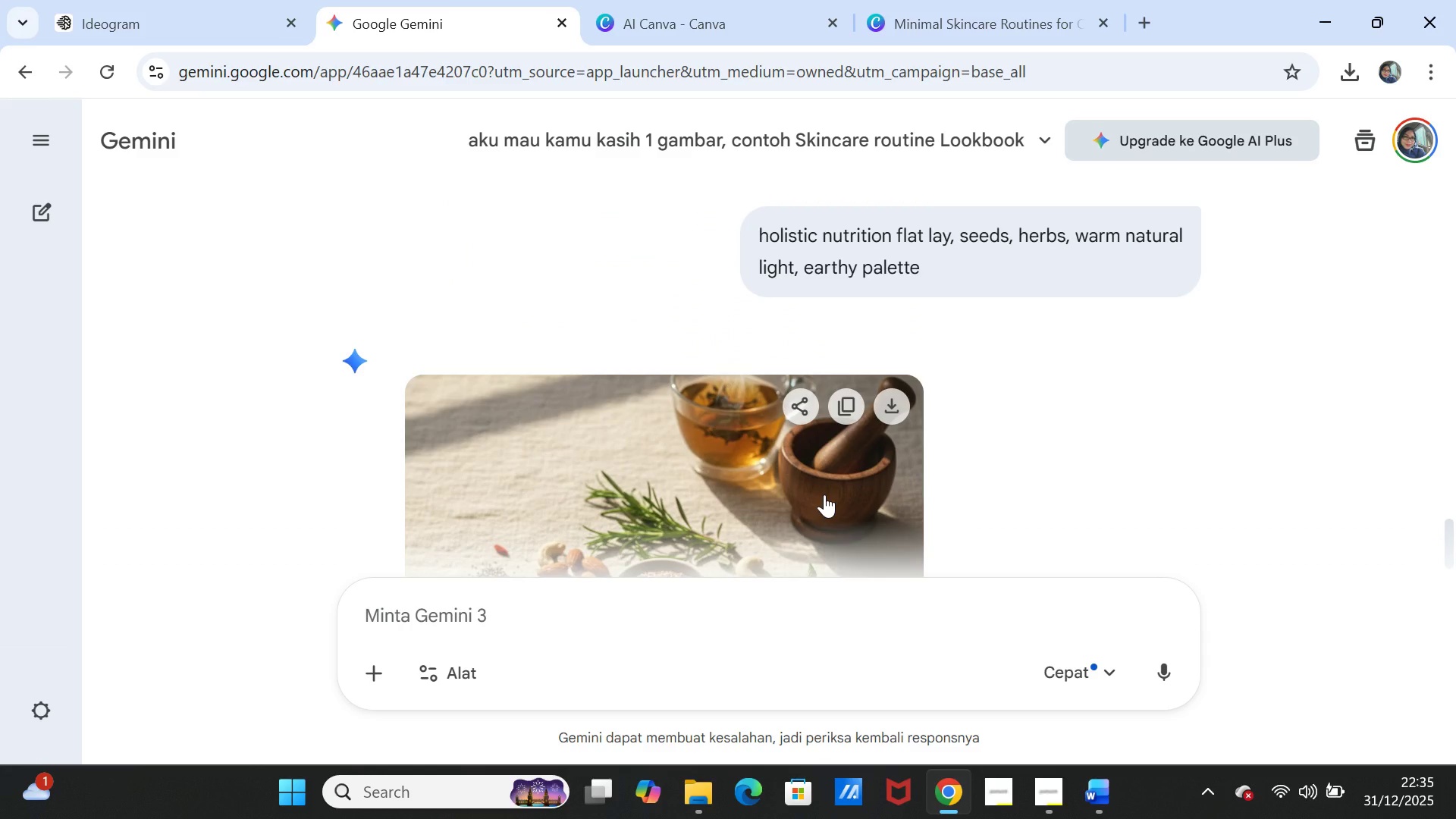 
scroll: coordinate [824, 494], scroll_direction: down, amount: 2.0
 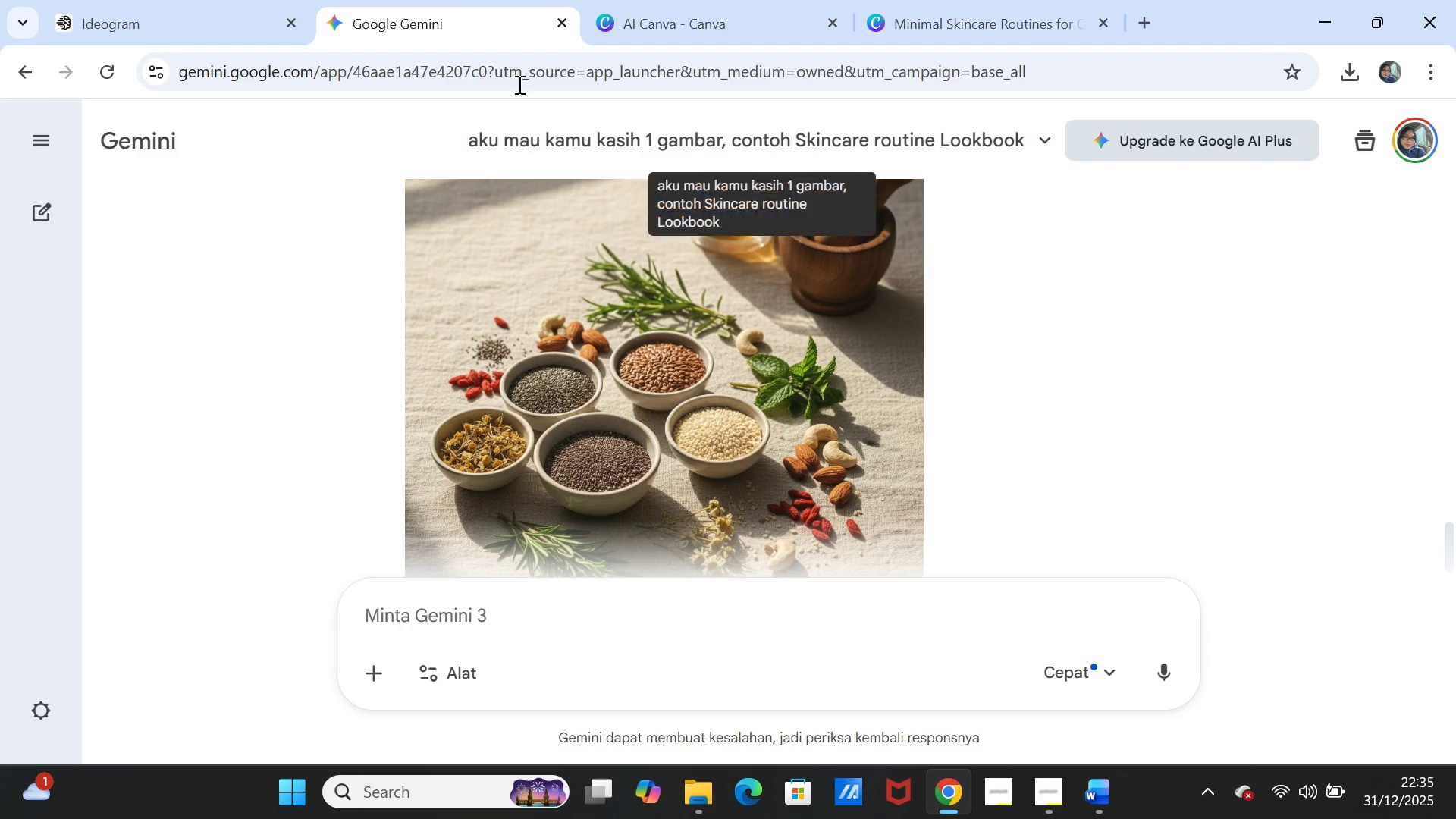 
left_click([668, 17])
 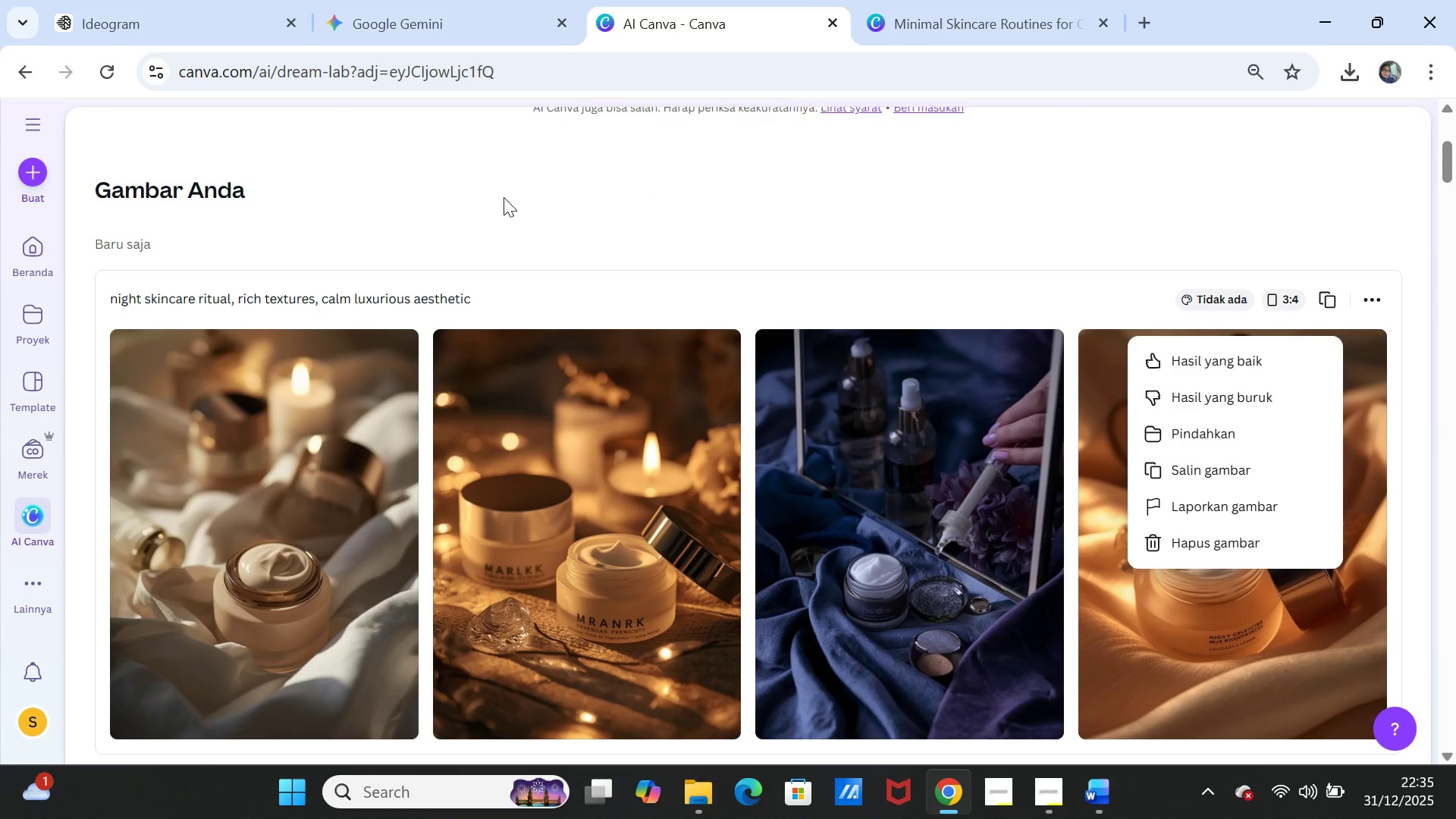 
scroll: coordinate [485, 228], scroll_direction: up, amount: 3.0
 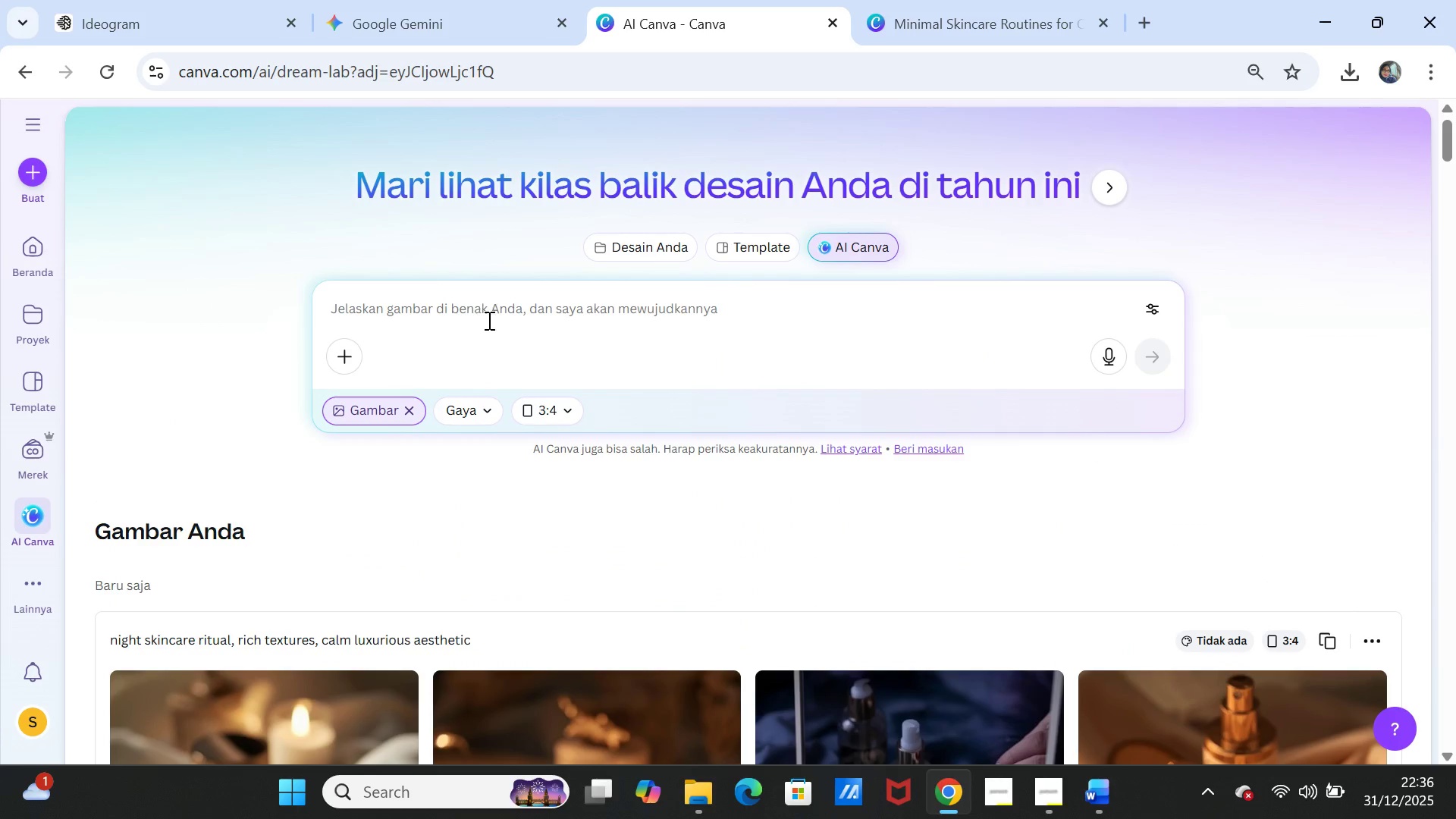 
hold_key(key=ControlLeft, duration=0.62)
left_click([491, 322])
 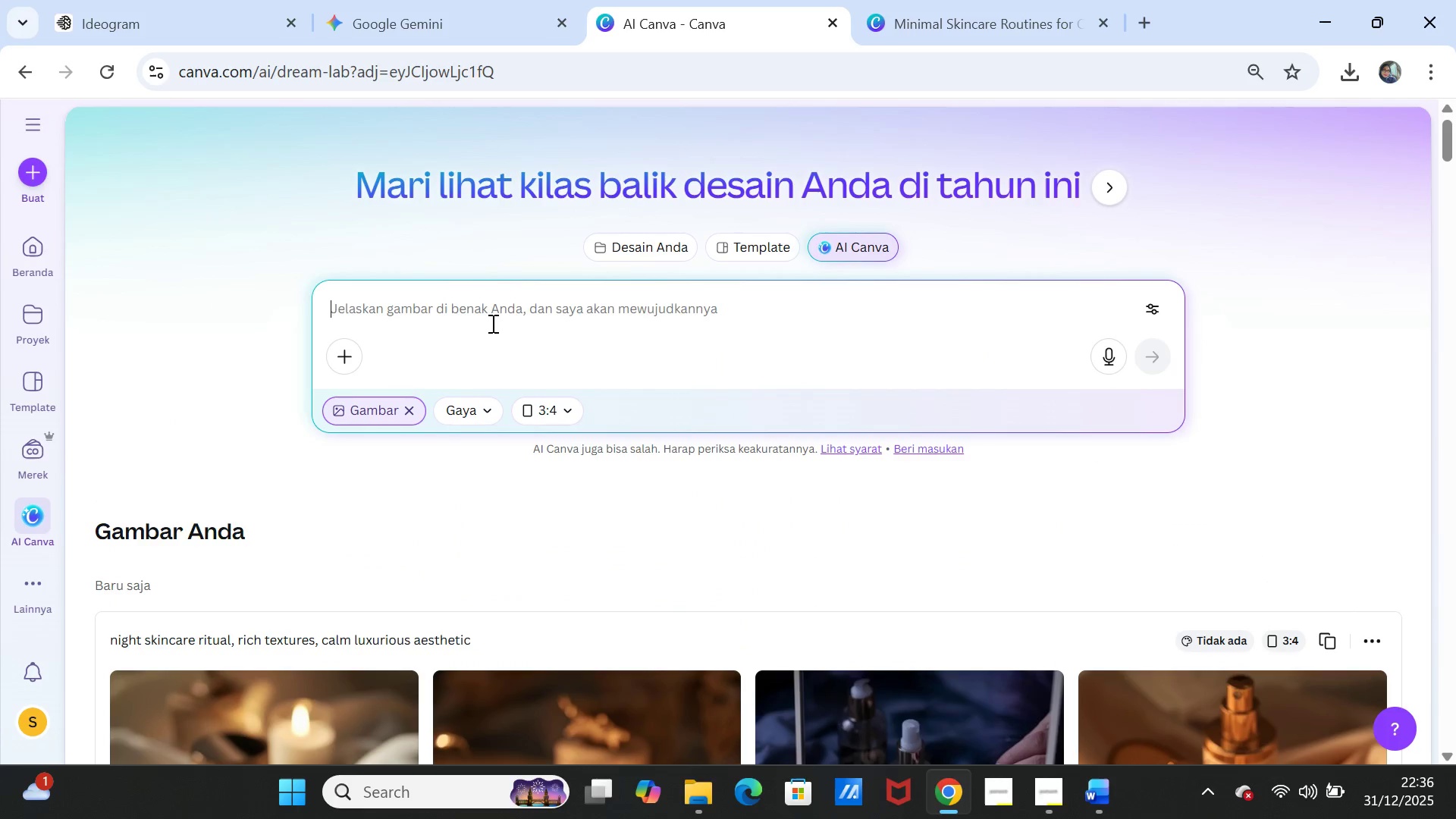 
key(Control+ControlLeft)
 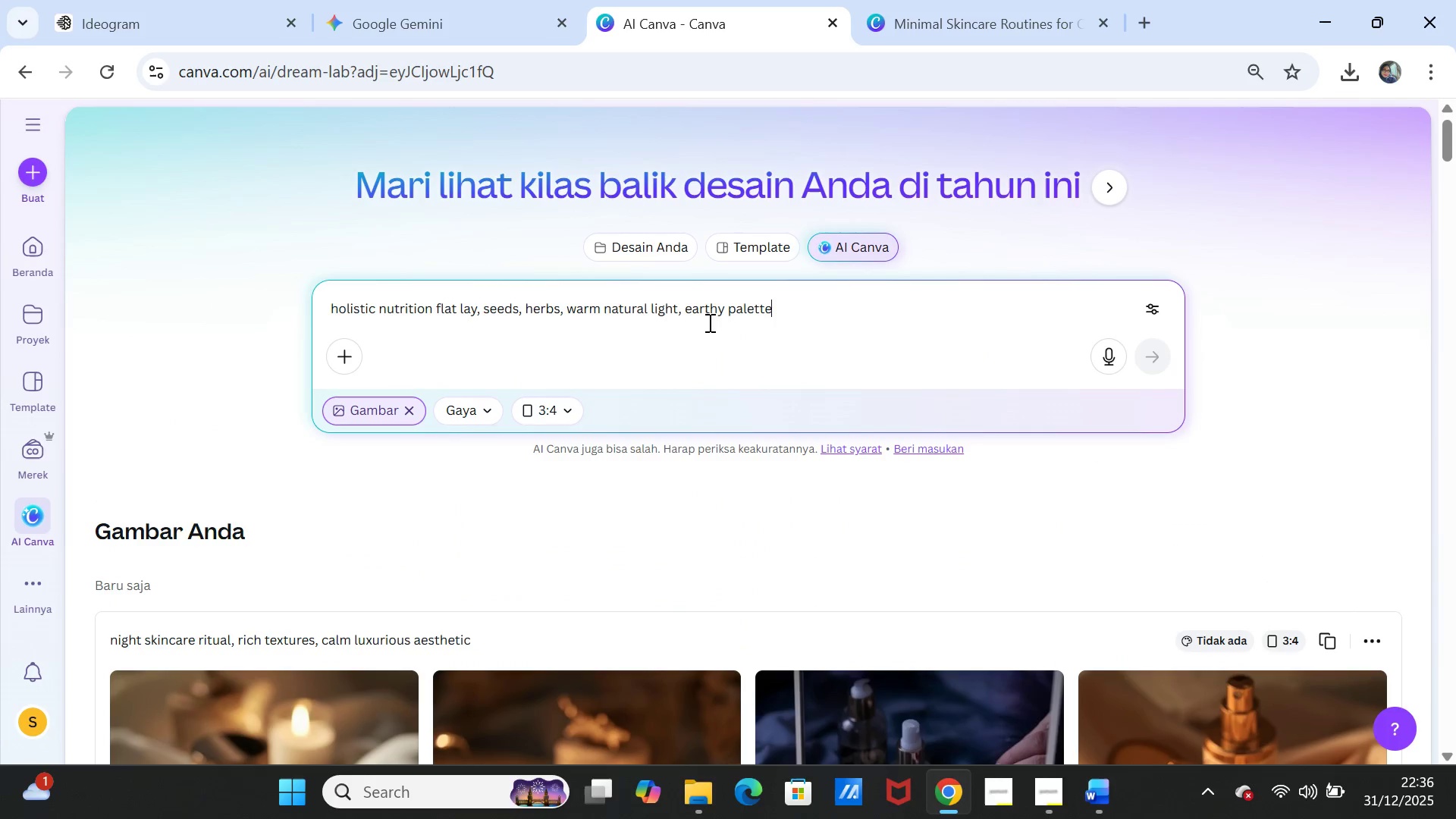 
key(Control+V)
 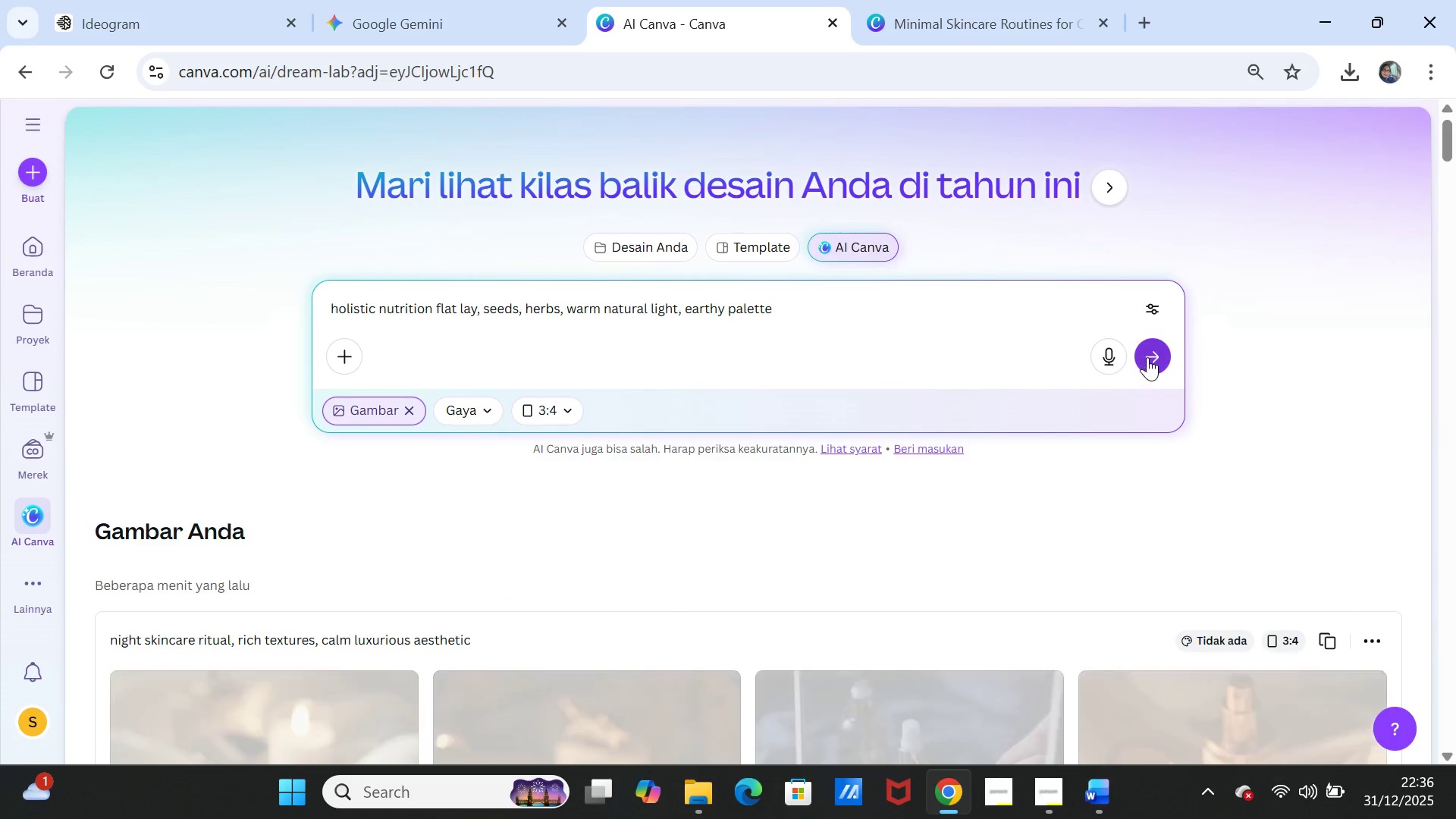 
left_click([1148, 357])
 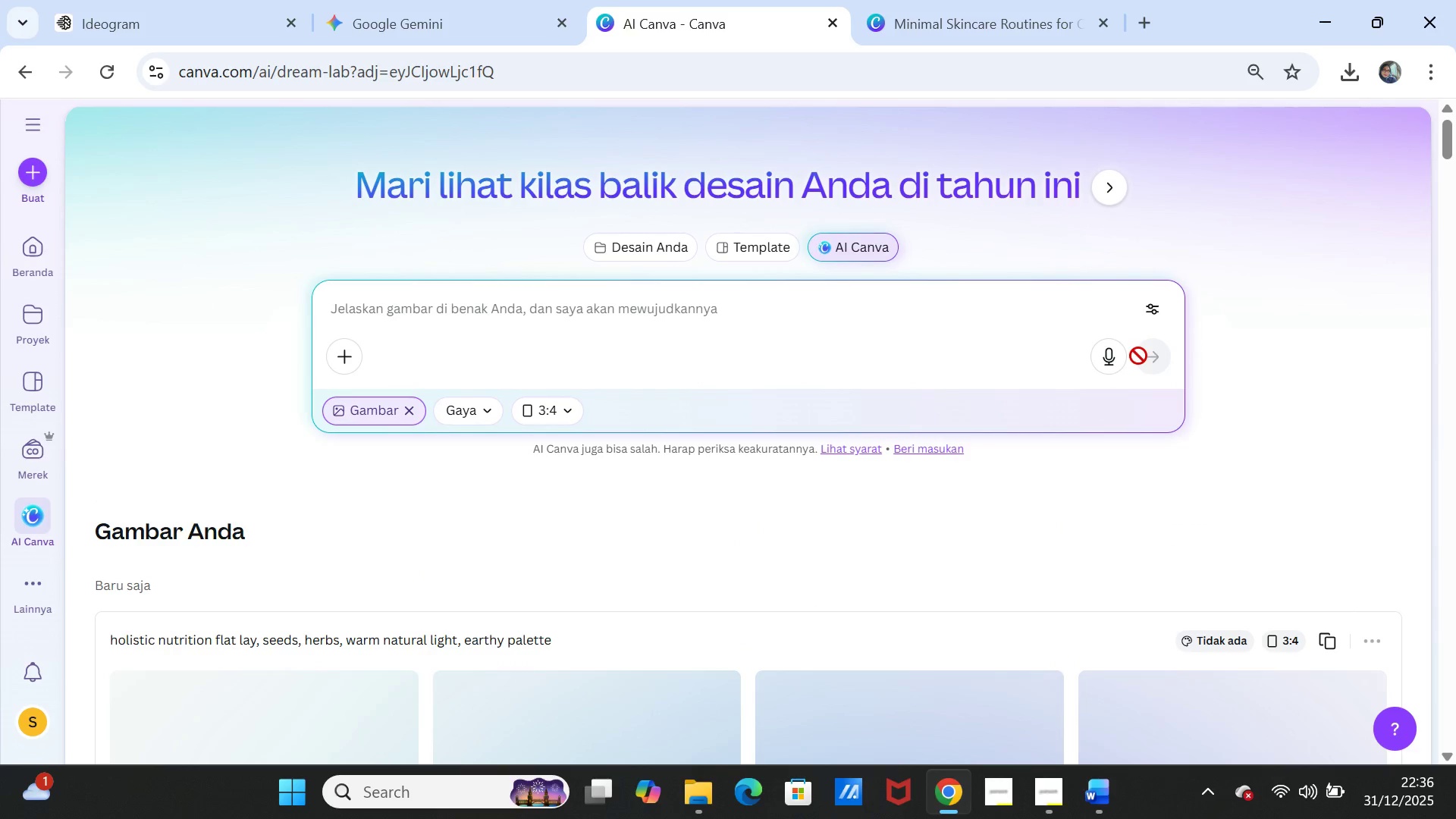 
scroll: coordinate [1139, 406], scroll_direction: down, amount: 3.0
 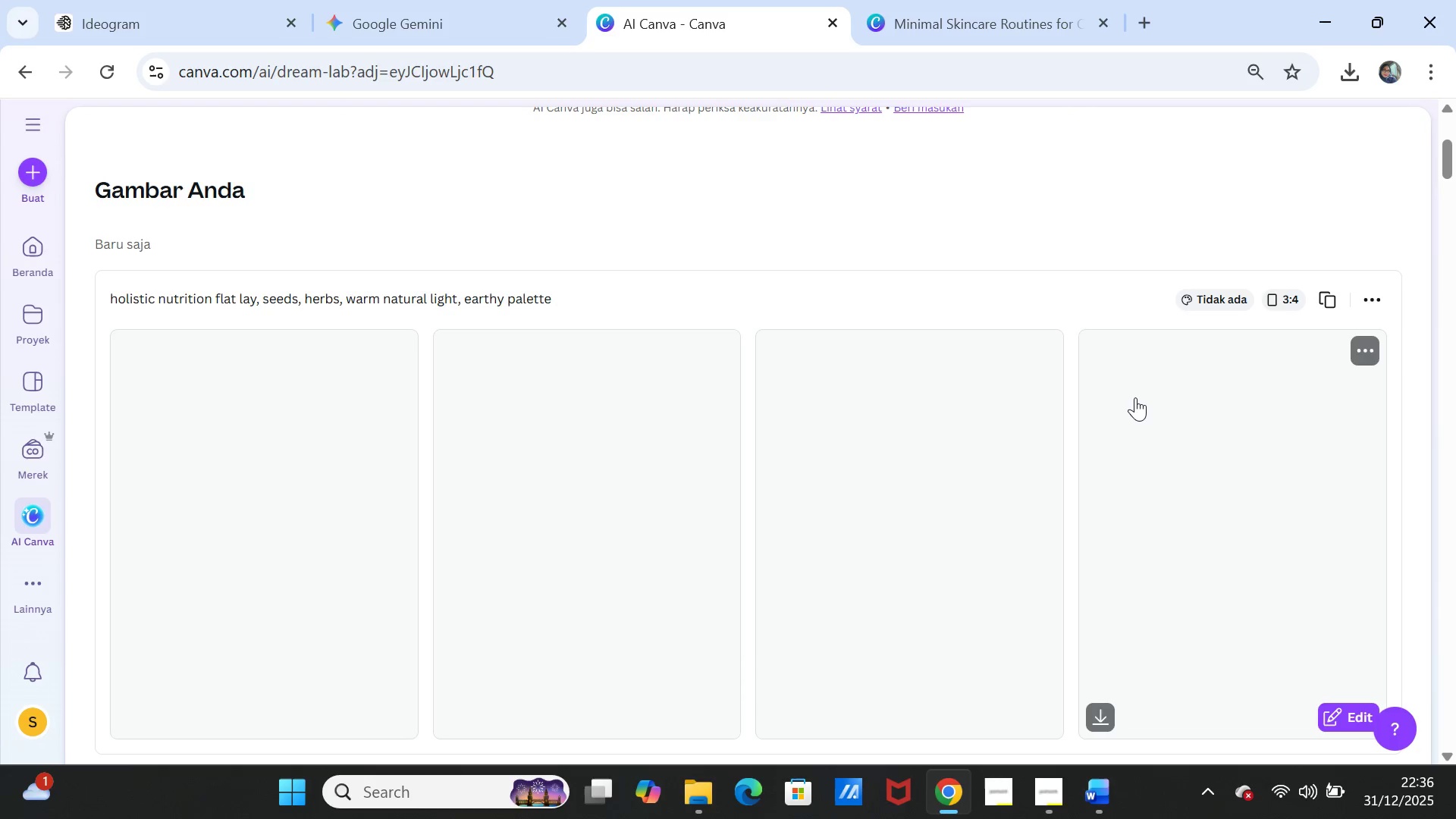 
wait(6.47)
 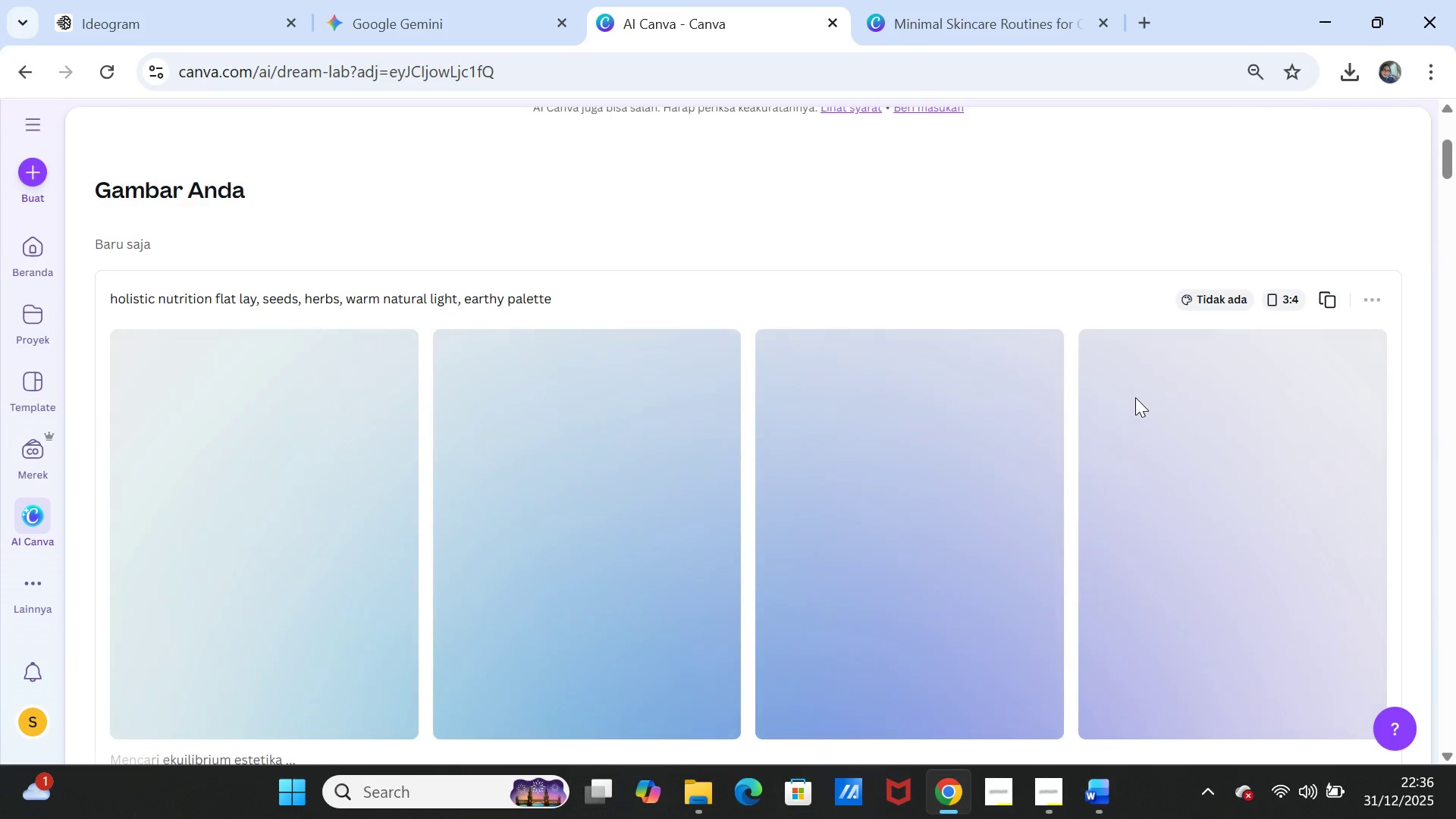 
scroll: coordinate [1140, 413], scroll_direction: down, amount: 1.0
 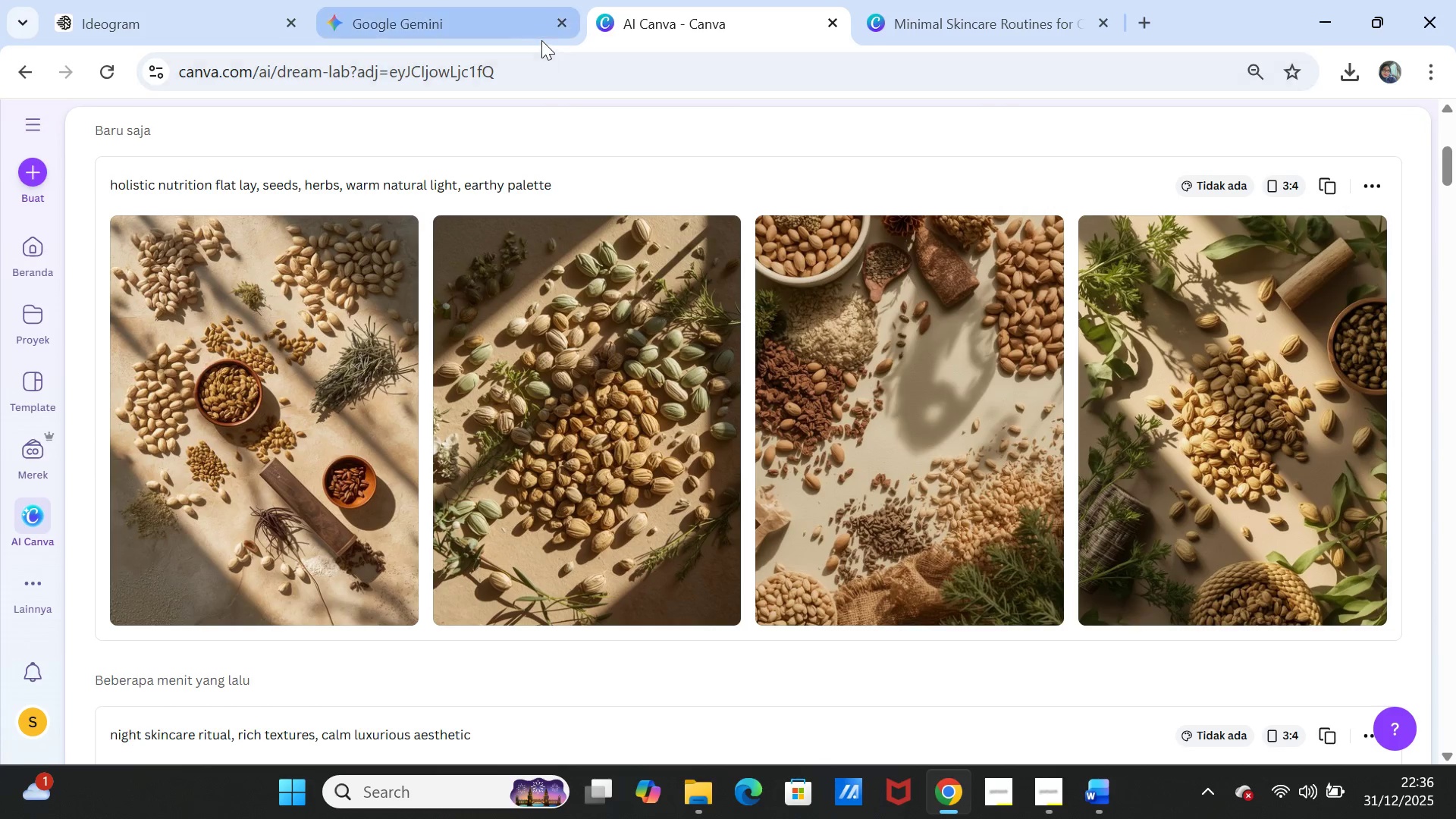 
left_click([431, 10])
 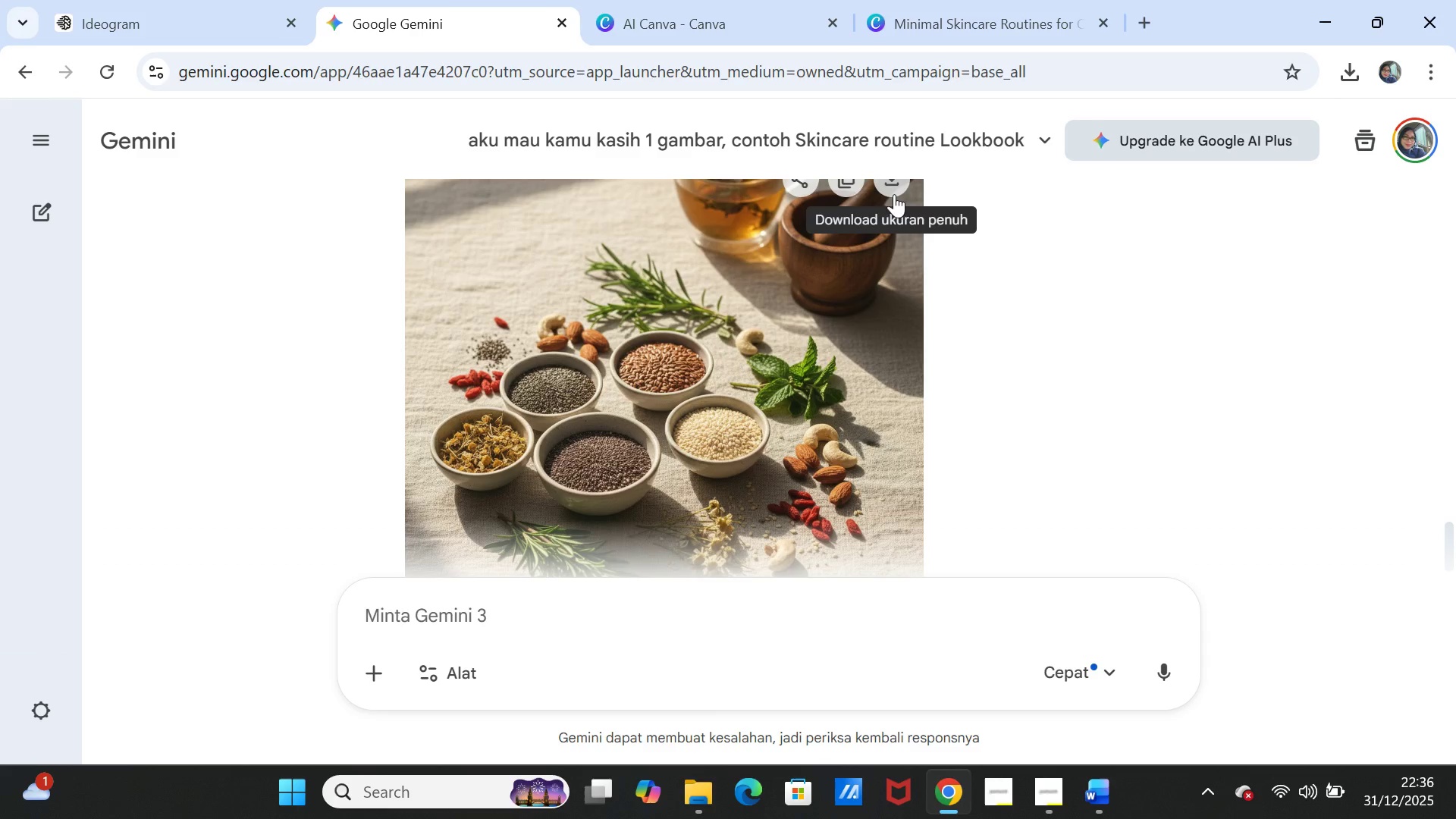 
left_click([890, 190])
 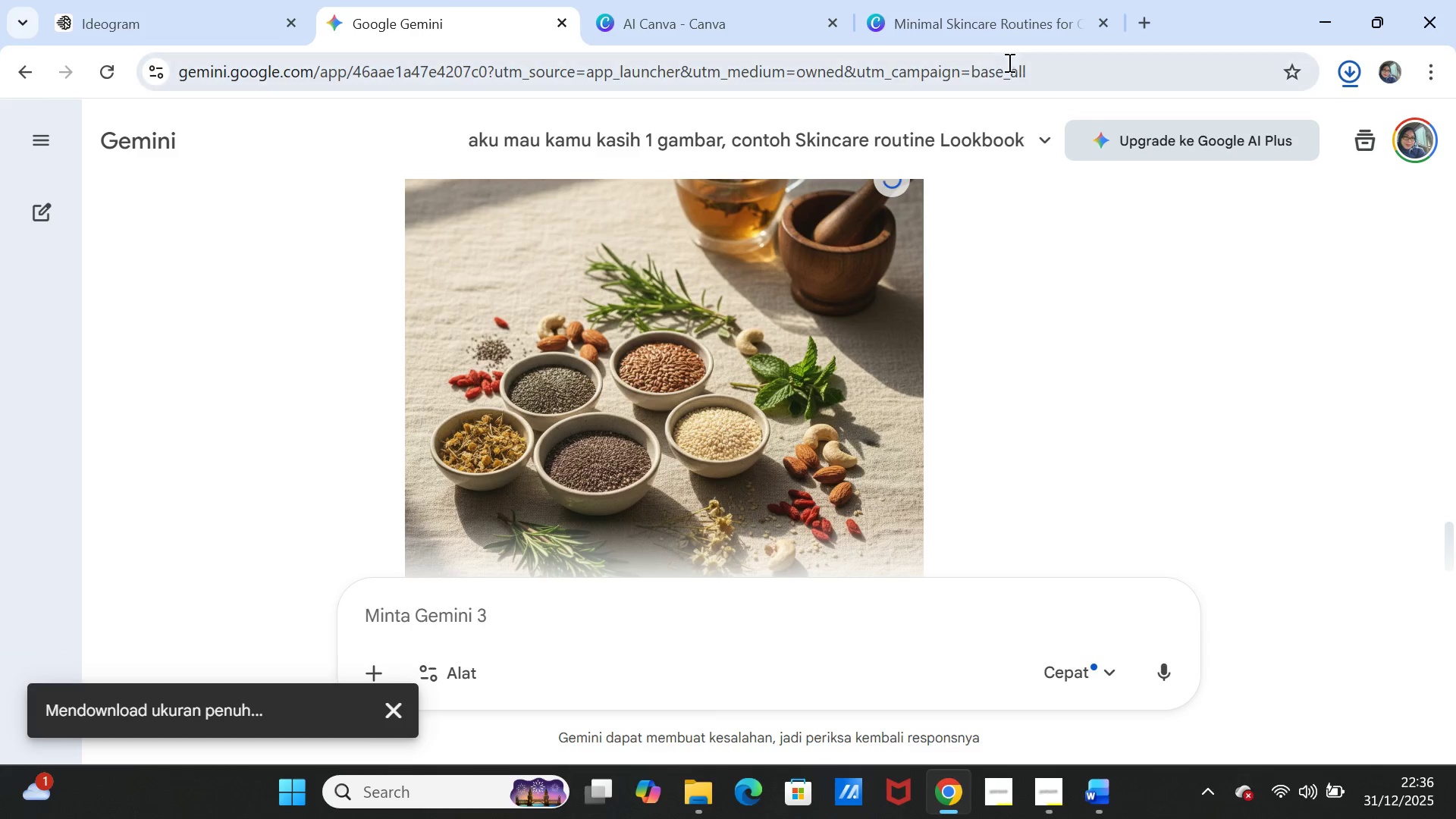 
left_click([1001, 15])
 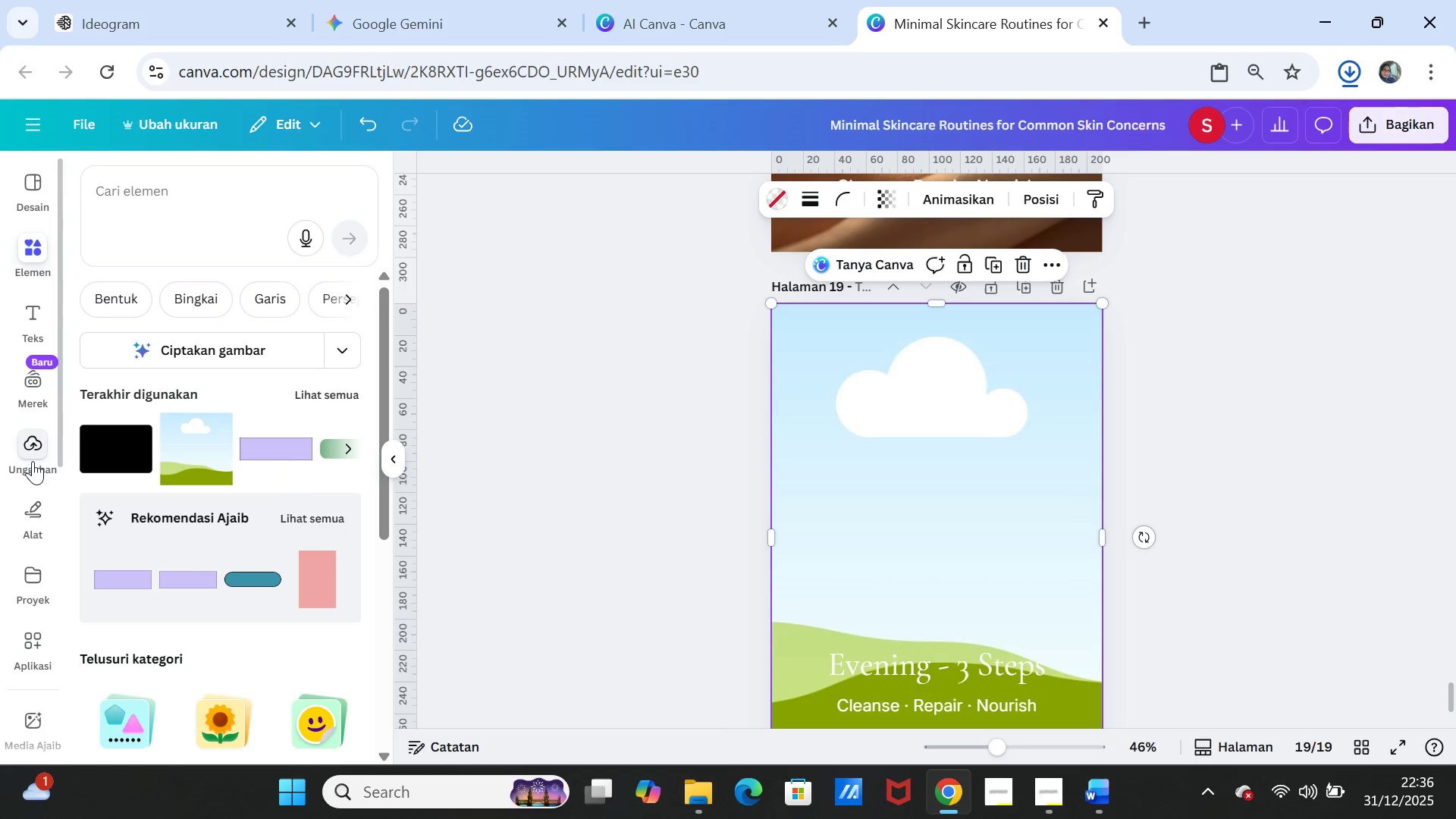 
left_click([30, 435])
 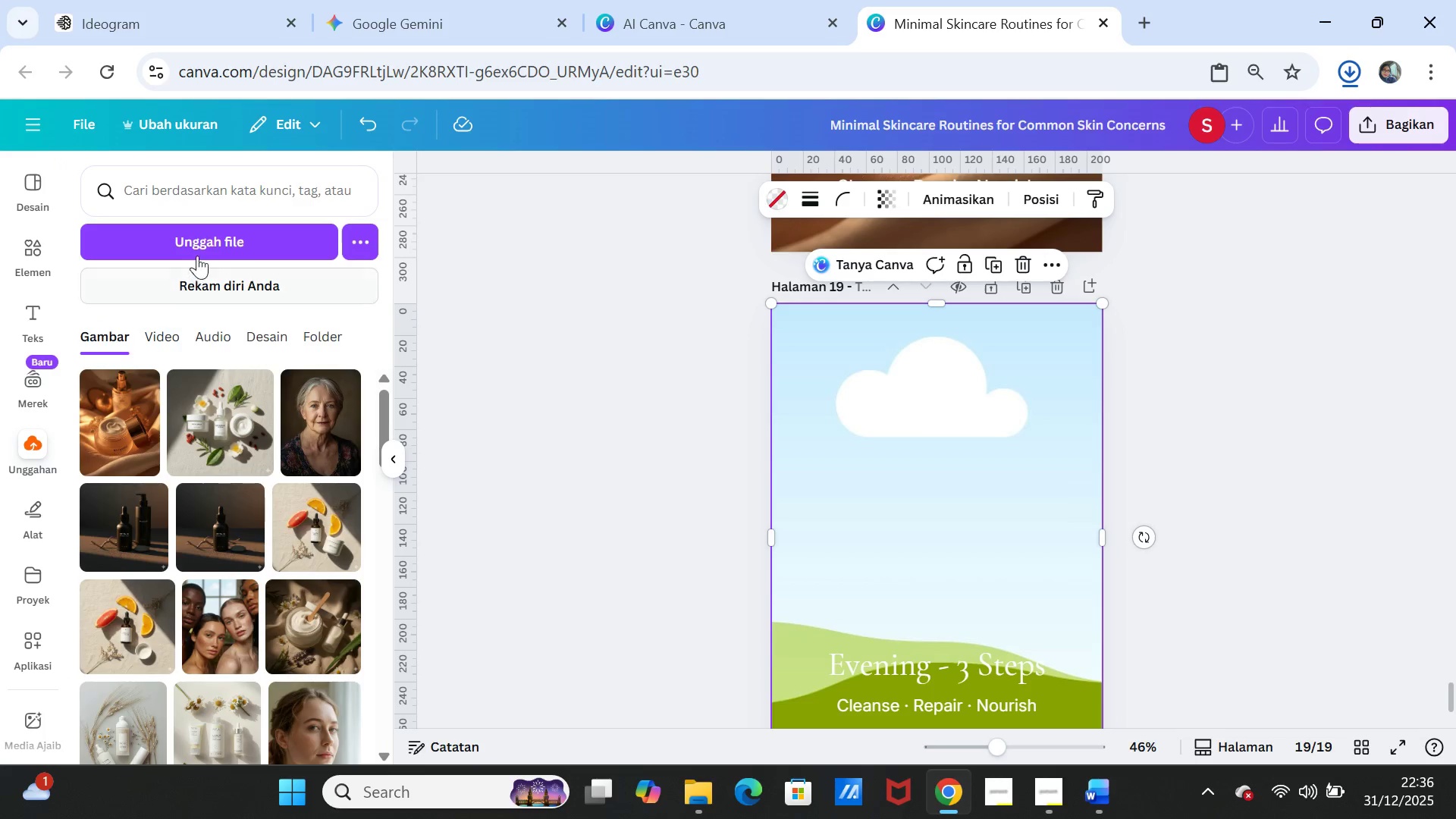 
left_click([204, 237])
 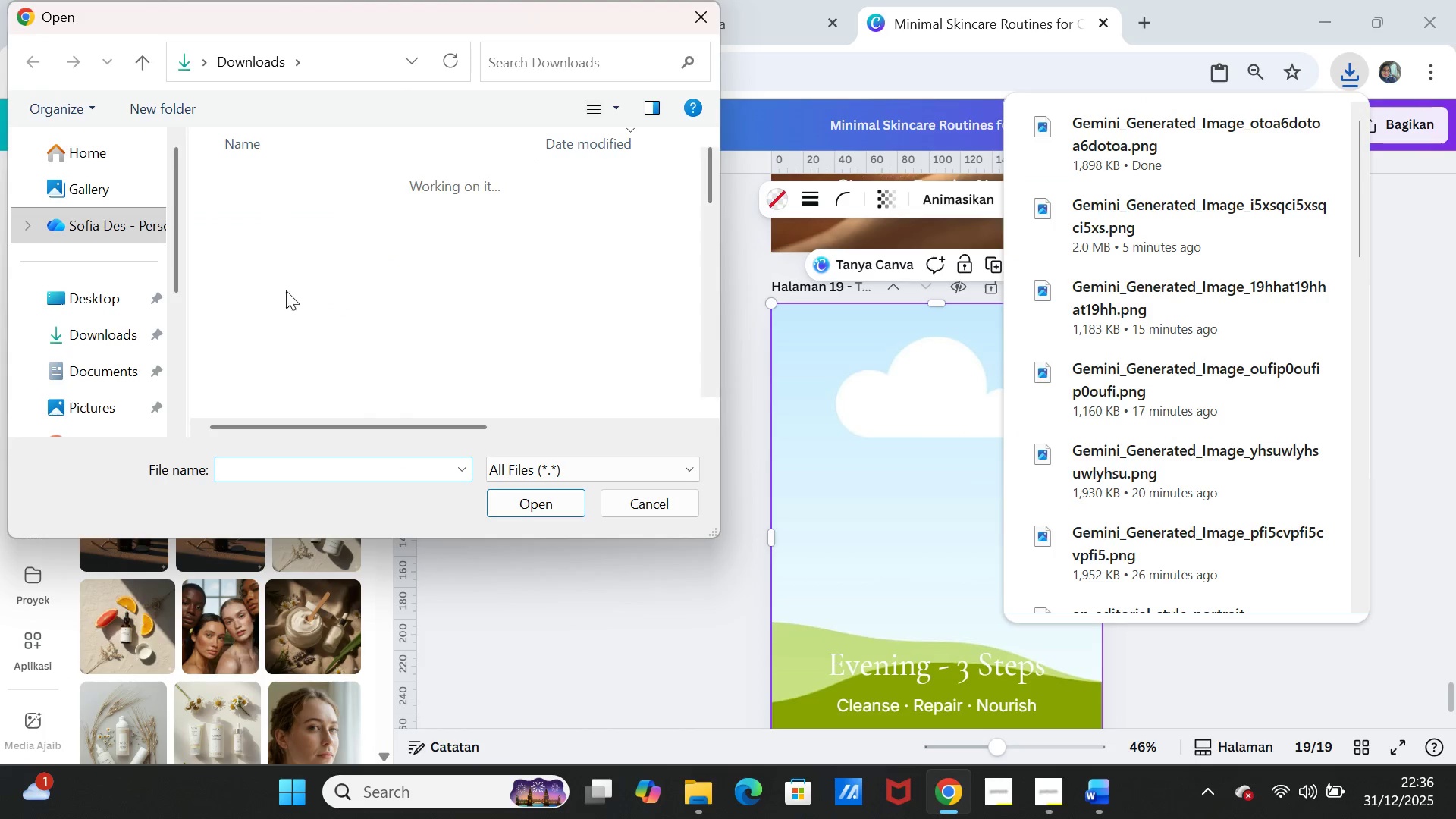 
left_click([327, 211])
 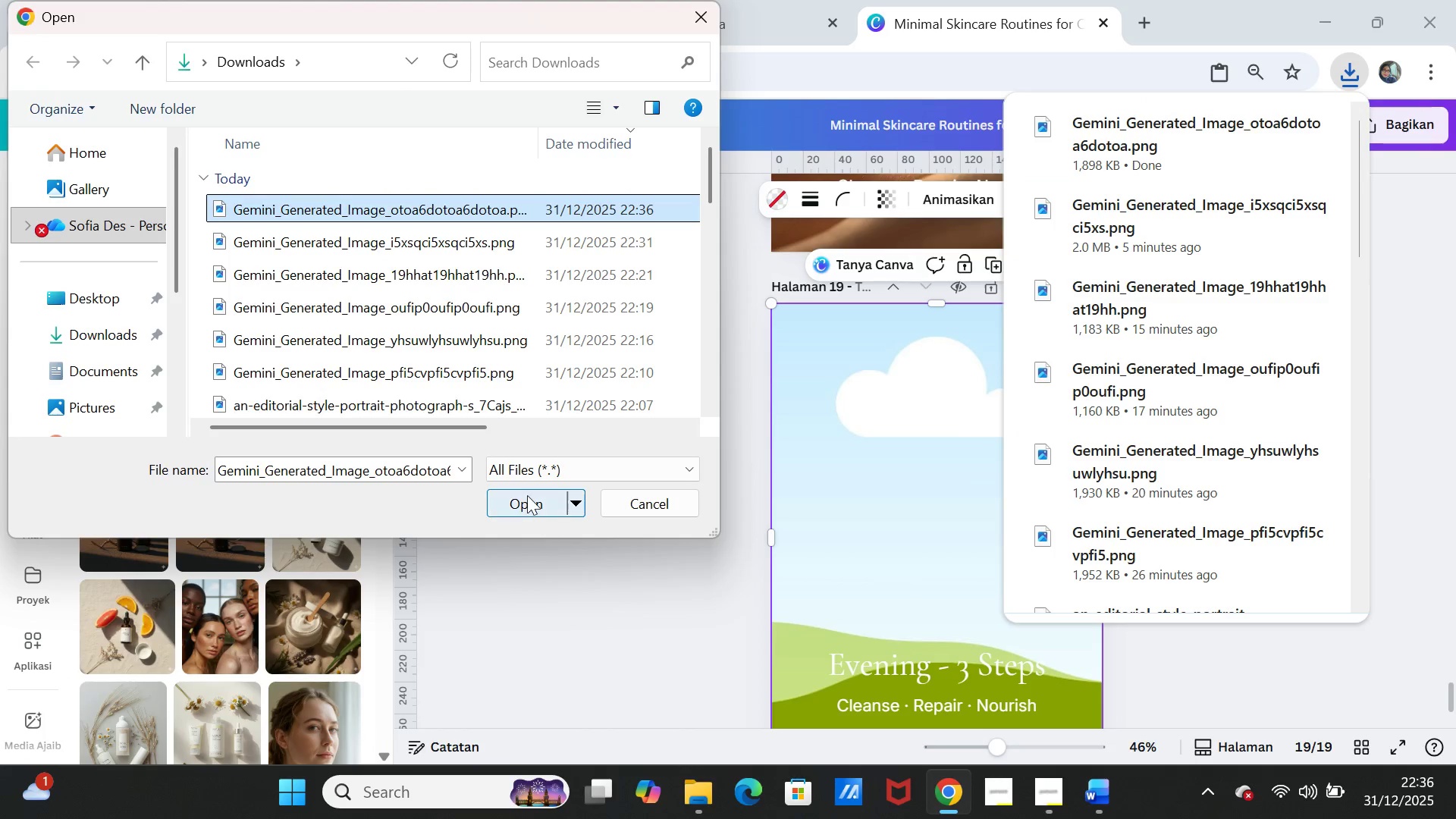 
left_click([527, 495])
 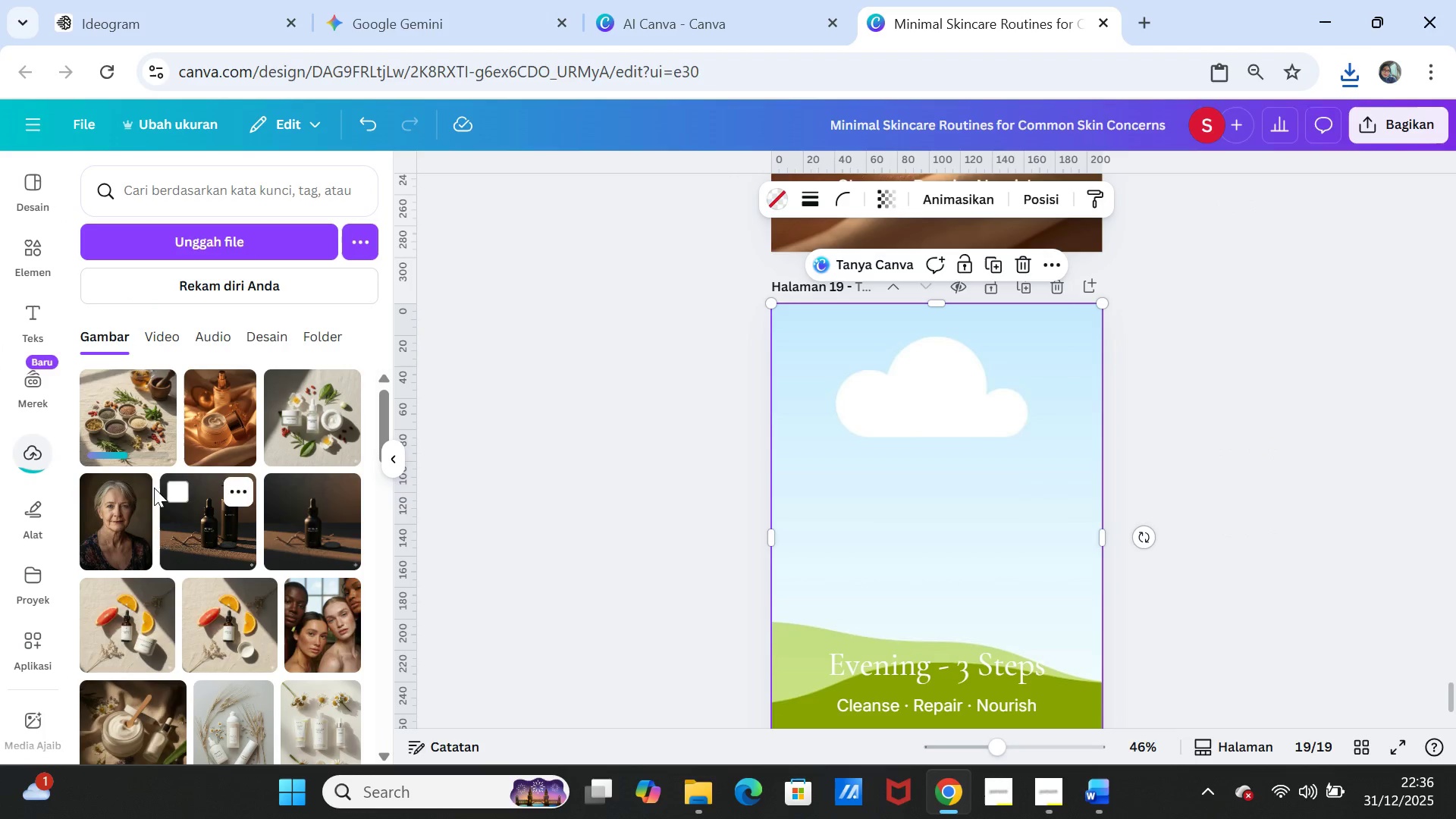 
left_click([133, 419])
 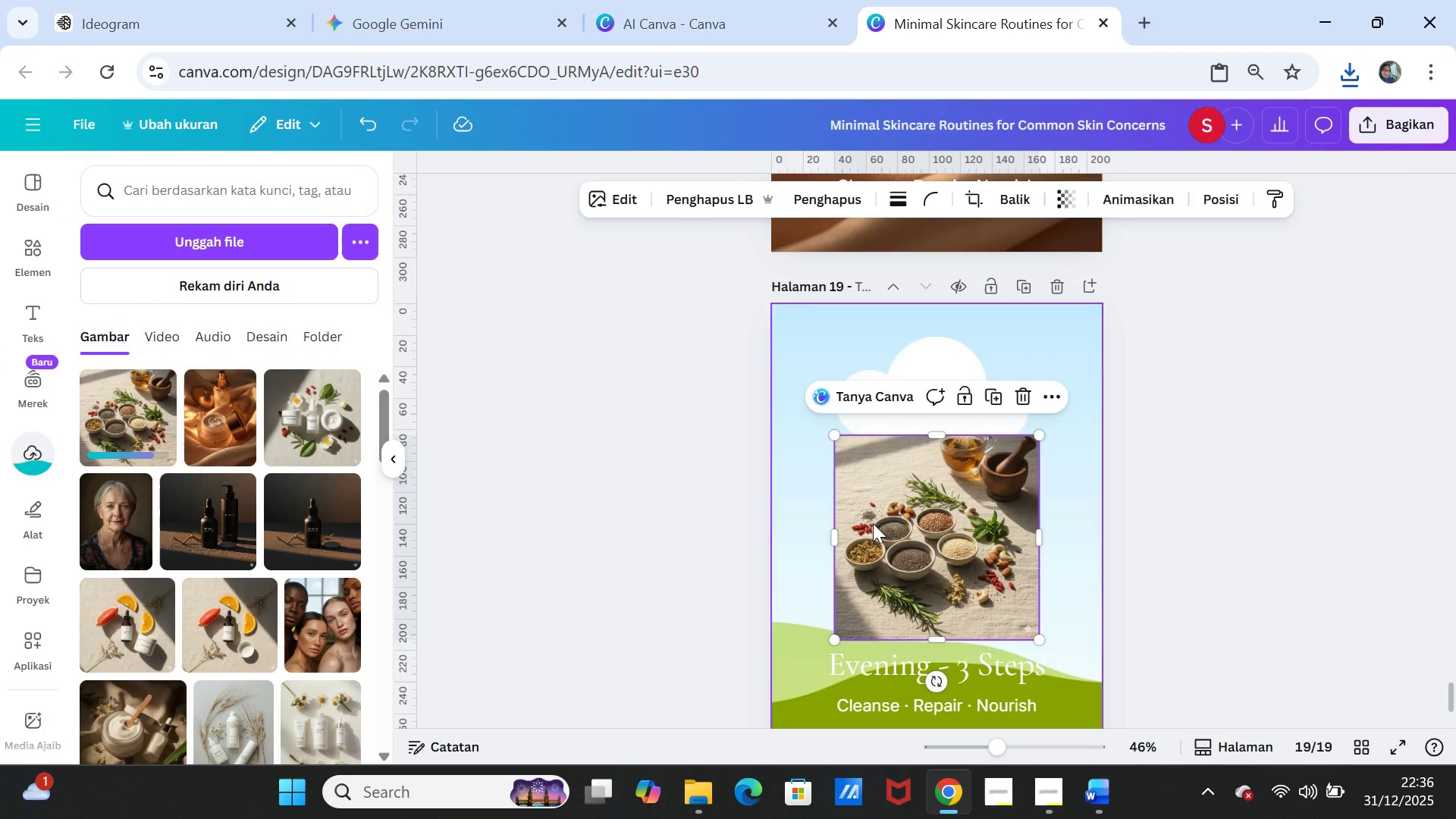 
left_click_drag(start_coordinate=[874, 522], to_coordinate=[871, 512])
 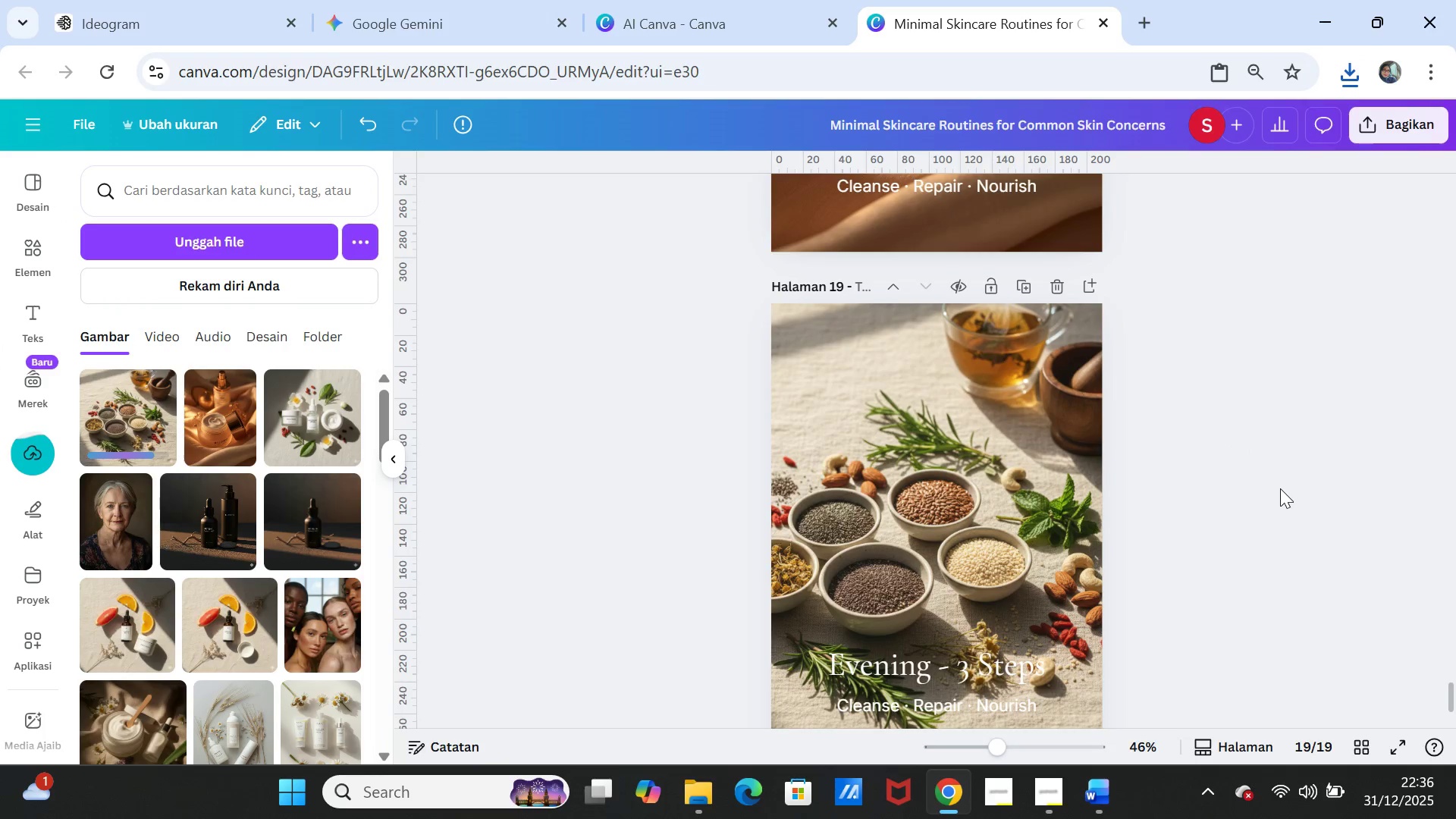 
left_click([1280, 488])
 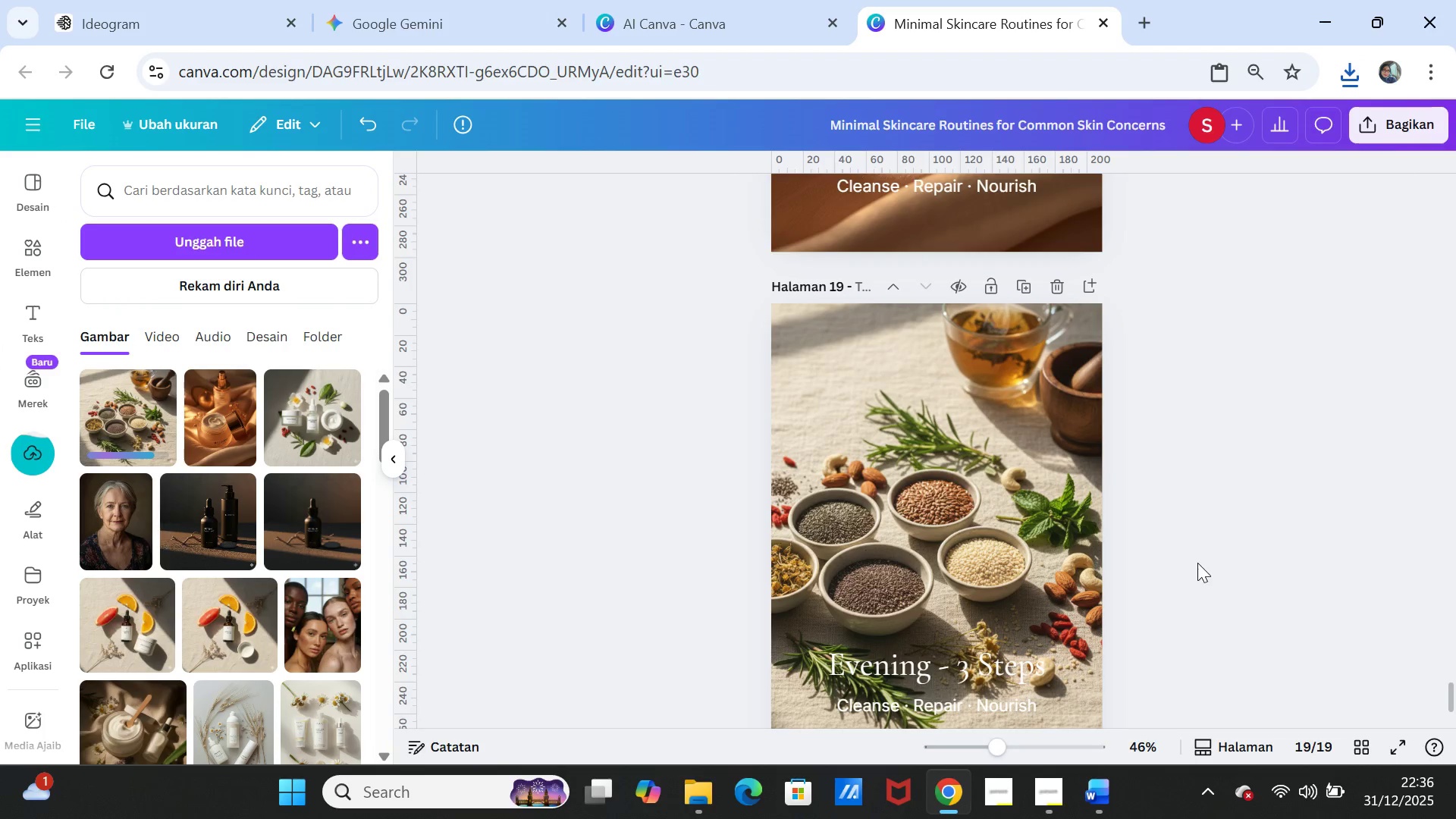 
scroll: coordinate [1197, 570], scroll_direction: down, amount: 2.0
 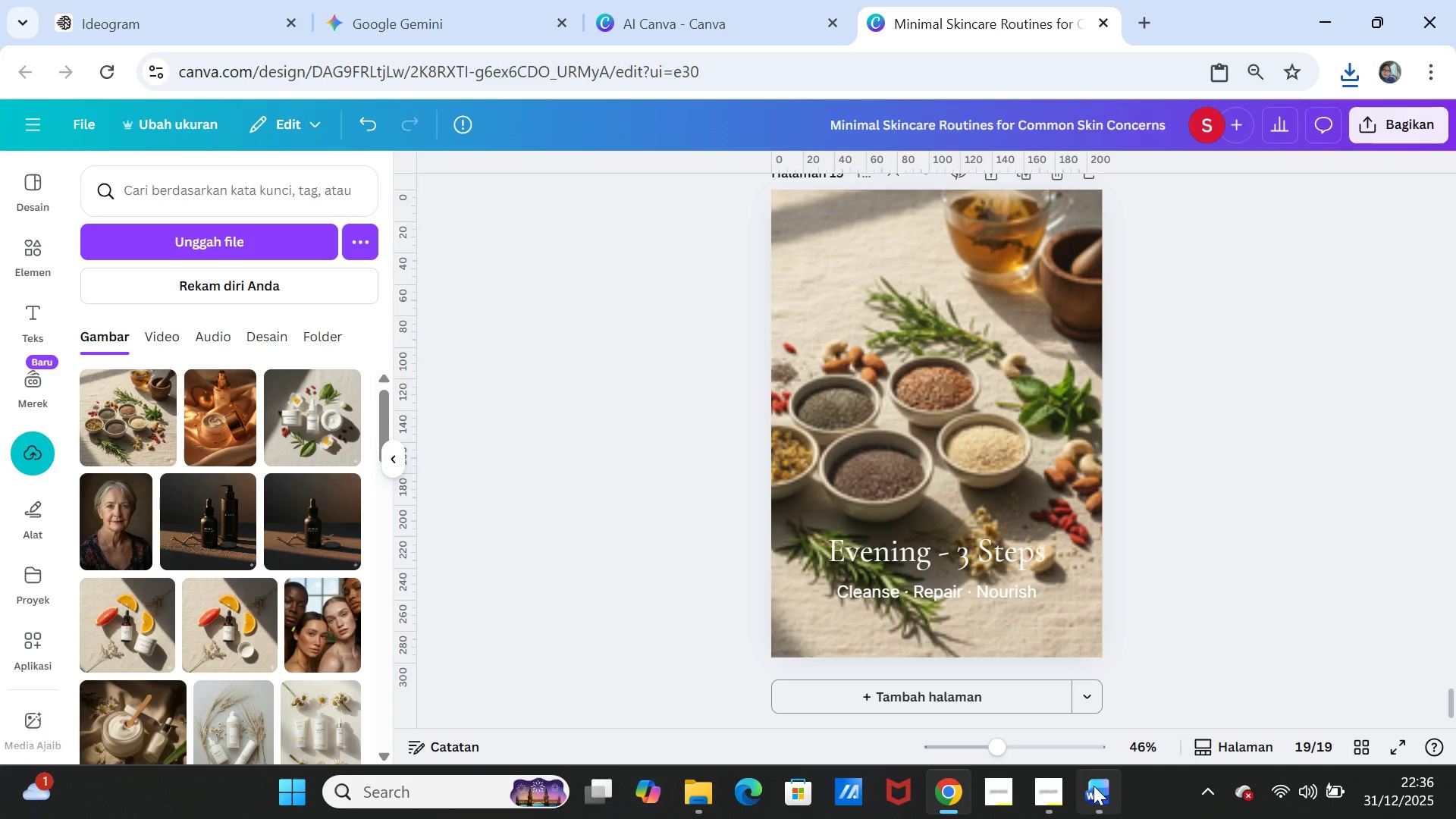 
left_click([1094, 789])
 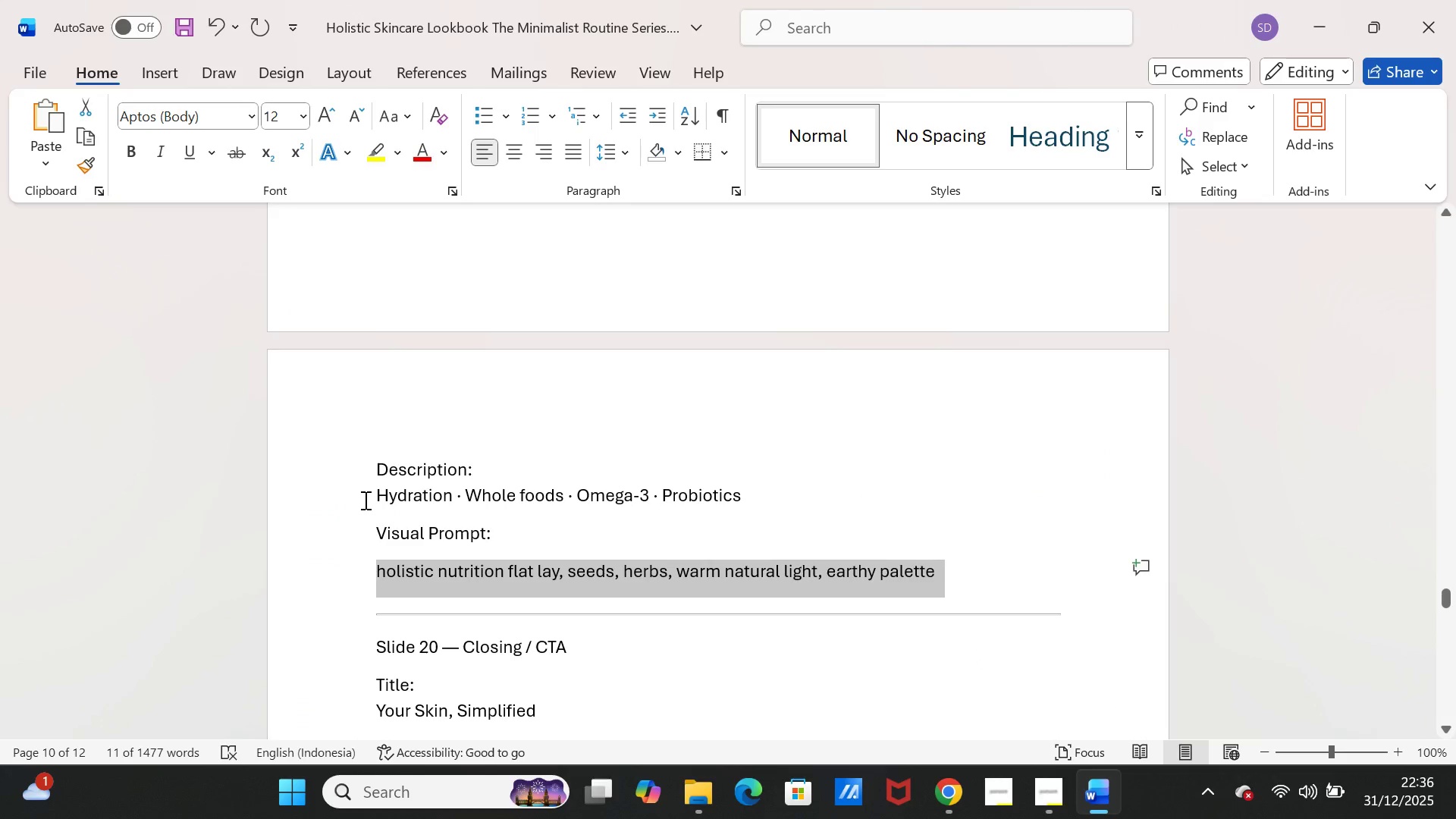 
left_click_drag(start_coordinate=[364, 500], to_coordinate=[559, 489])
 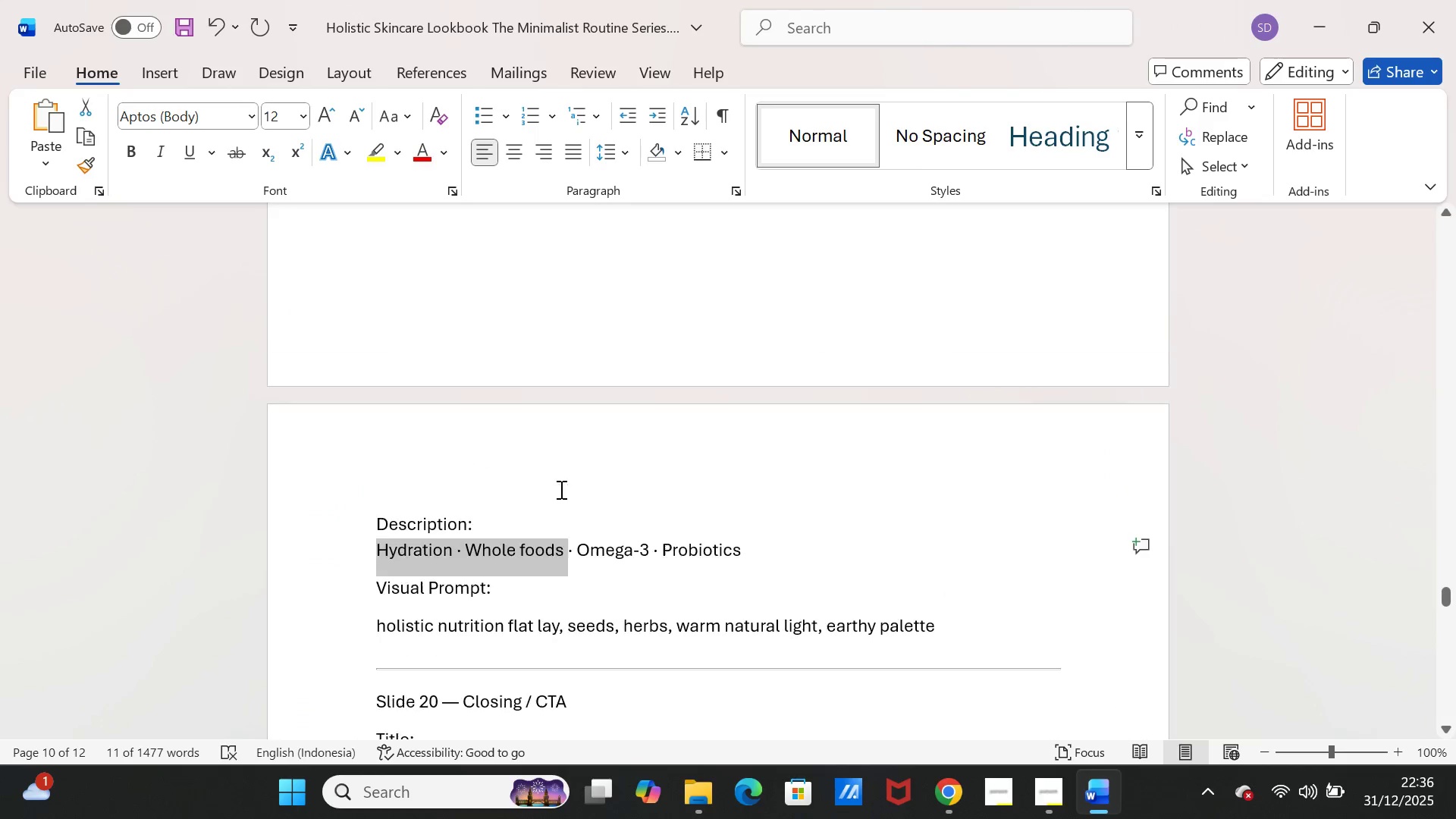 
scroll: coordinate [507, 463], scroll_direction: up, amount: 2.0
 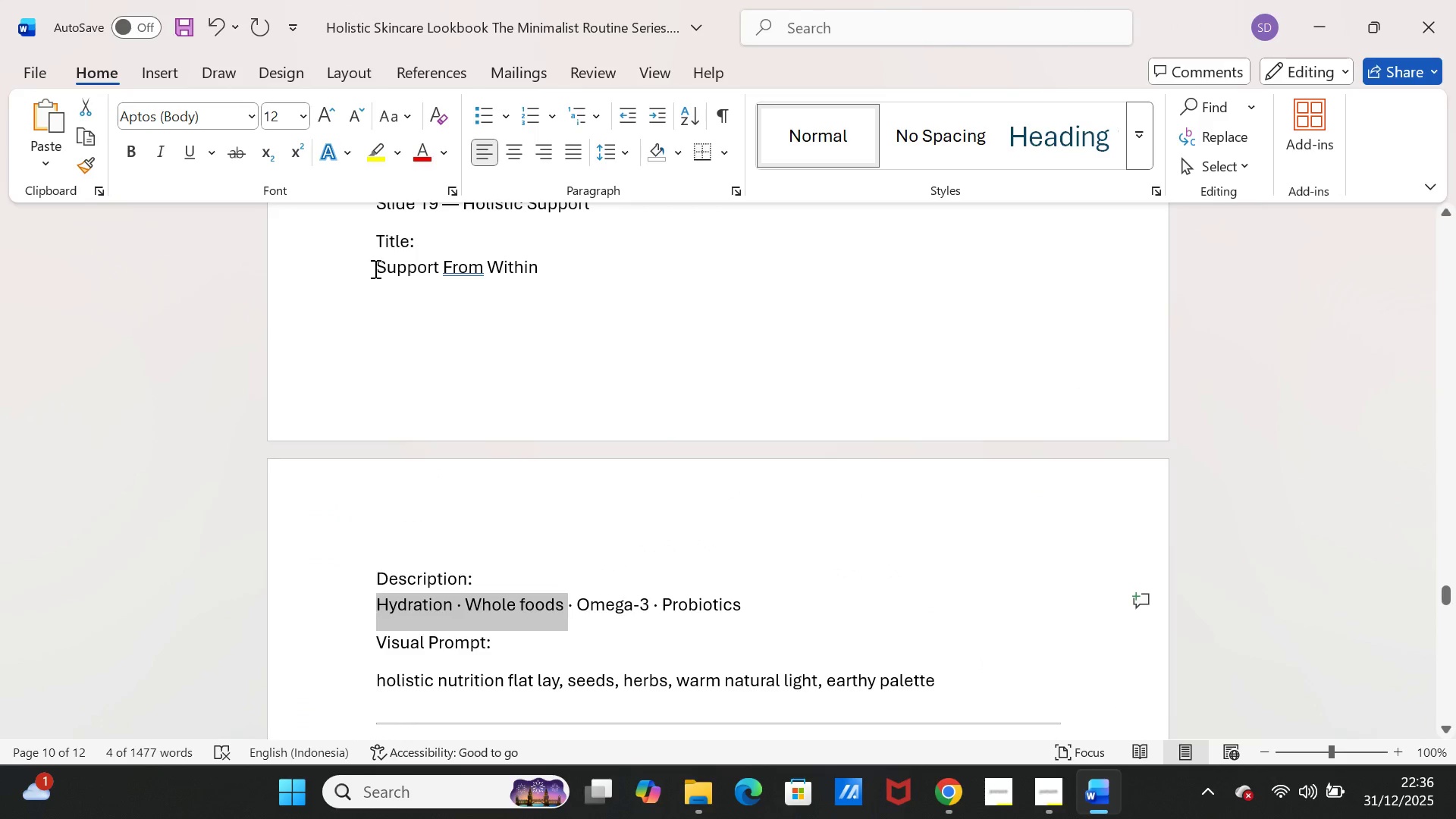 
left_click_drag(start_coordinate=[374, 268], to_coordinate=[536, 259])
 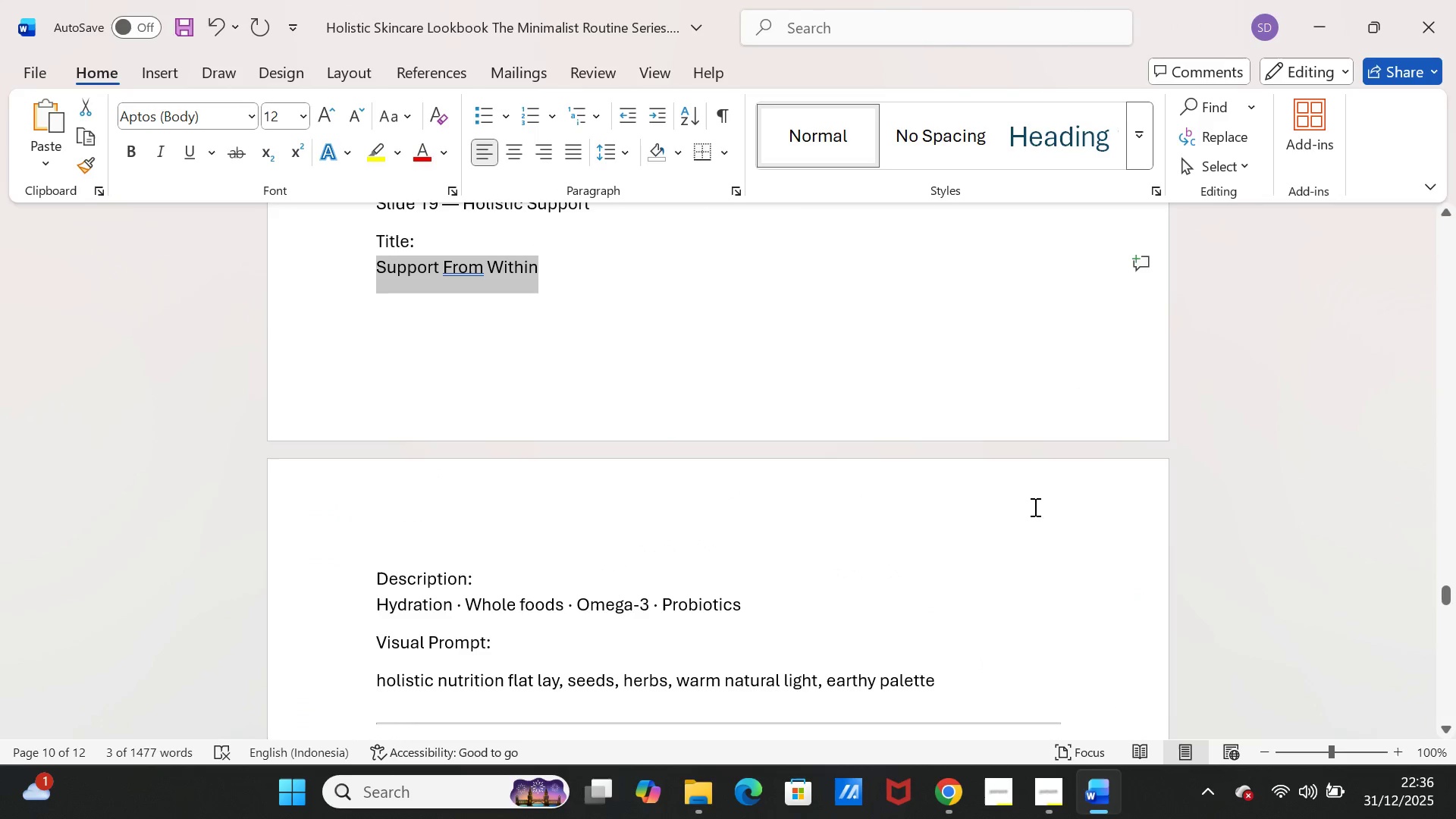 
key(Control+C)
 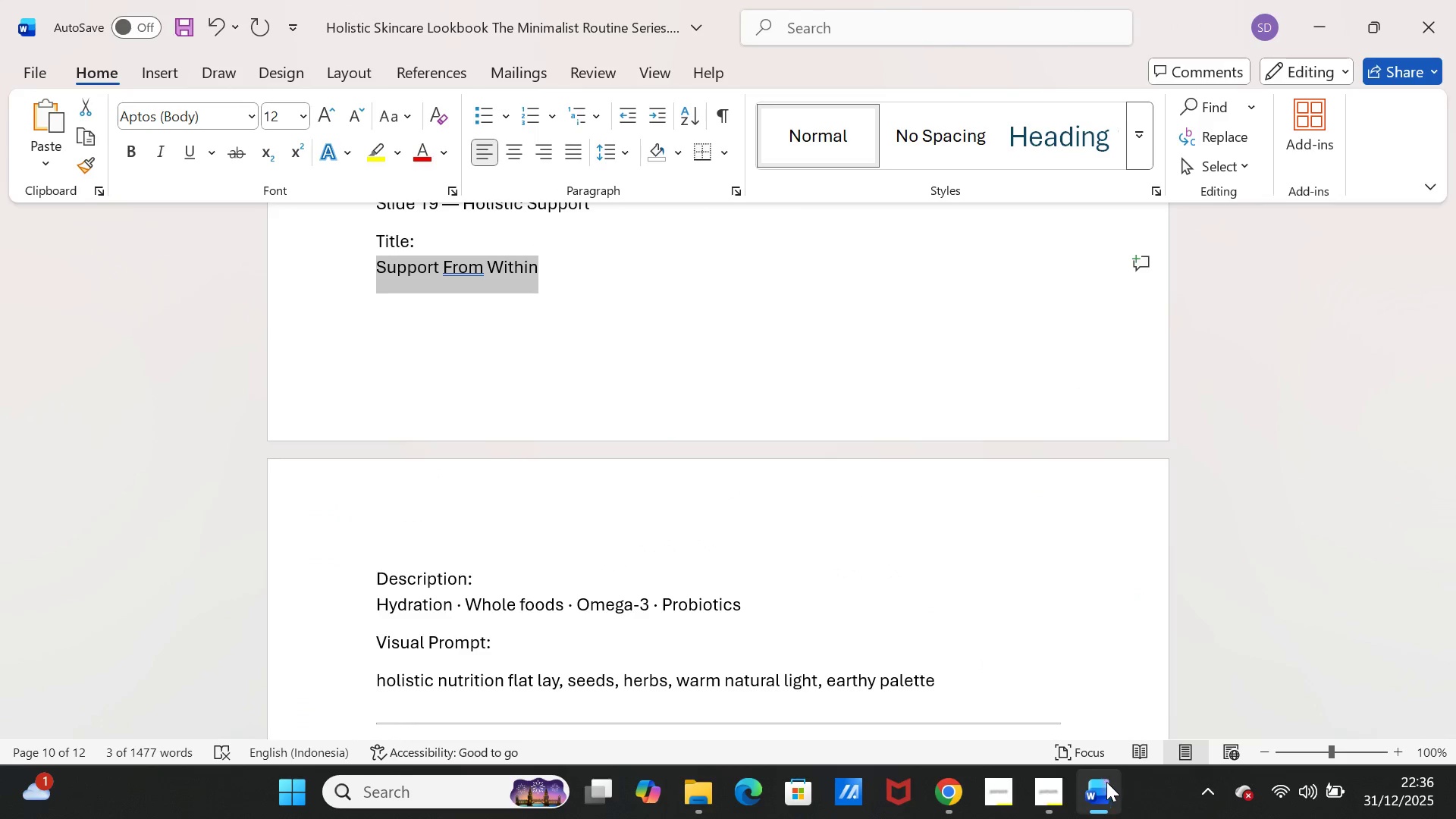 
left_click([1106, 782])
 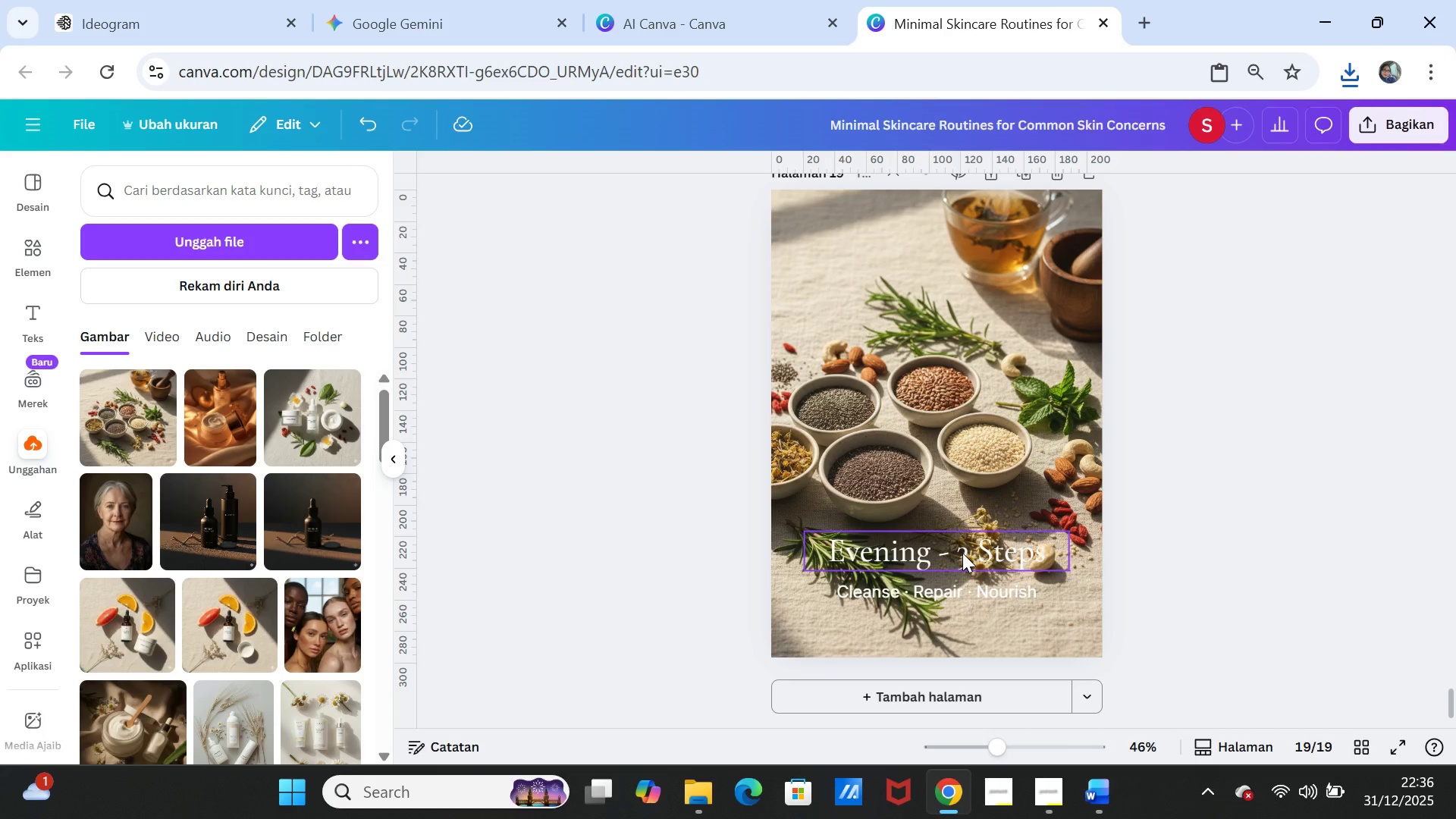 
double_click([962, 553])
 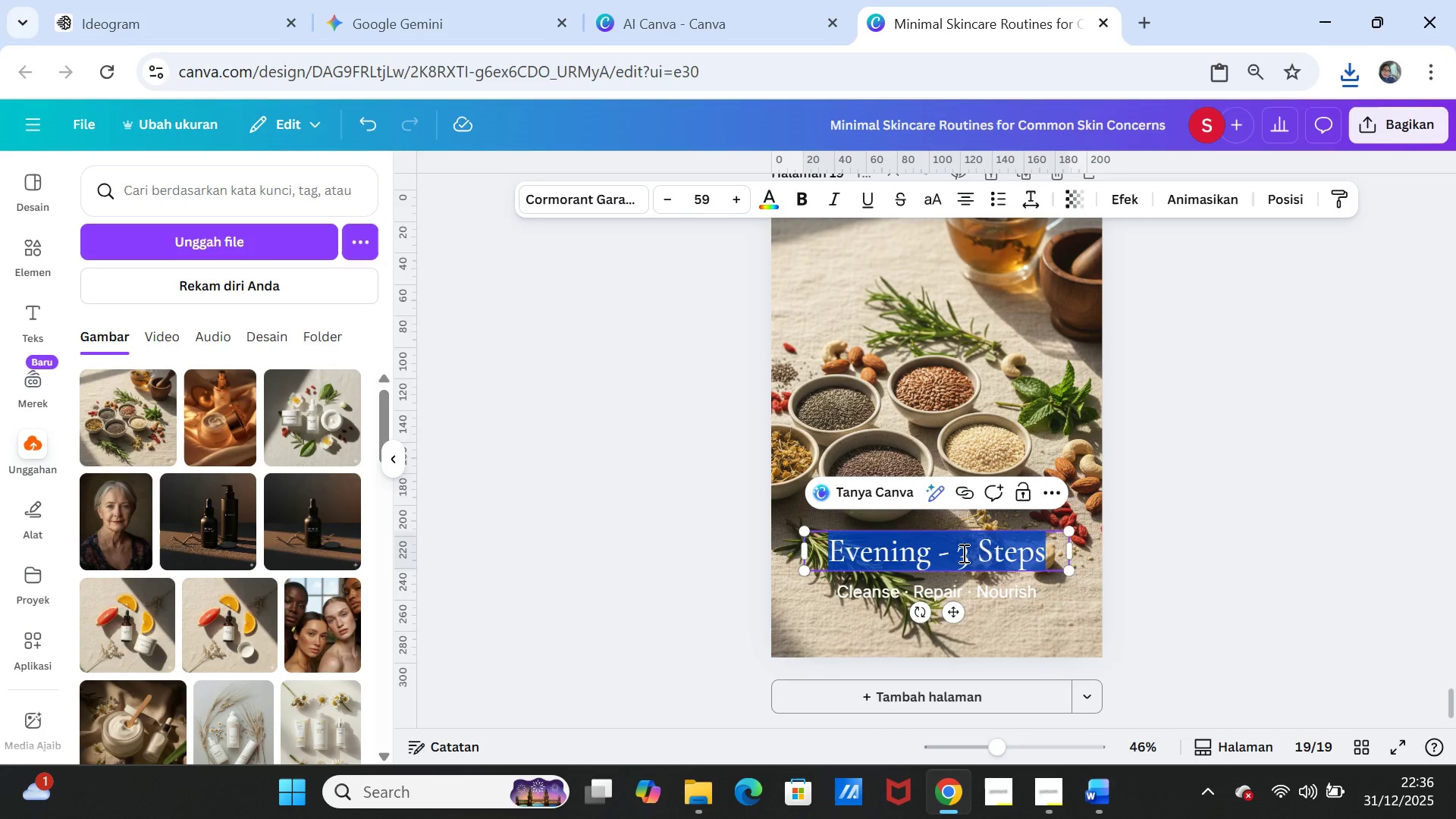 
key(Control+V)
 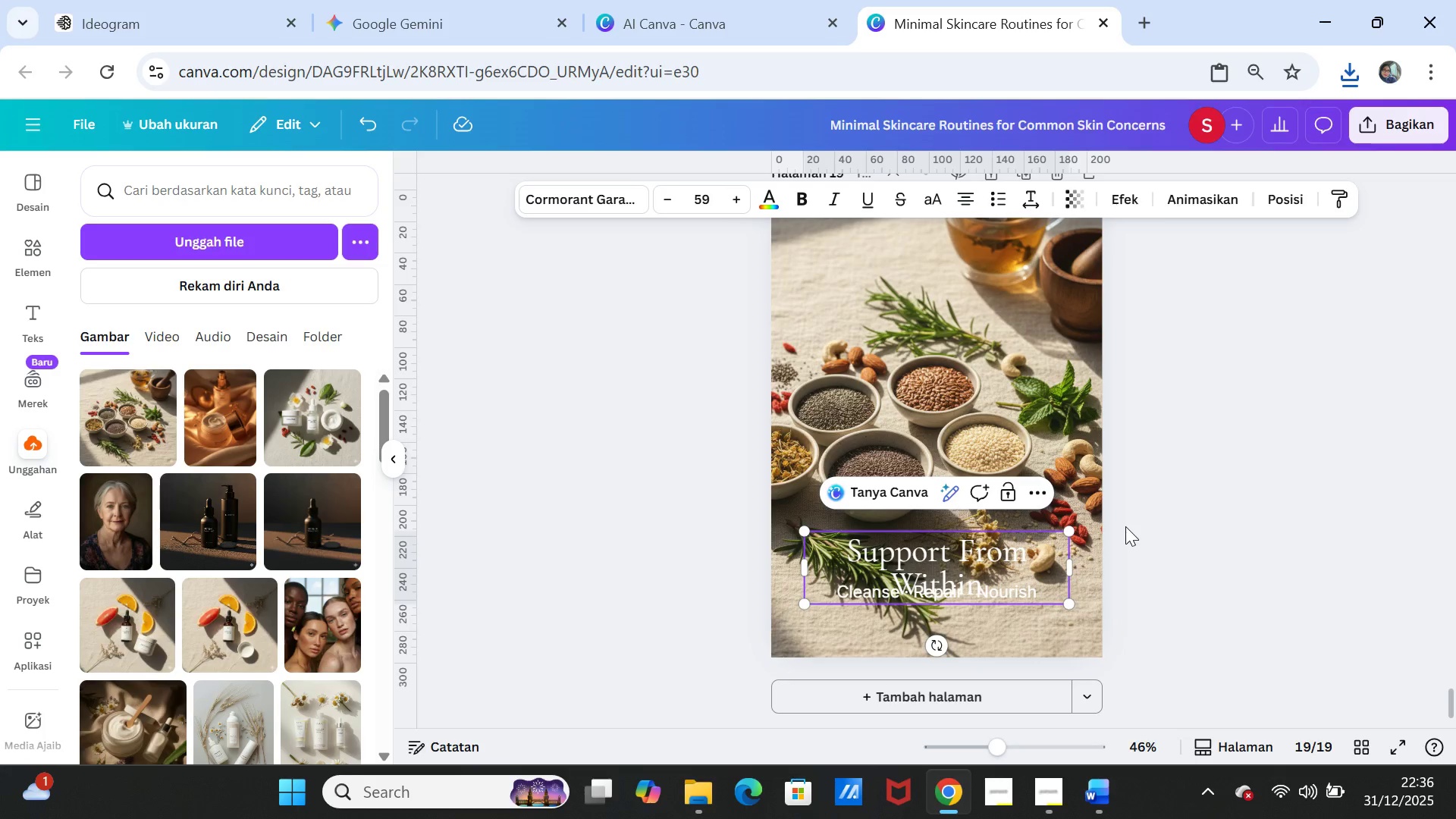 
left_click([1147, 568])
 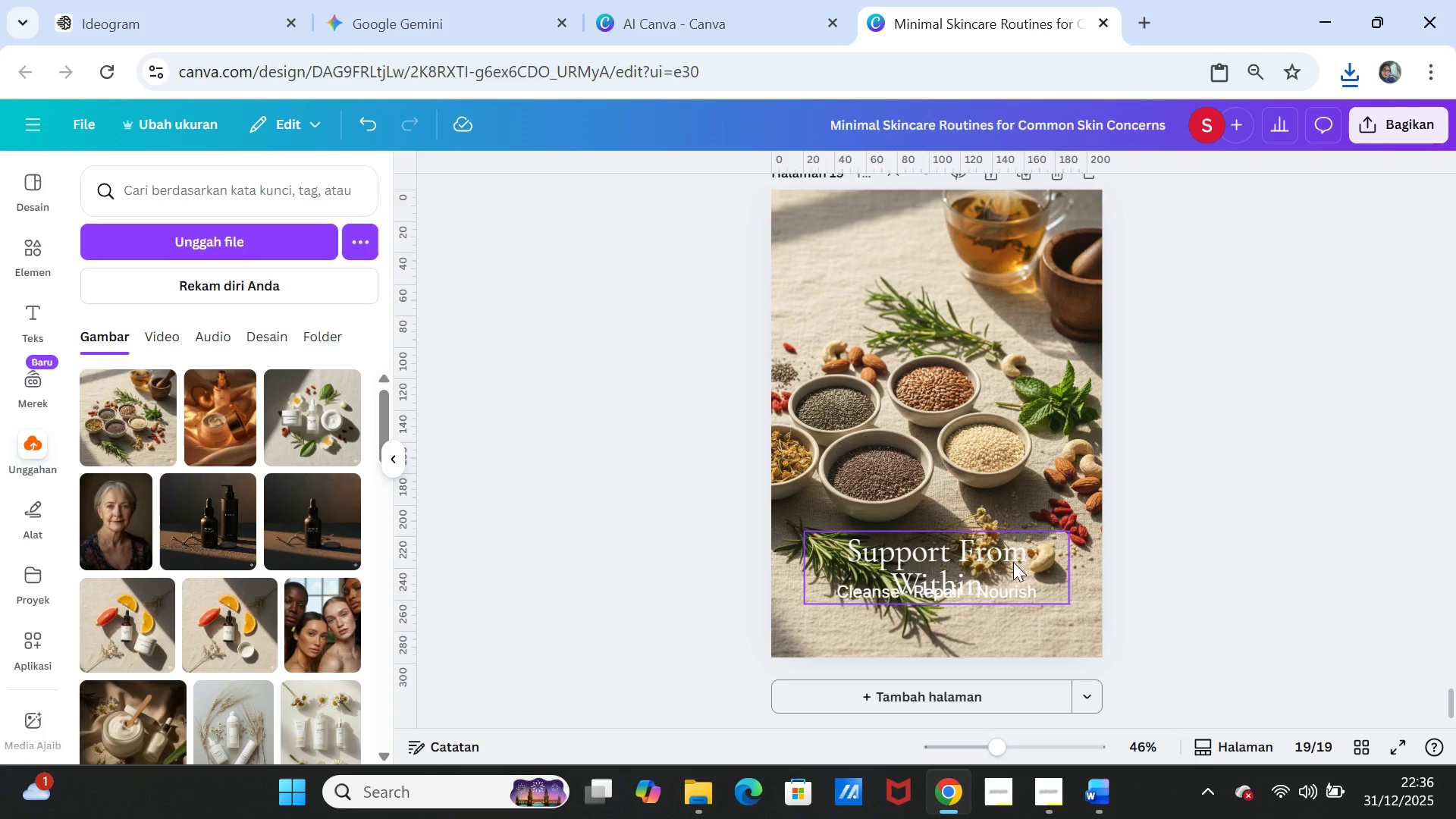 
left_click_drag(start_coordinate=[1013, 562], to_coordinate=[1010, 530])
 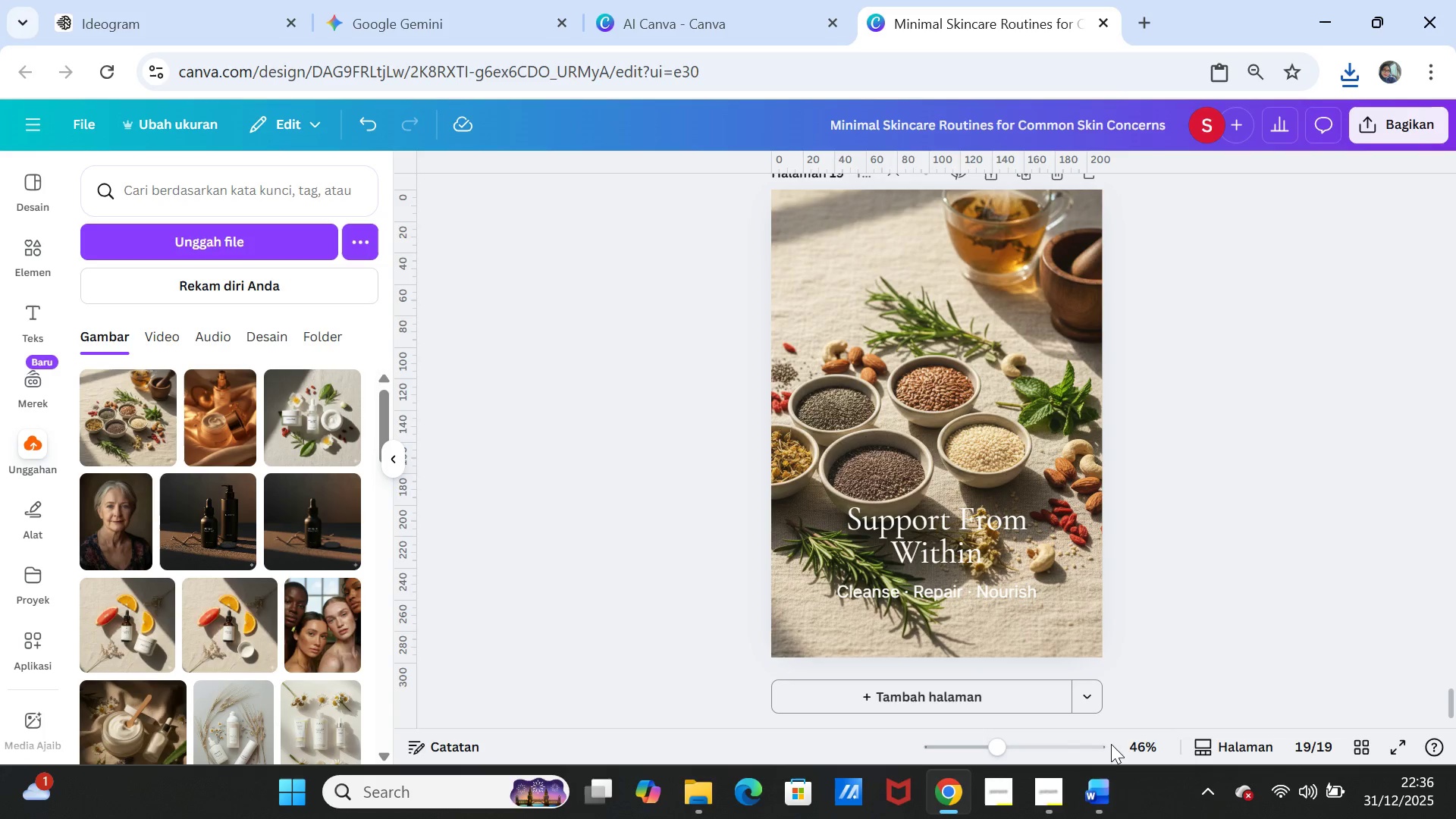 
left_click([1094, 792])
 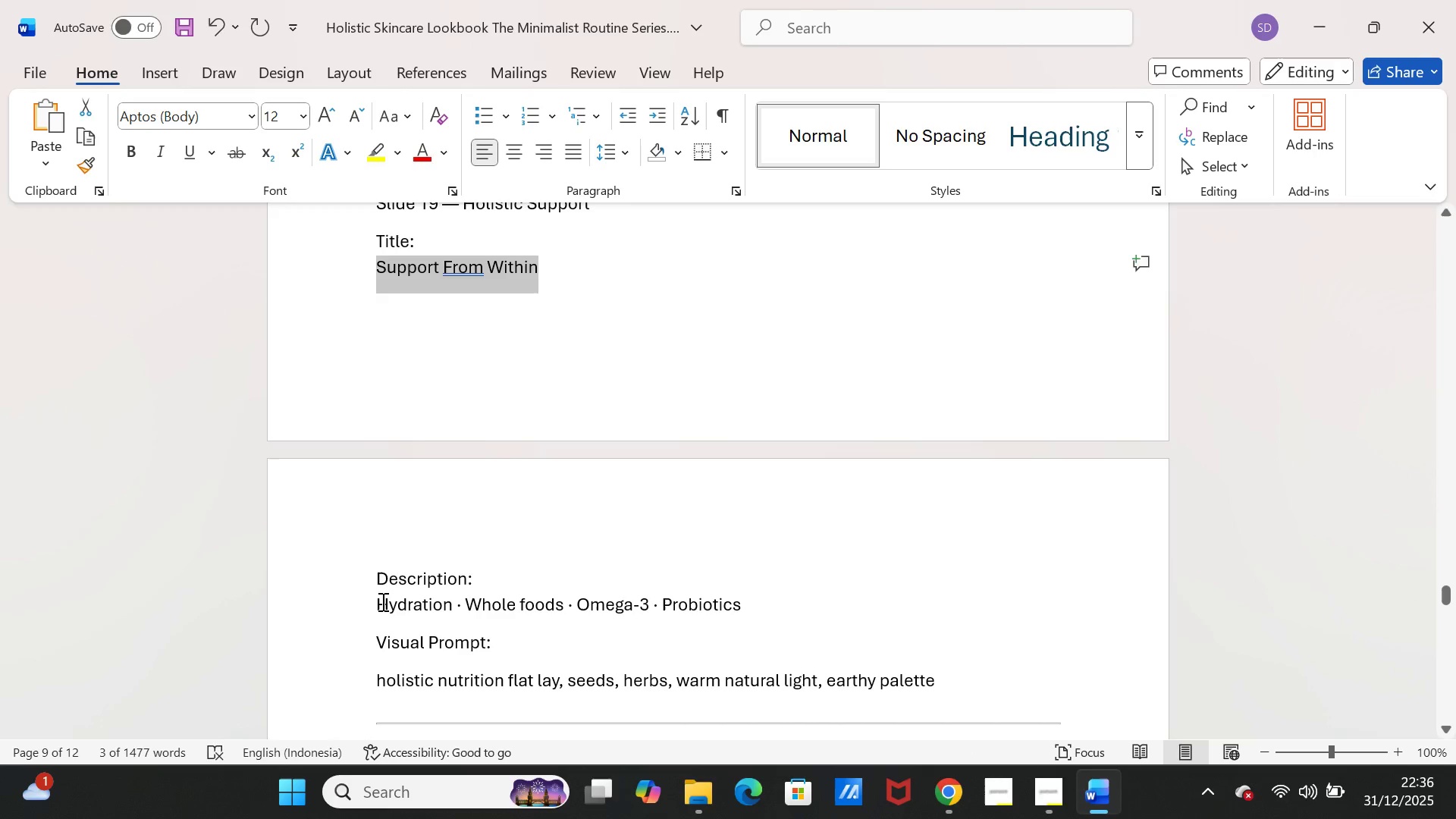 
left_click_drag(start_coordinate=[378, 602], to_coordinate=[747, 607])
 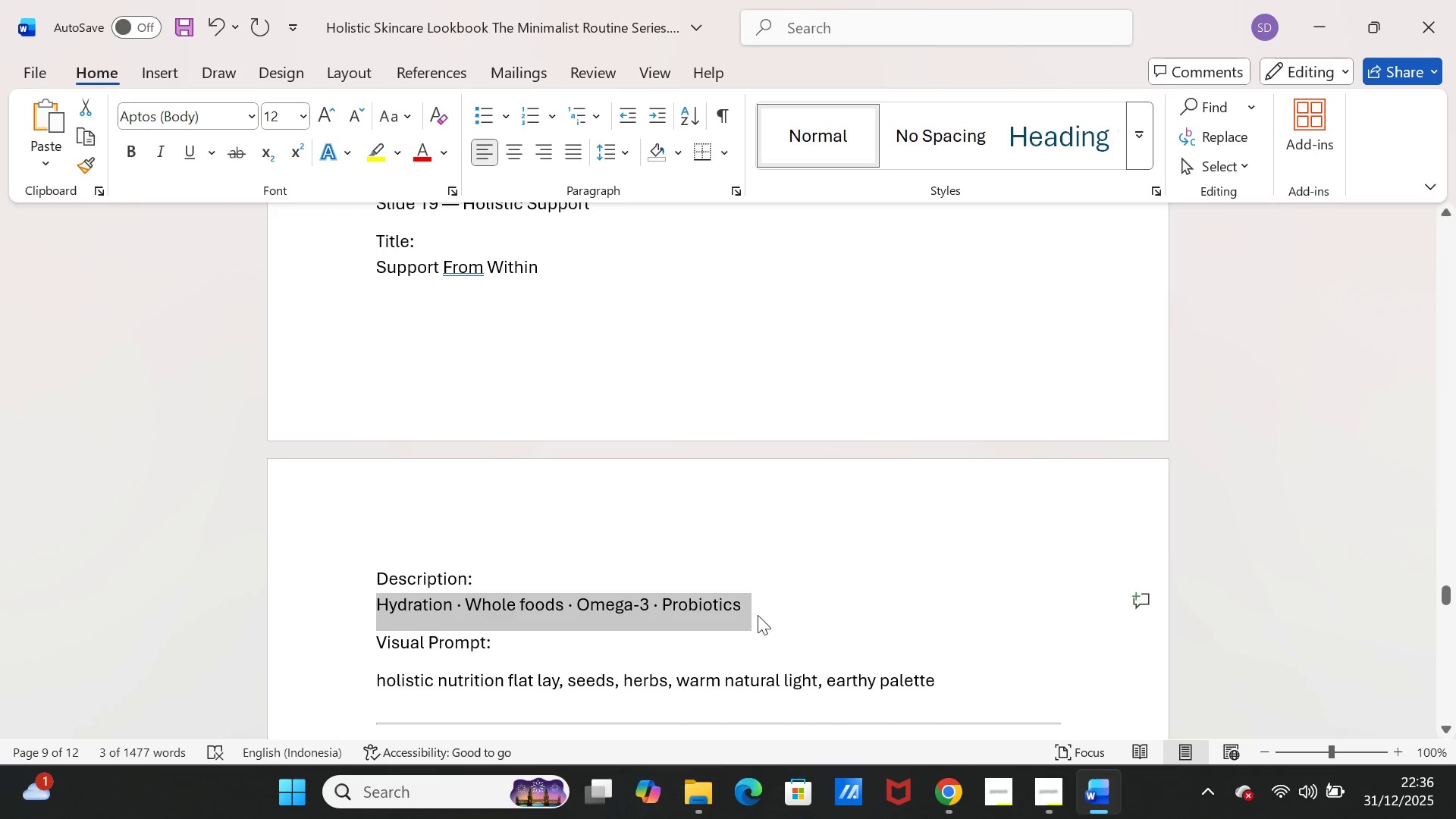 
key(Control+C)
 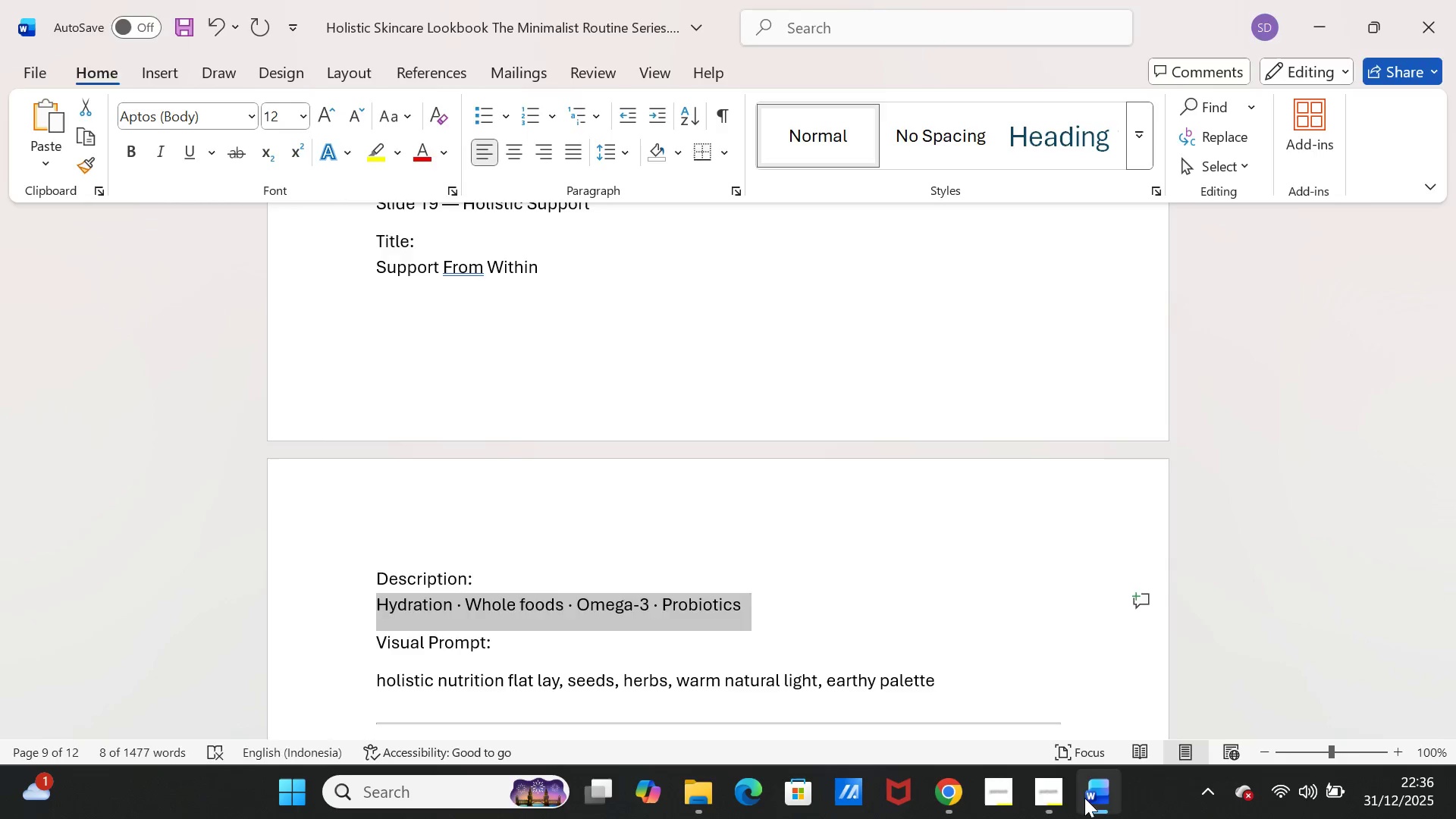 
left_click([1084, 798])
 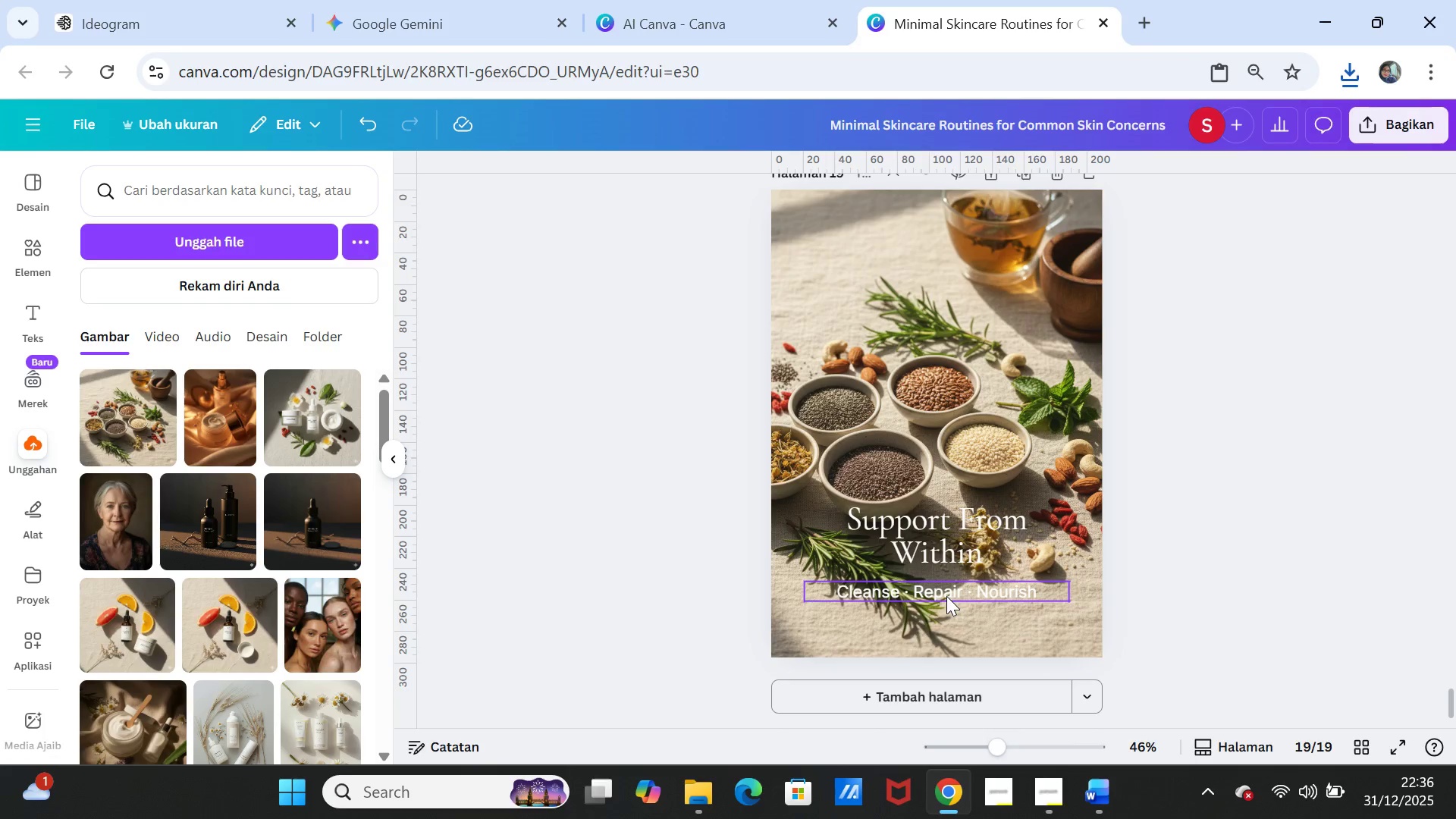 
double_click([946, 596])
 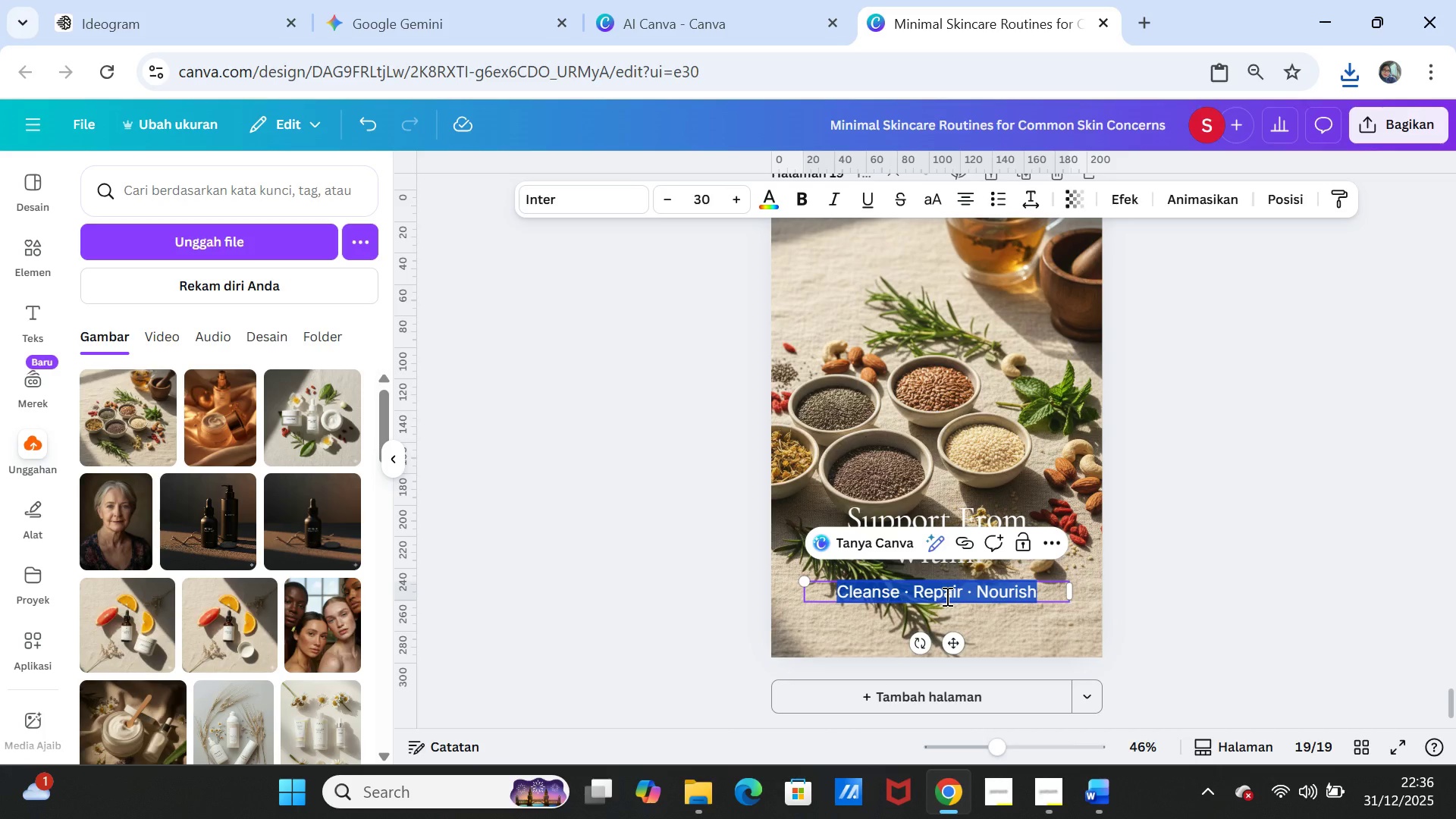 
key(Control+V)
 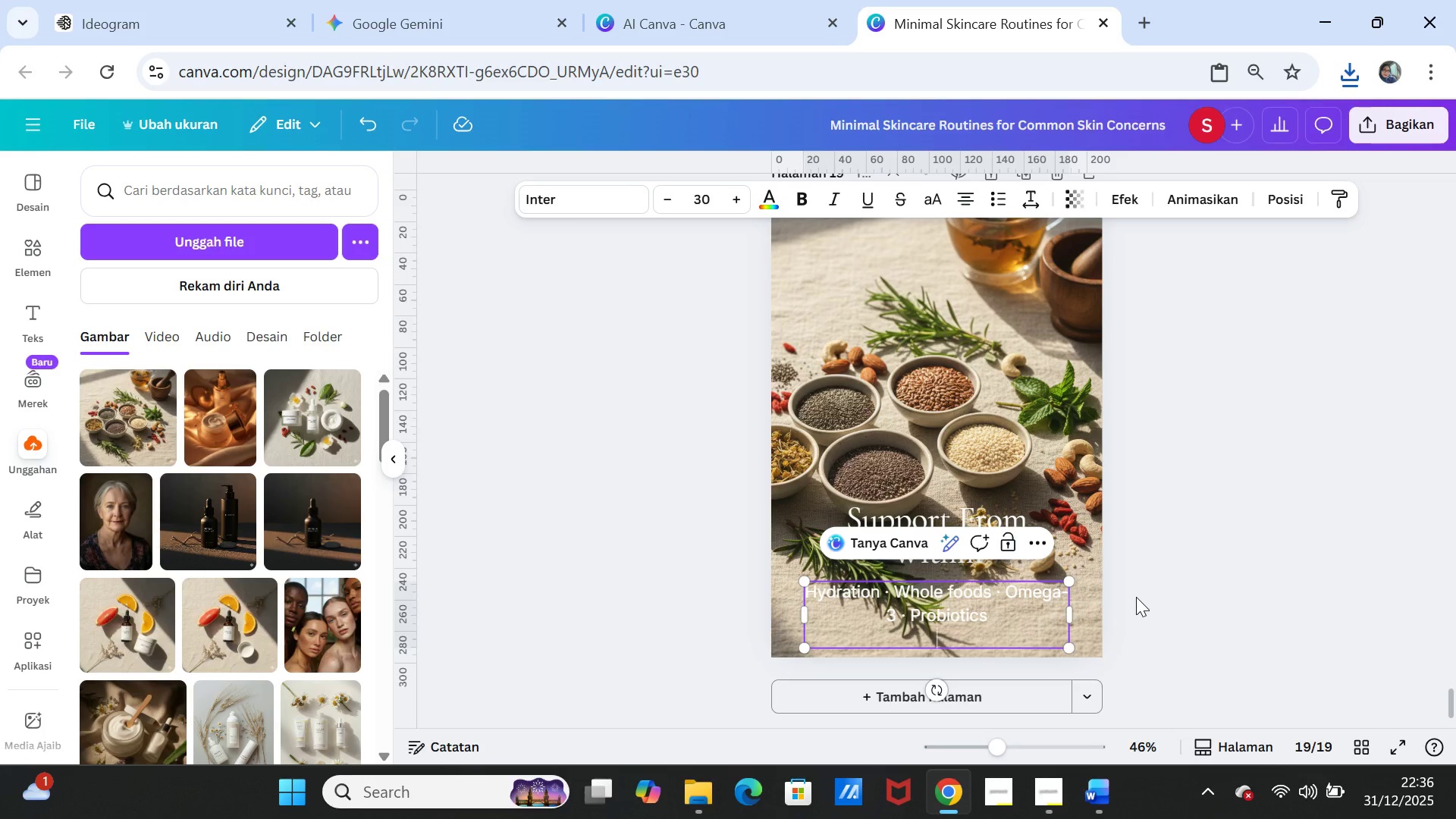 
key(Backspace)
 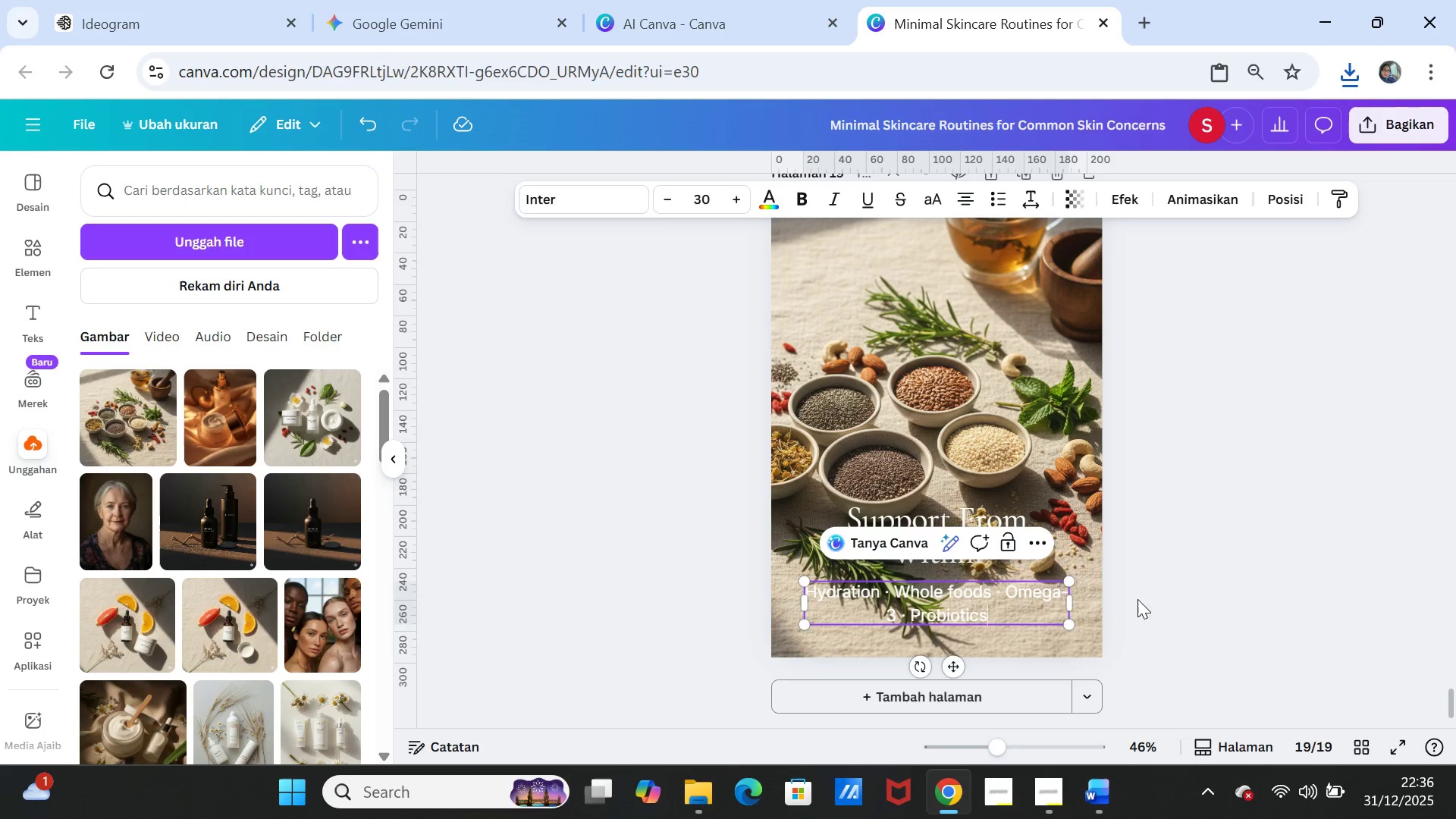 
left_click([1146, 597])
 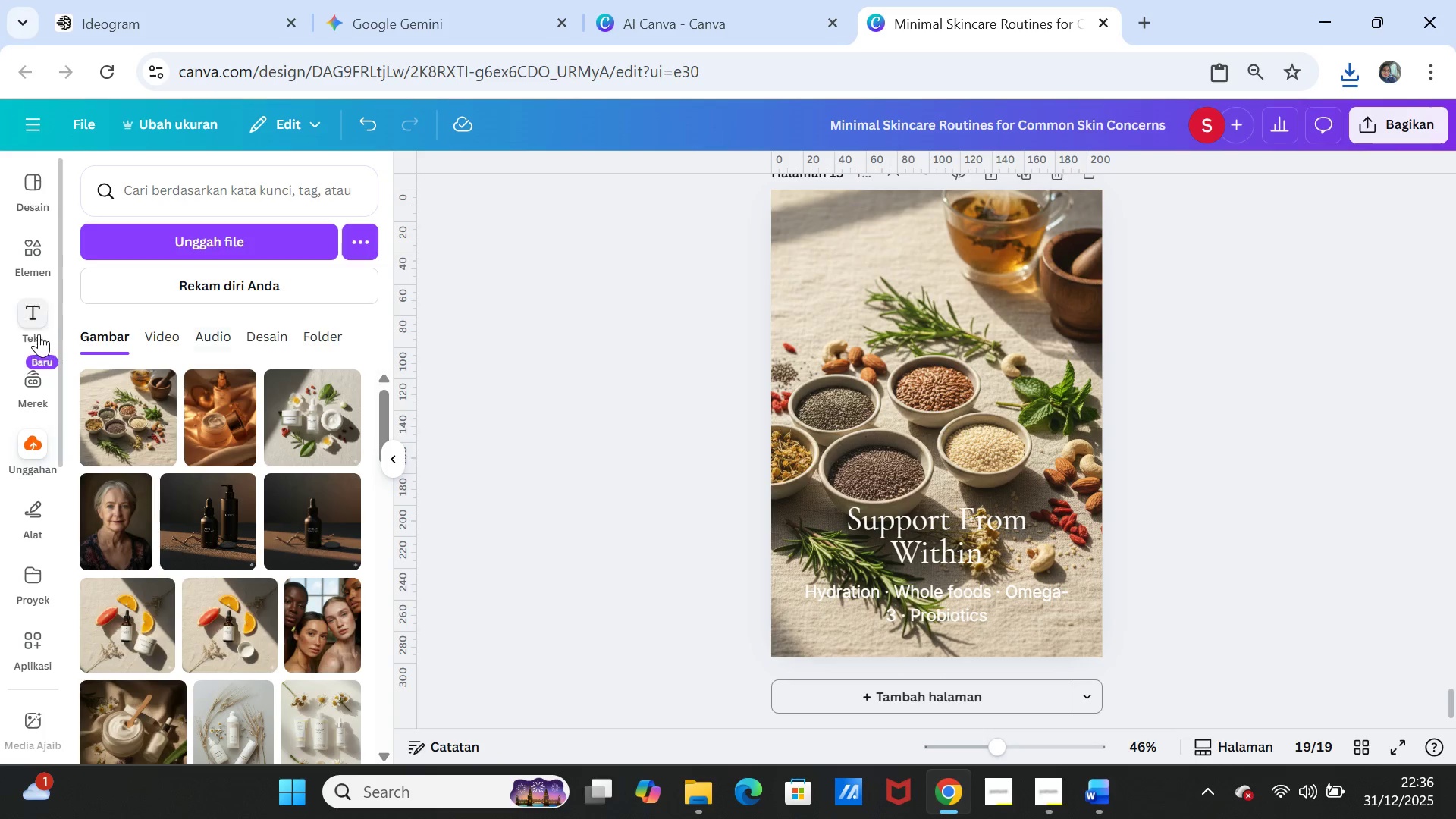 
left_click([25, 257])
 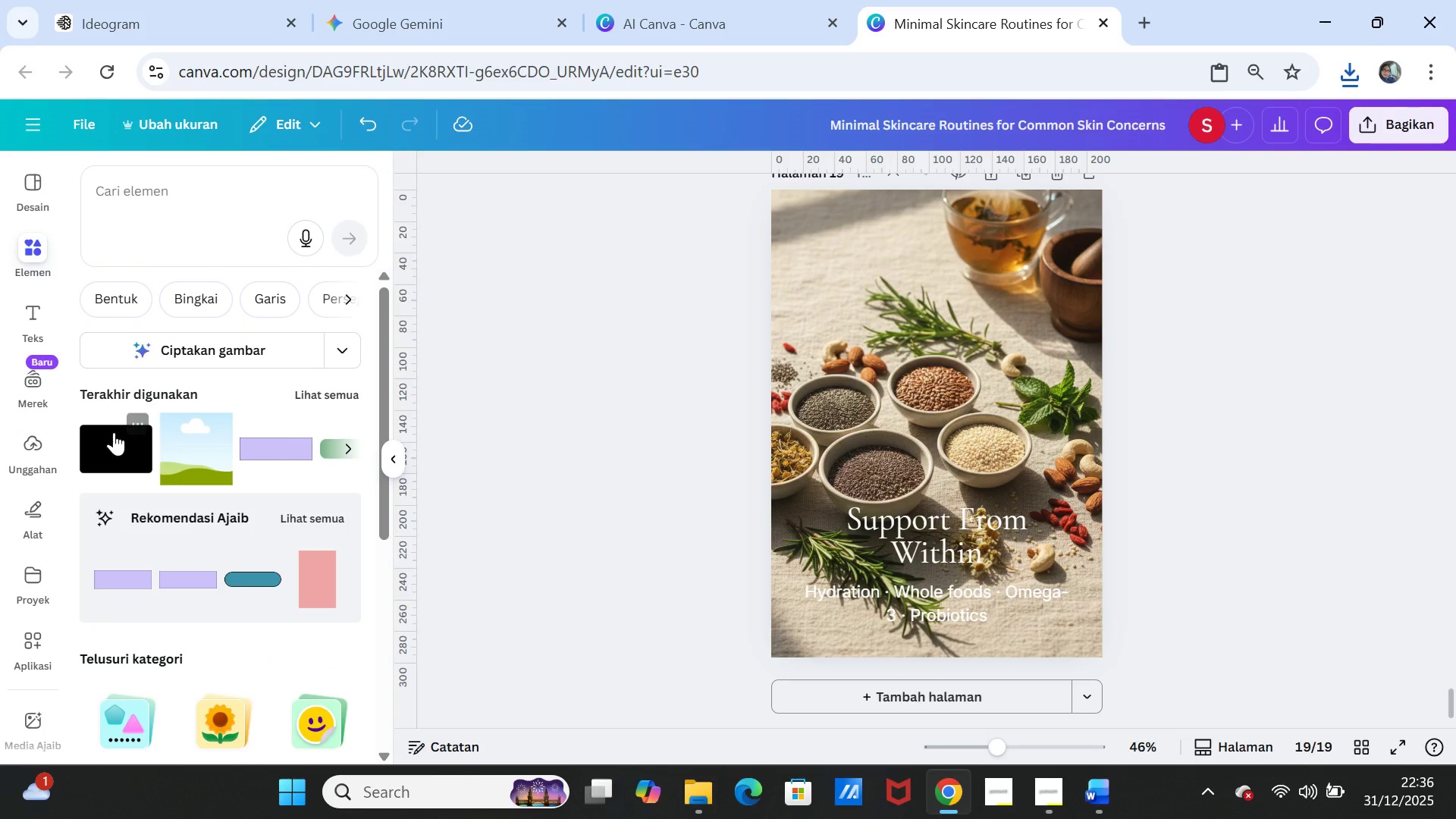 
left_click([114, 439])
 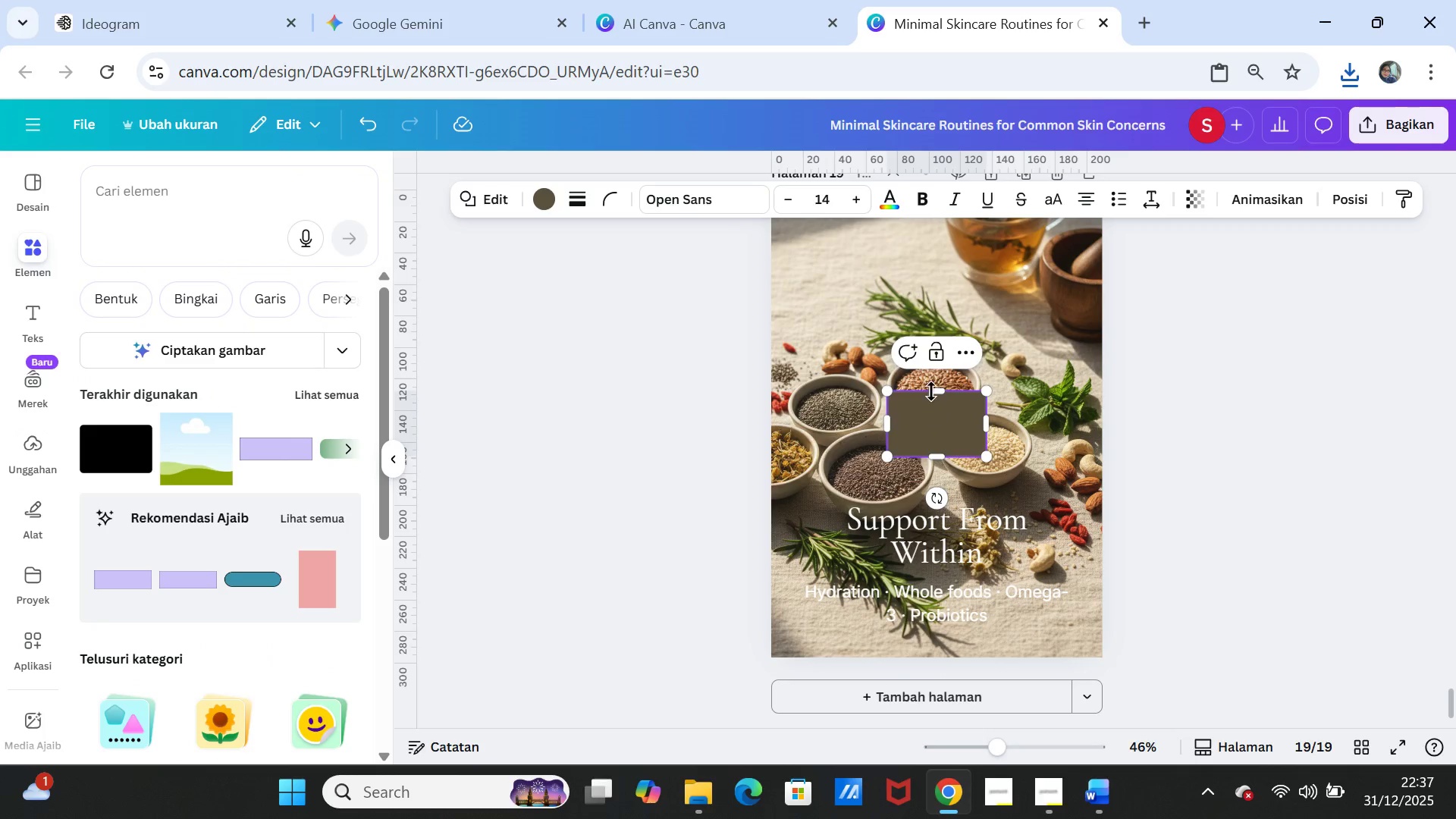 
left_click_drag(start_coordinate=[932, 390], to_coordinate=[918, 258])
 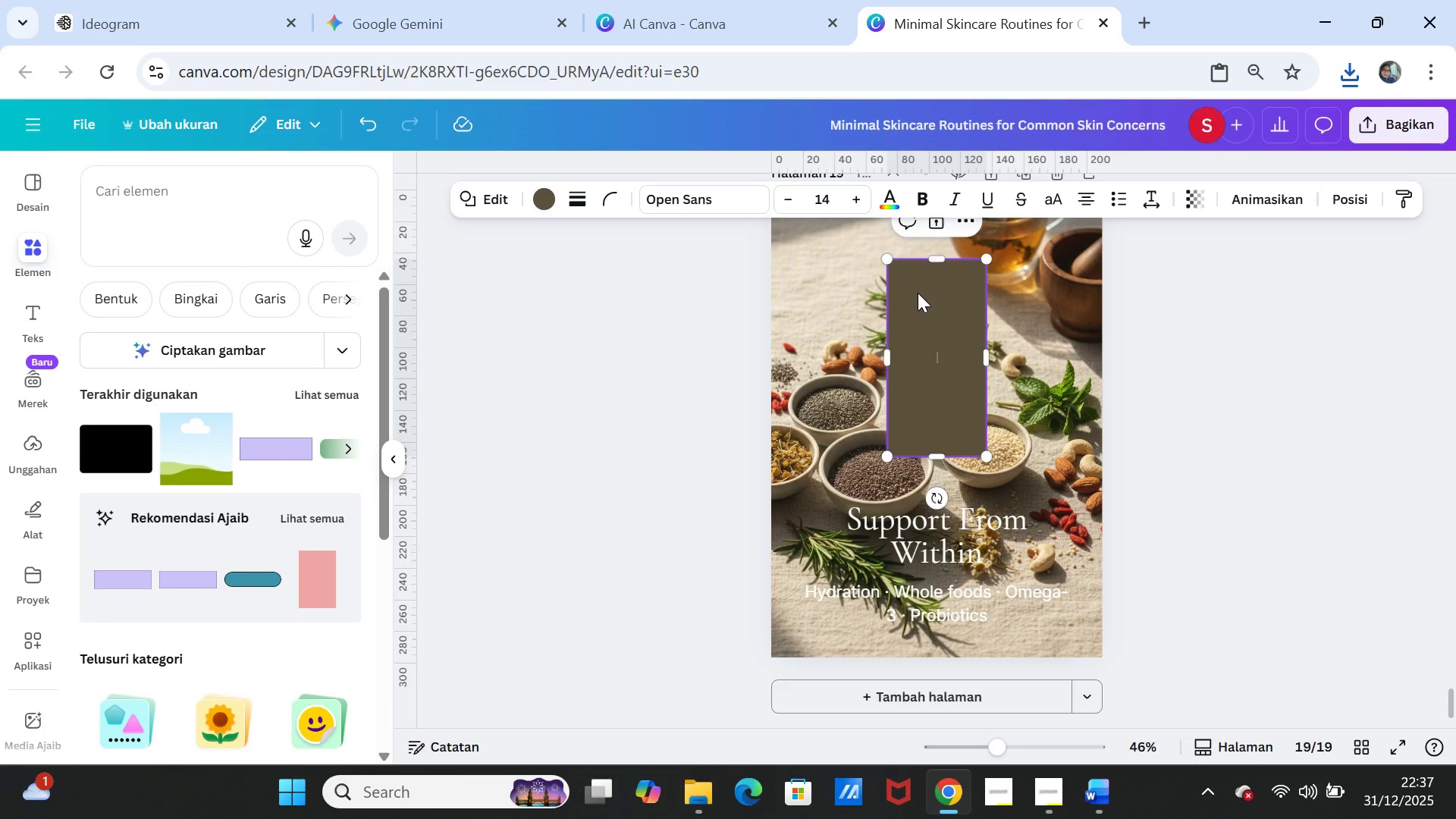 
scroll: coordinate [918, 293], scroll_direction: up, amount: 1.0
 